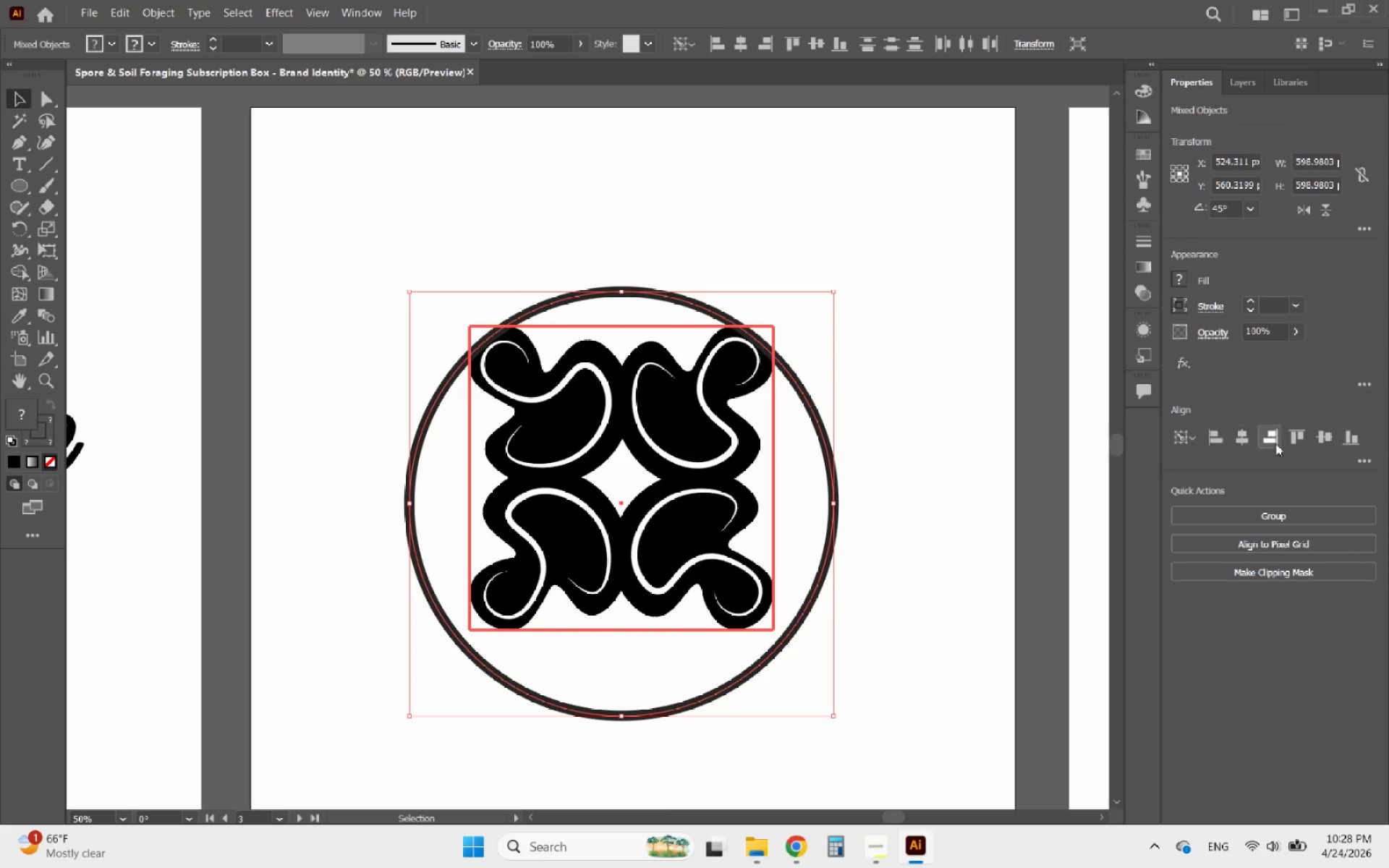 
left_click([1322, 437])
 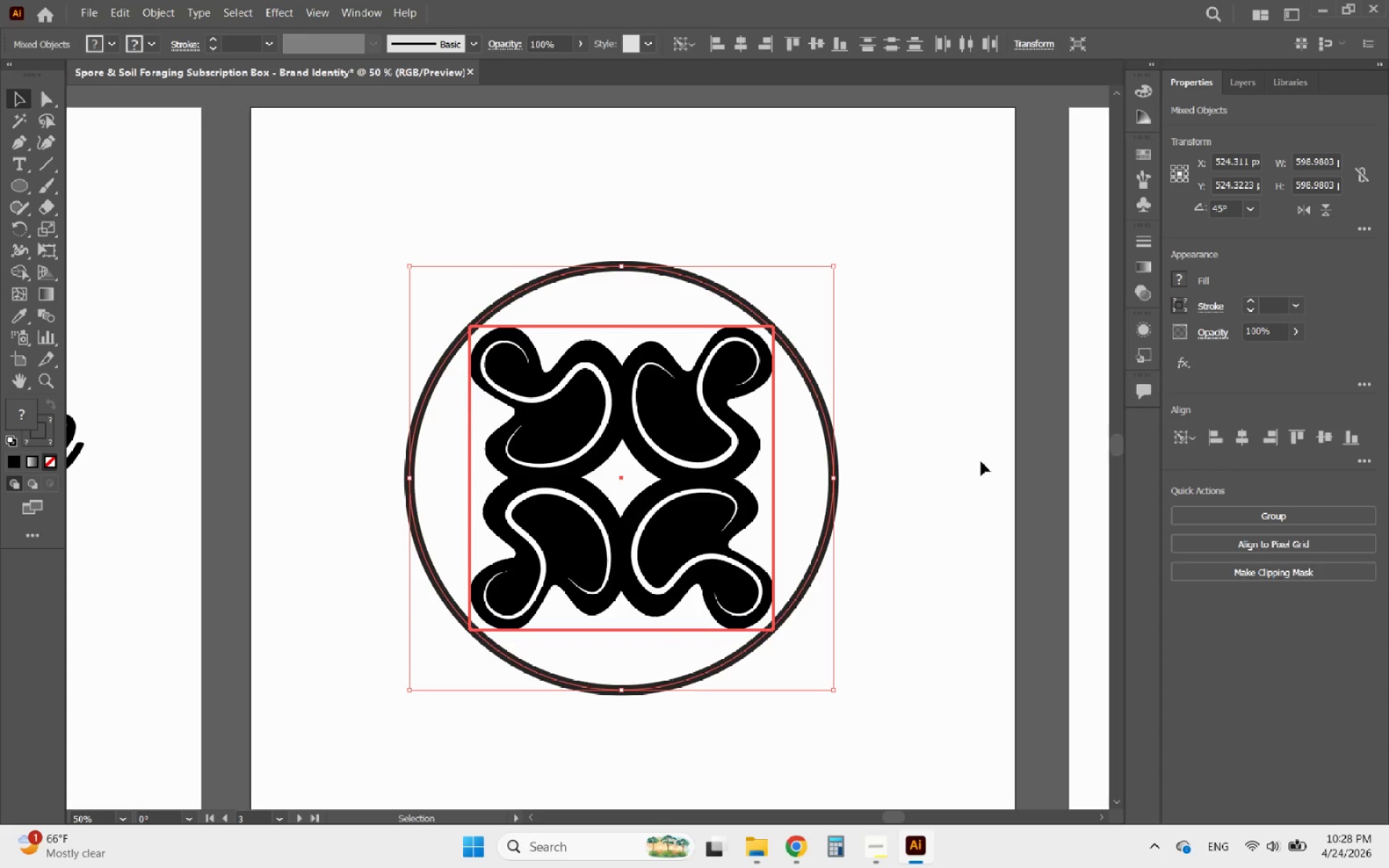 
left_click([911, 426])
 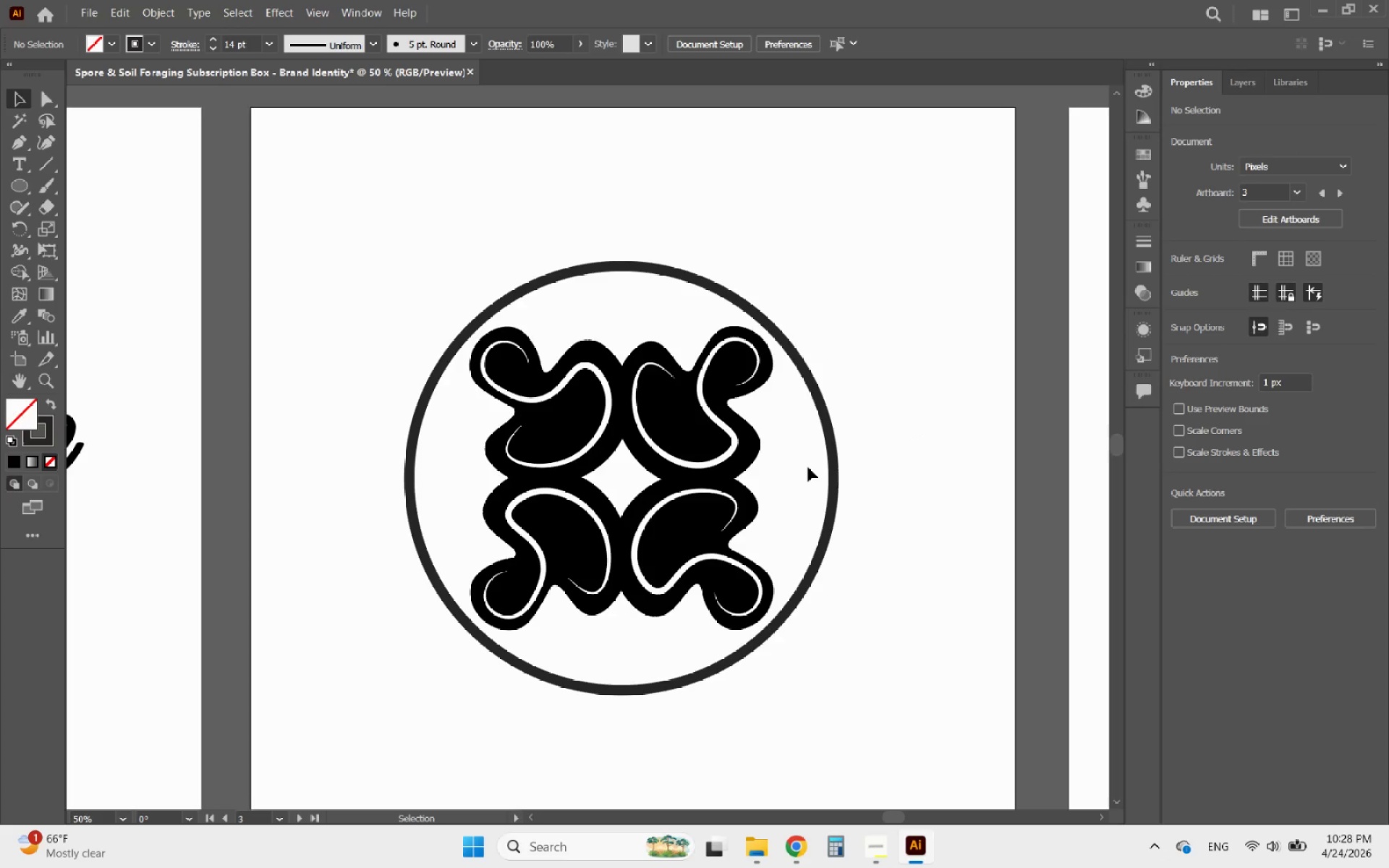 
left_click([833, 467])
 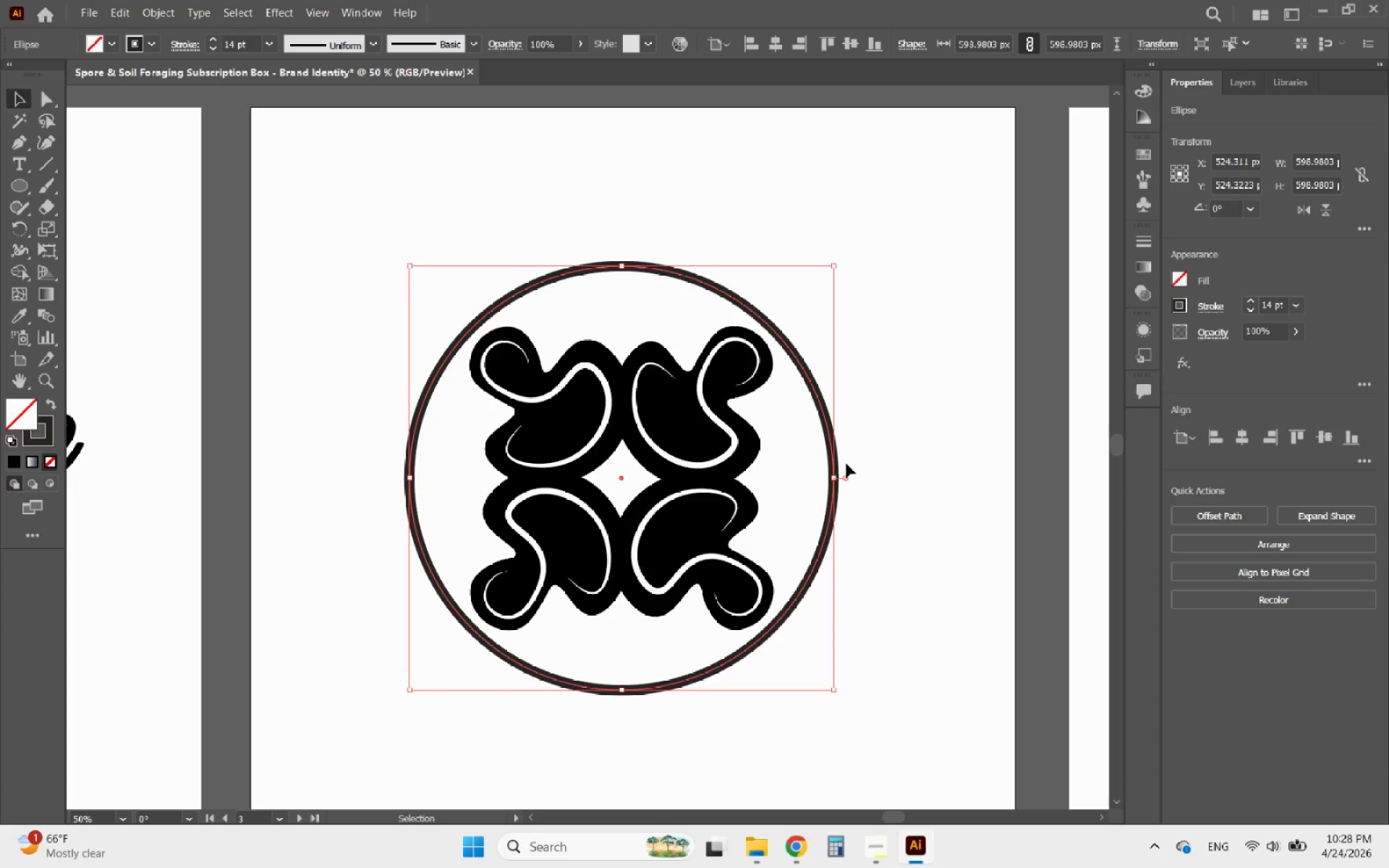 
hold_key(key=ShiftLeft, duration=2.98)
left_click_drag(start_coordinate=[835, 475], to_coordinate=[844, 475])
 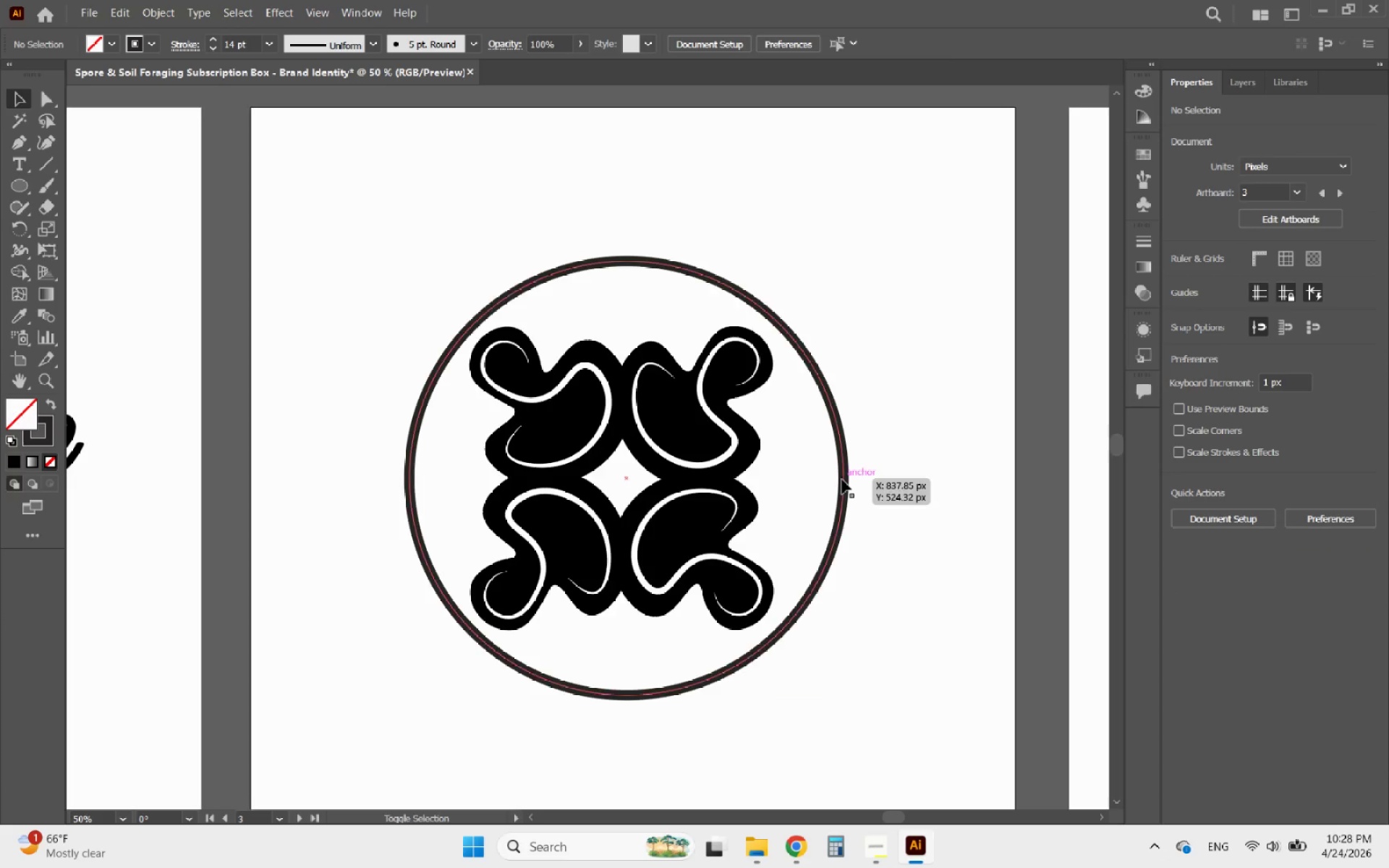 
left_click([842, 480])
 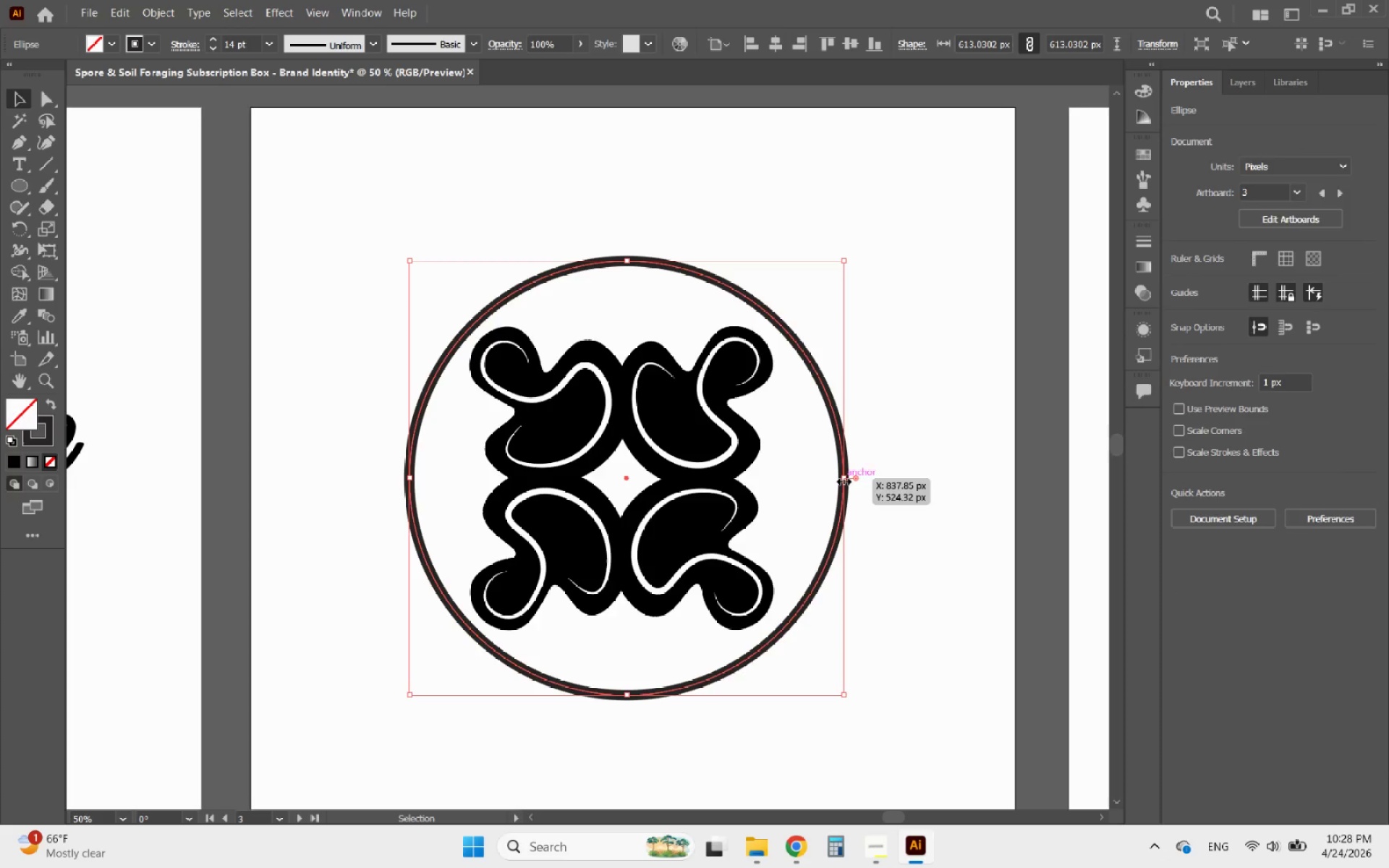 
hold_key(key=ShiftLeft, duration=1.45)
left_click_drag(start_coordinate=[842, 480], to_coordinate=[851, 477])
 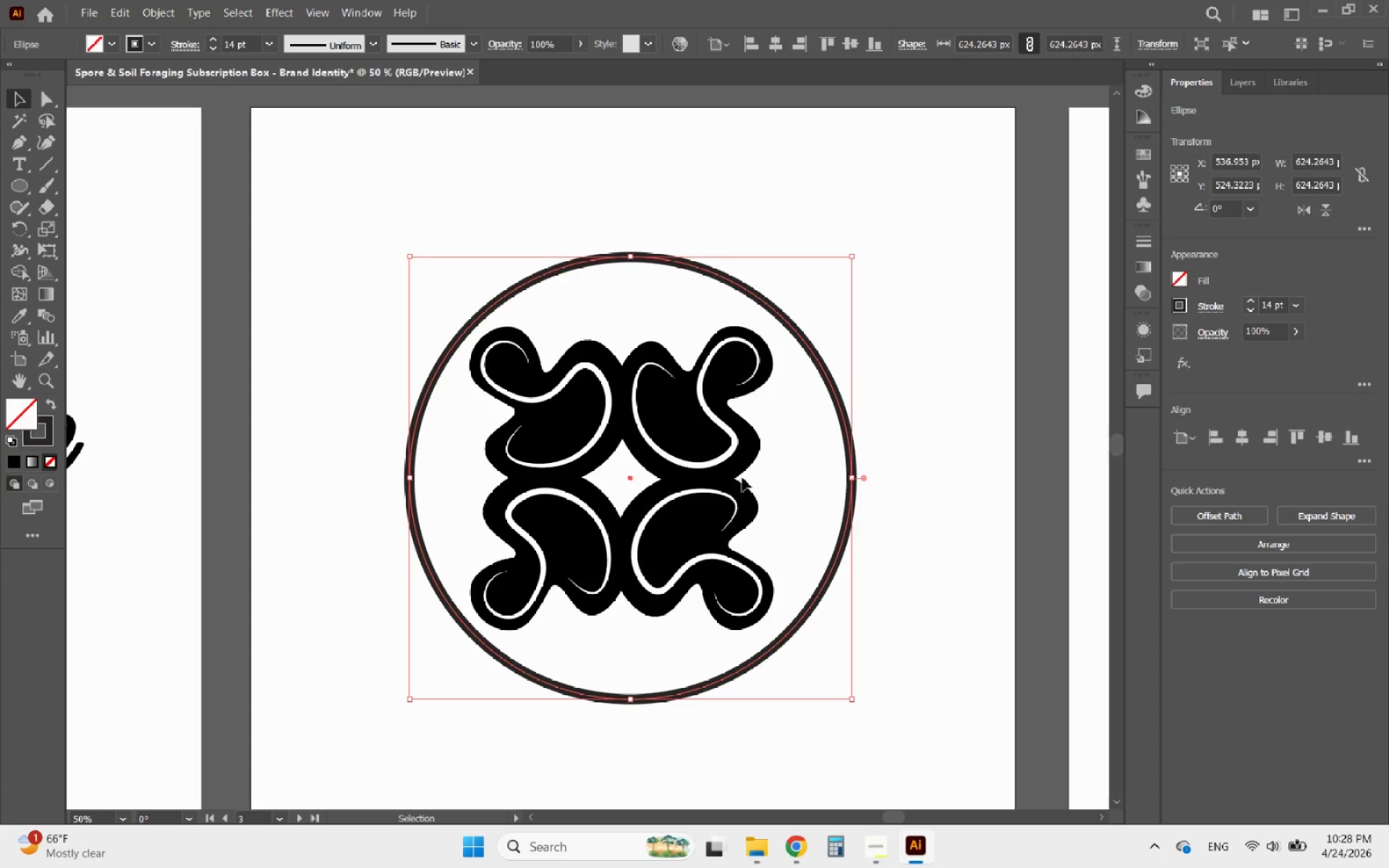 
hold_key(key=ShiftLeft, duration=0.47)
left_click([715, 477])
 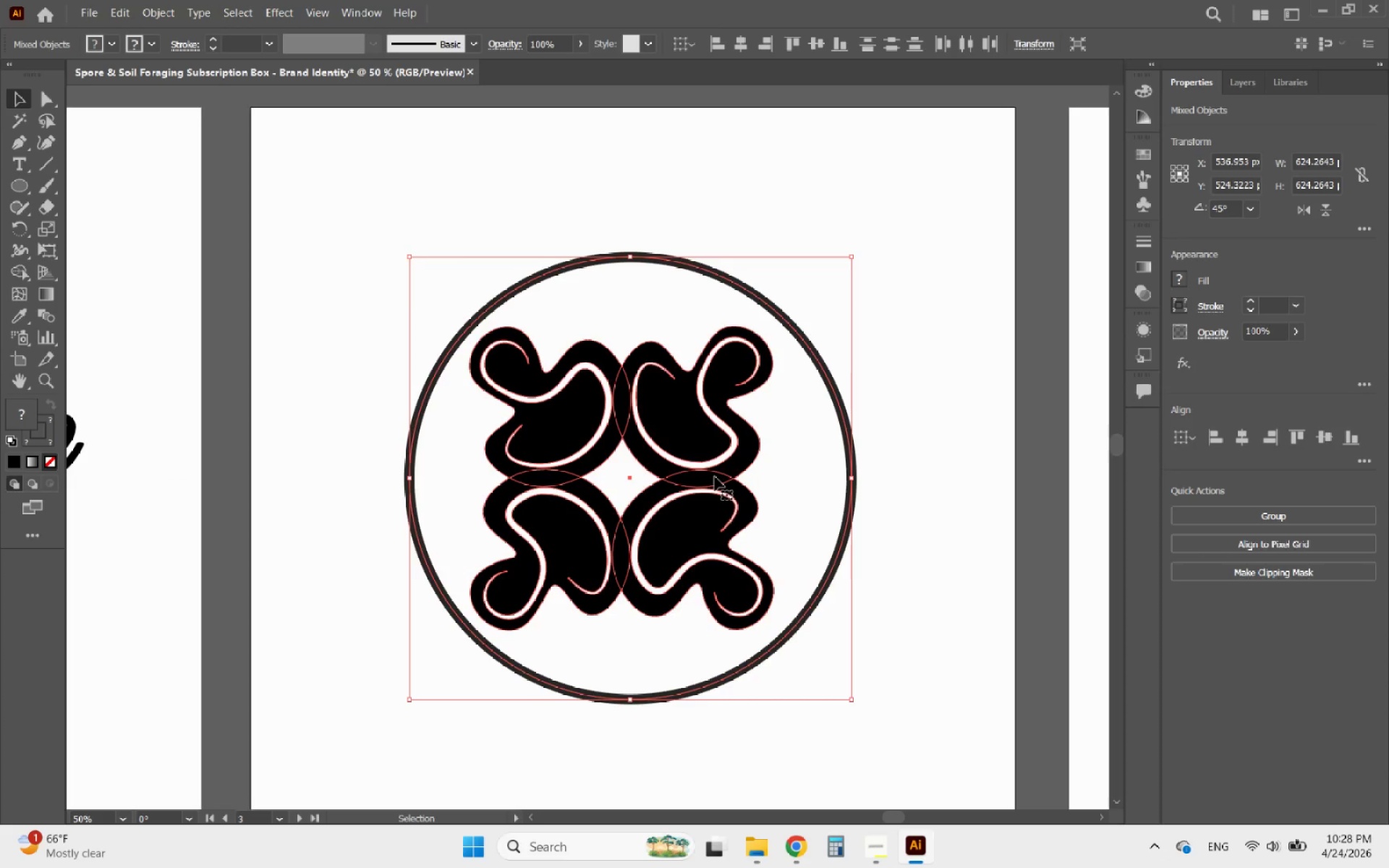 
left_click([715, 477])
 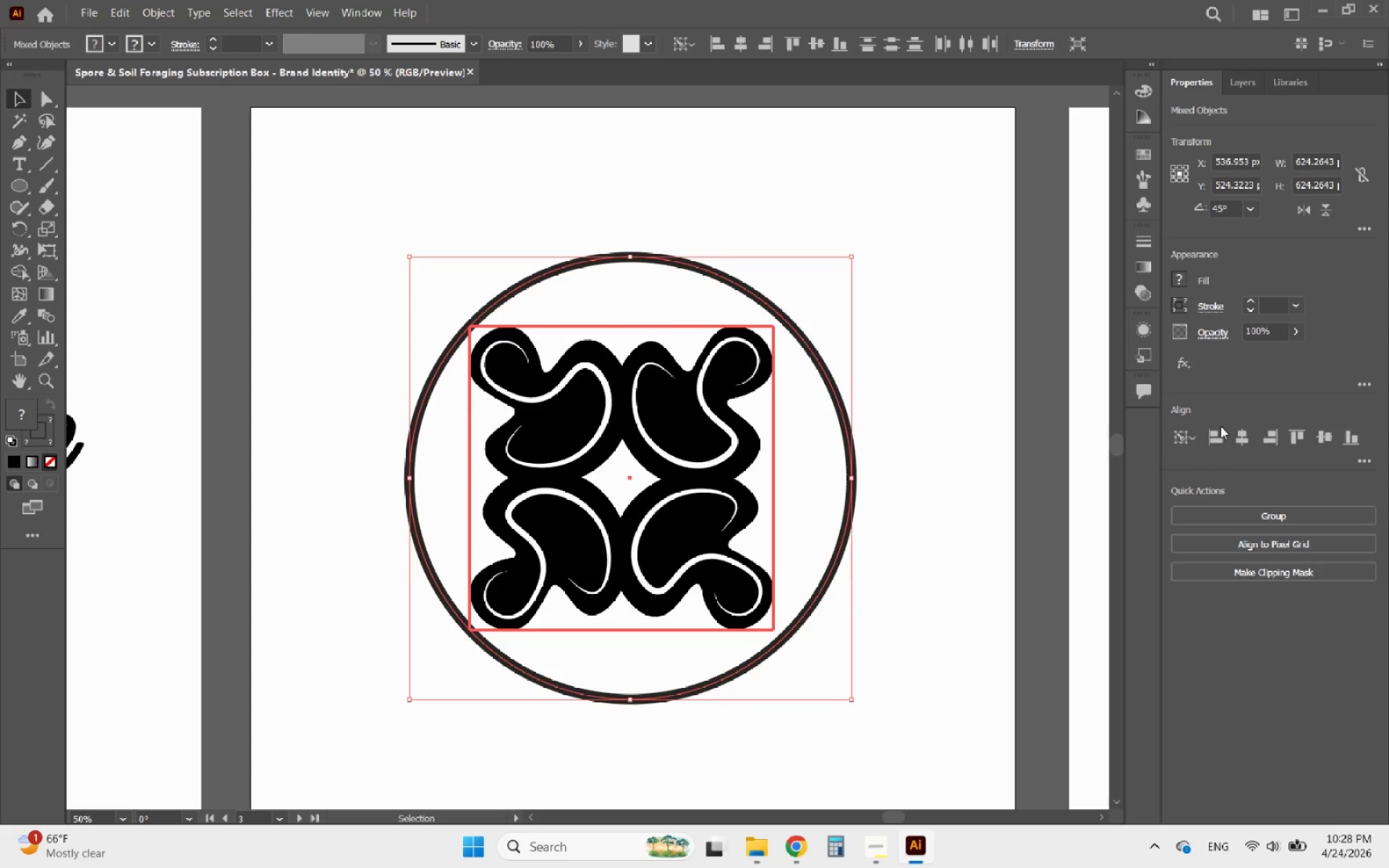 
left_click([1236, 430])
 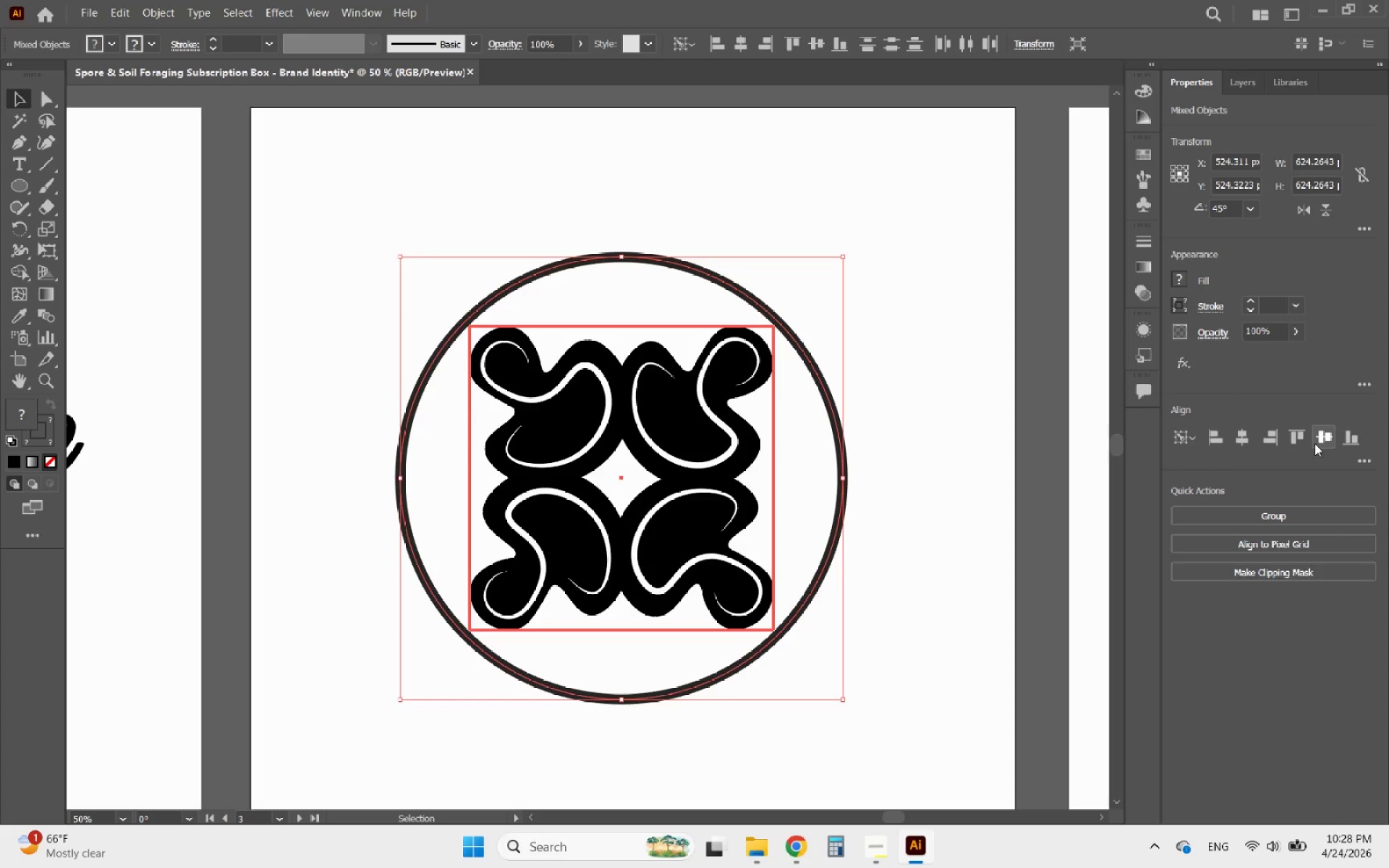 
left_click([1322, 441])
 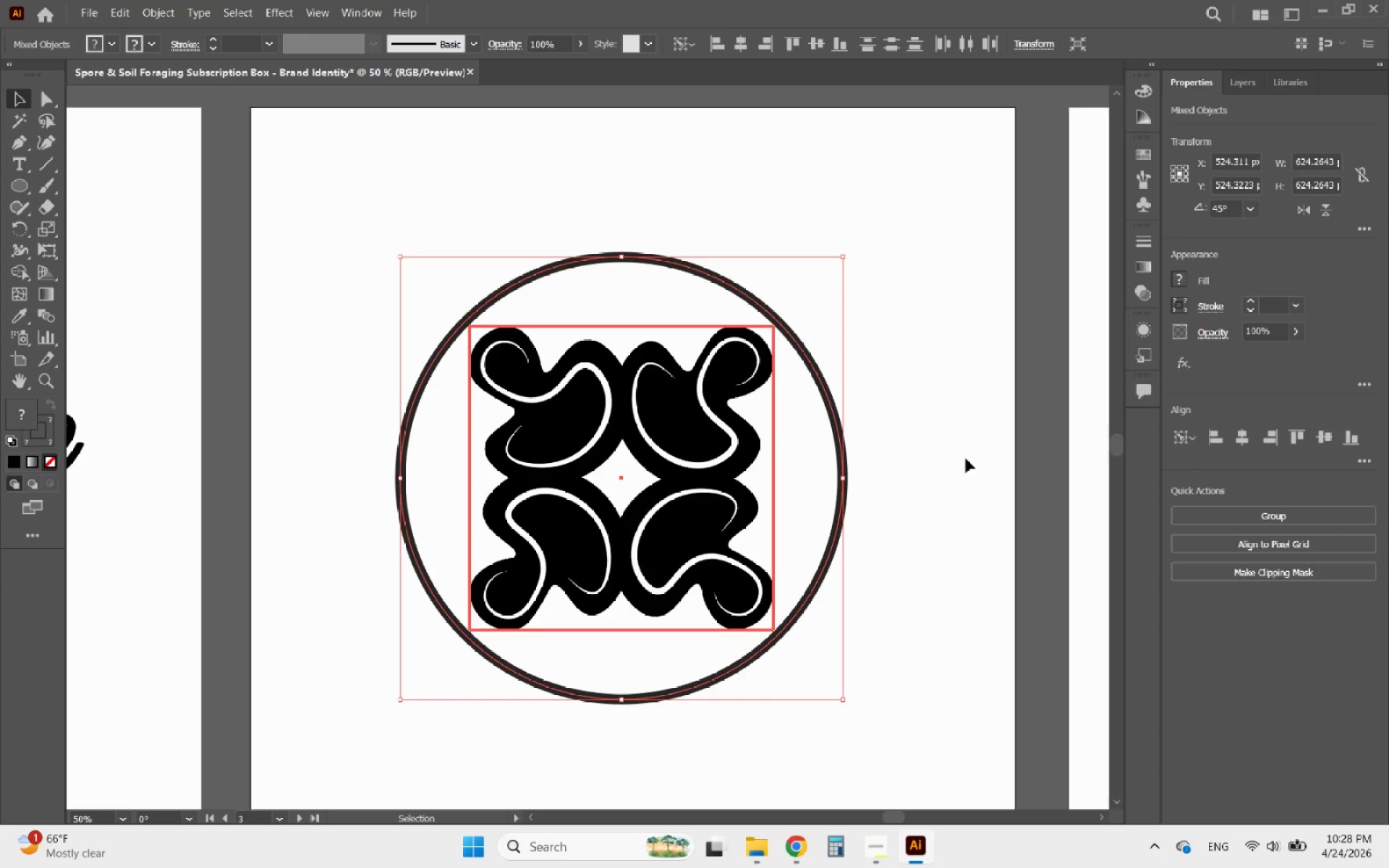 
left_click([965, 459])
 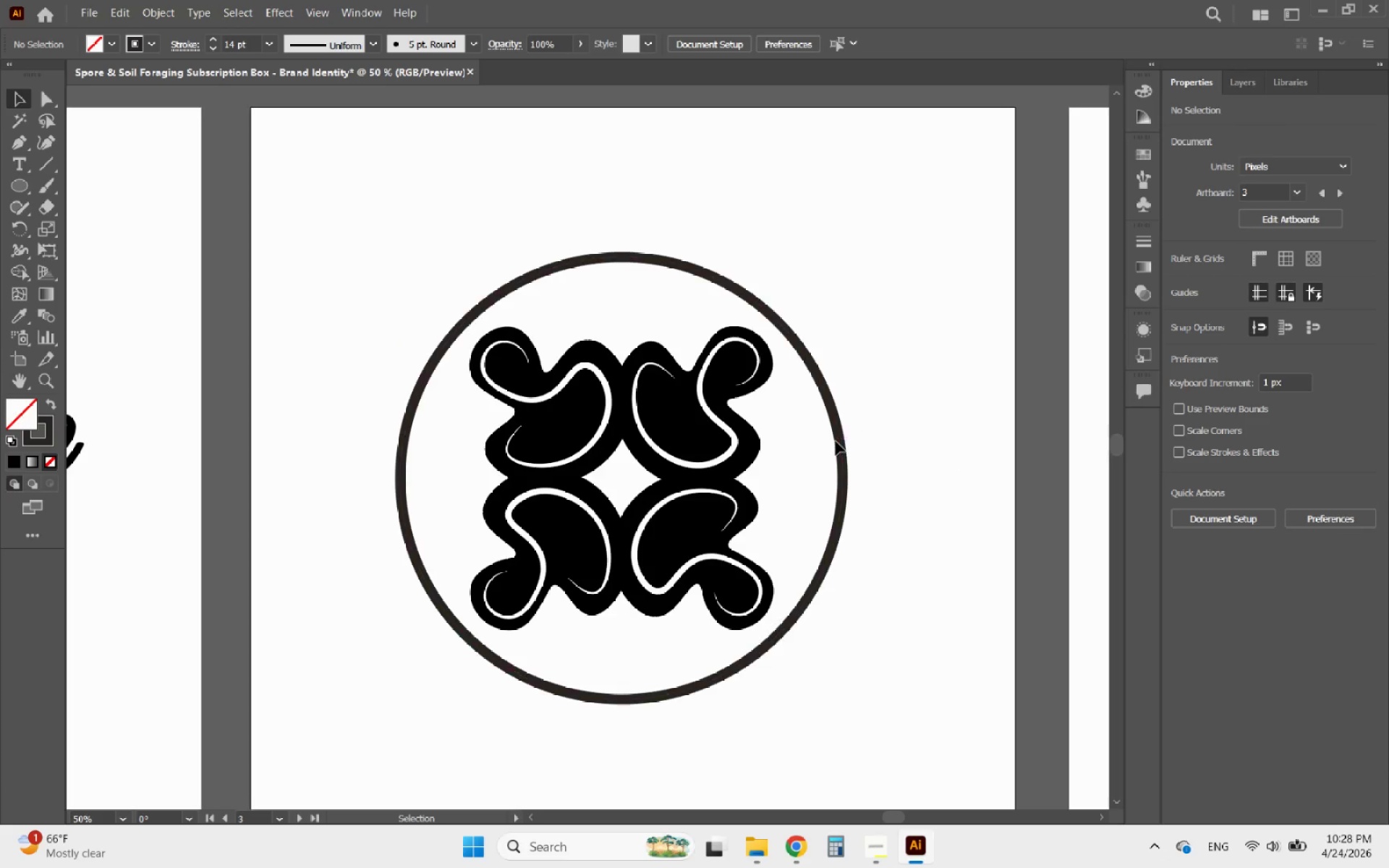 
wait(6.27)
 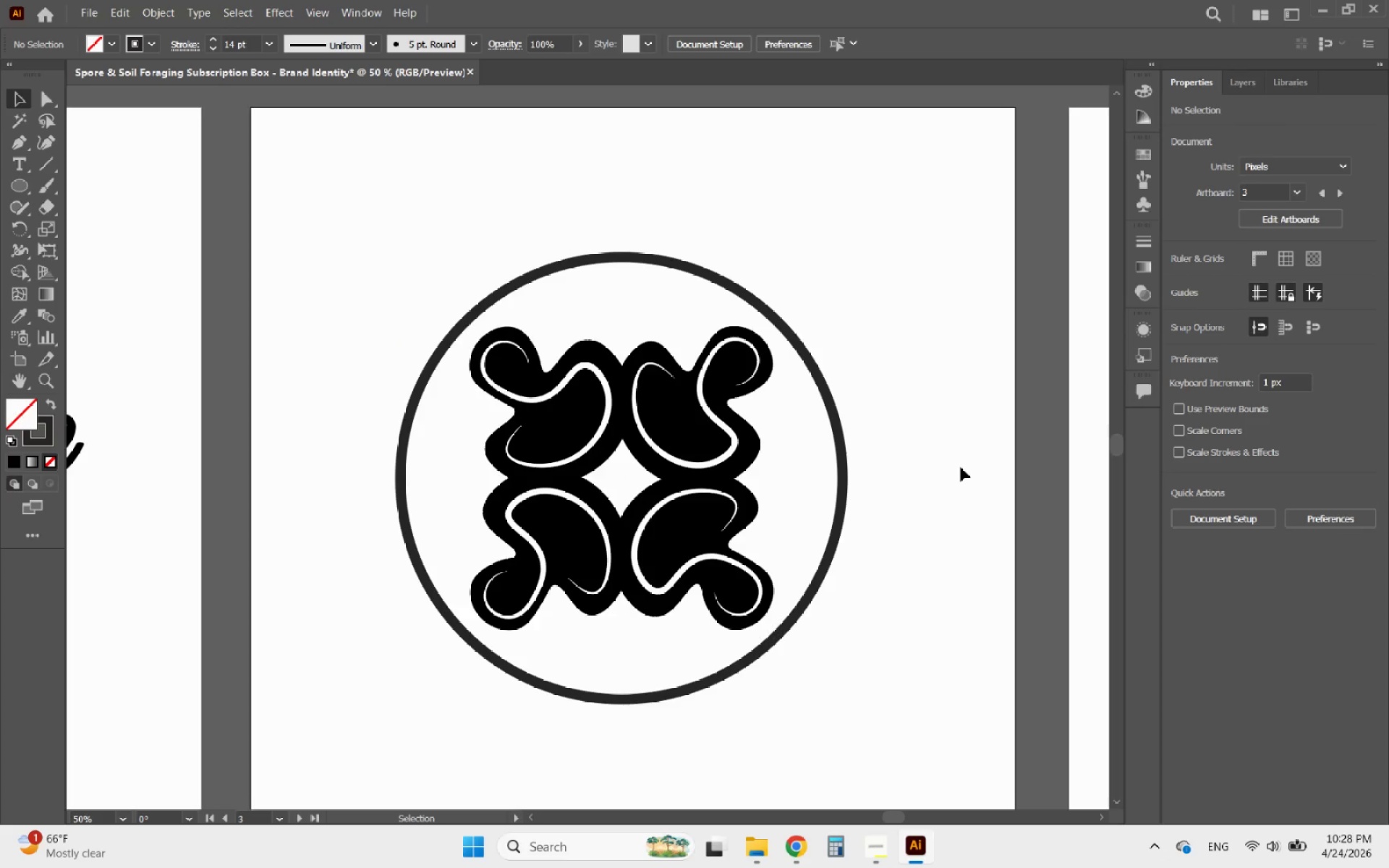 
left_click([841, 441])
 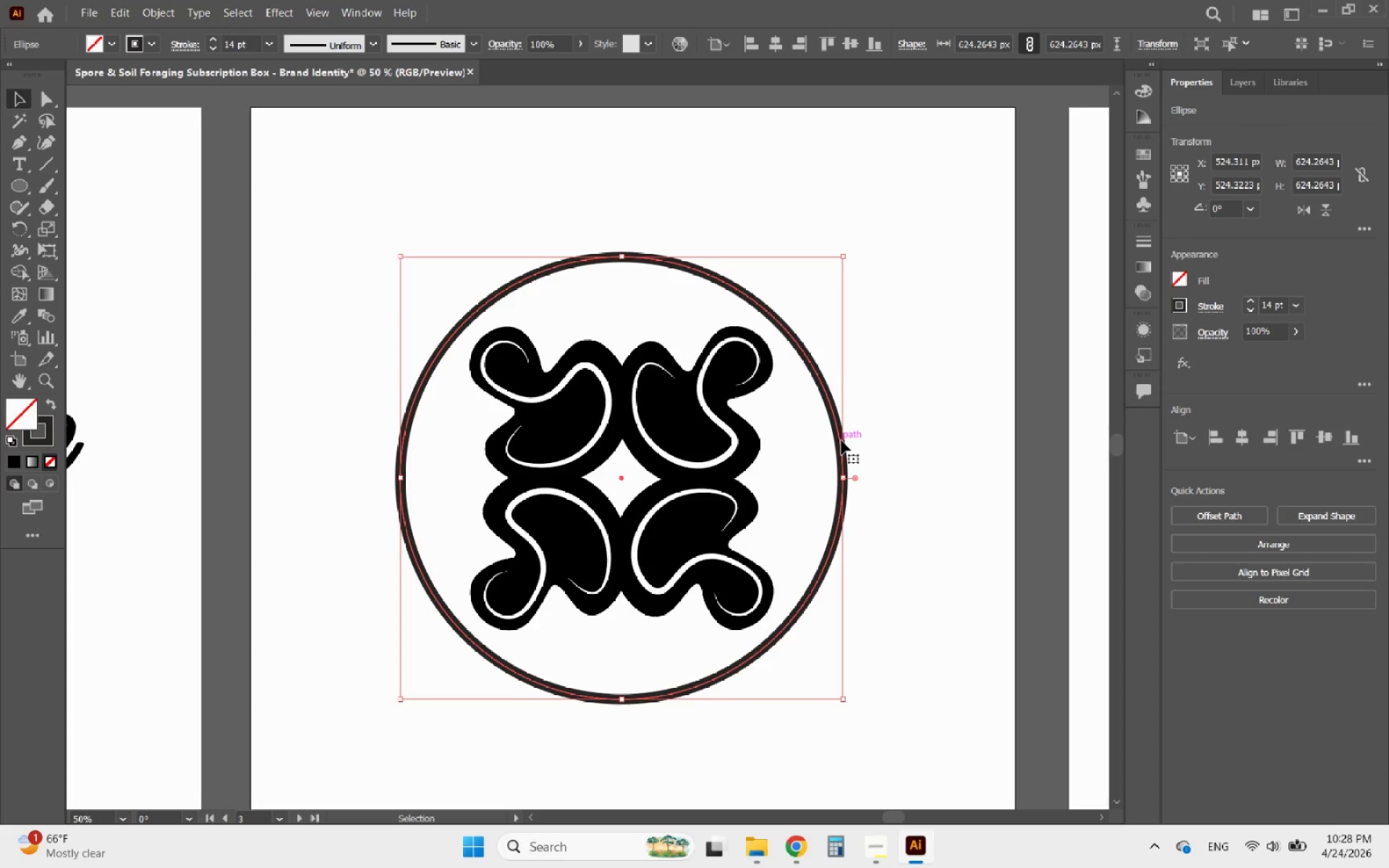 
hold_key(key=AltLeft, duration=2.12)
left_click_drag(start_coordinate=[841, 441], to_coordinate=[878, 427])
 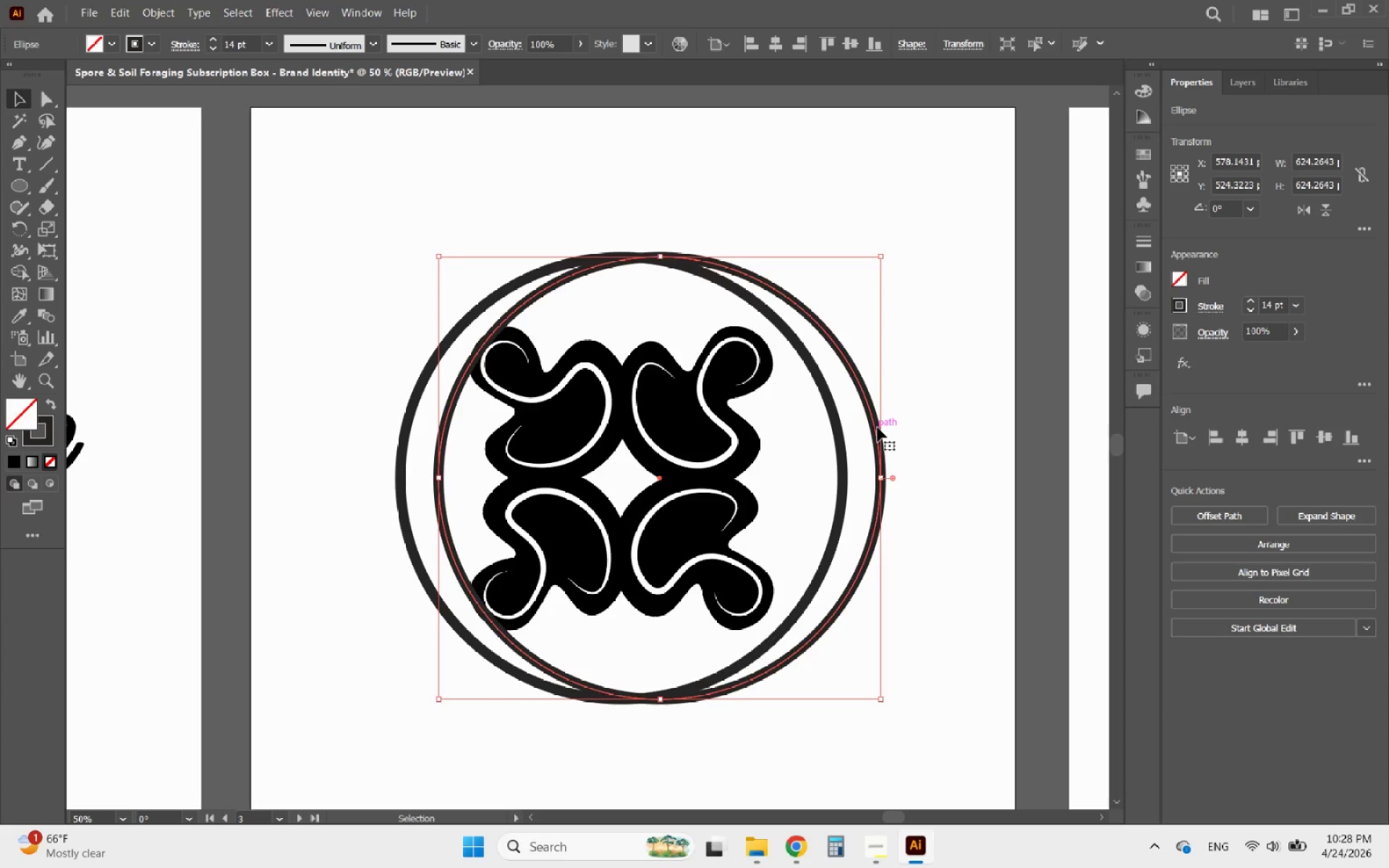 
hold_key(key=ShiftLeft, duration=1.3)
 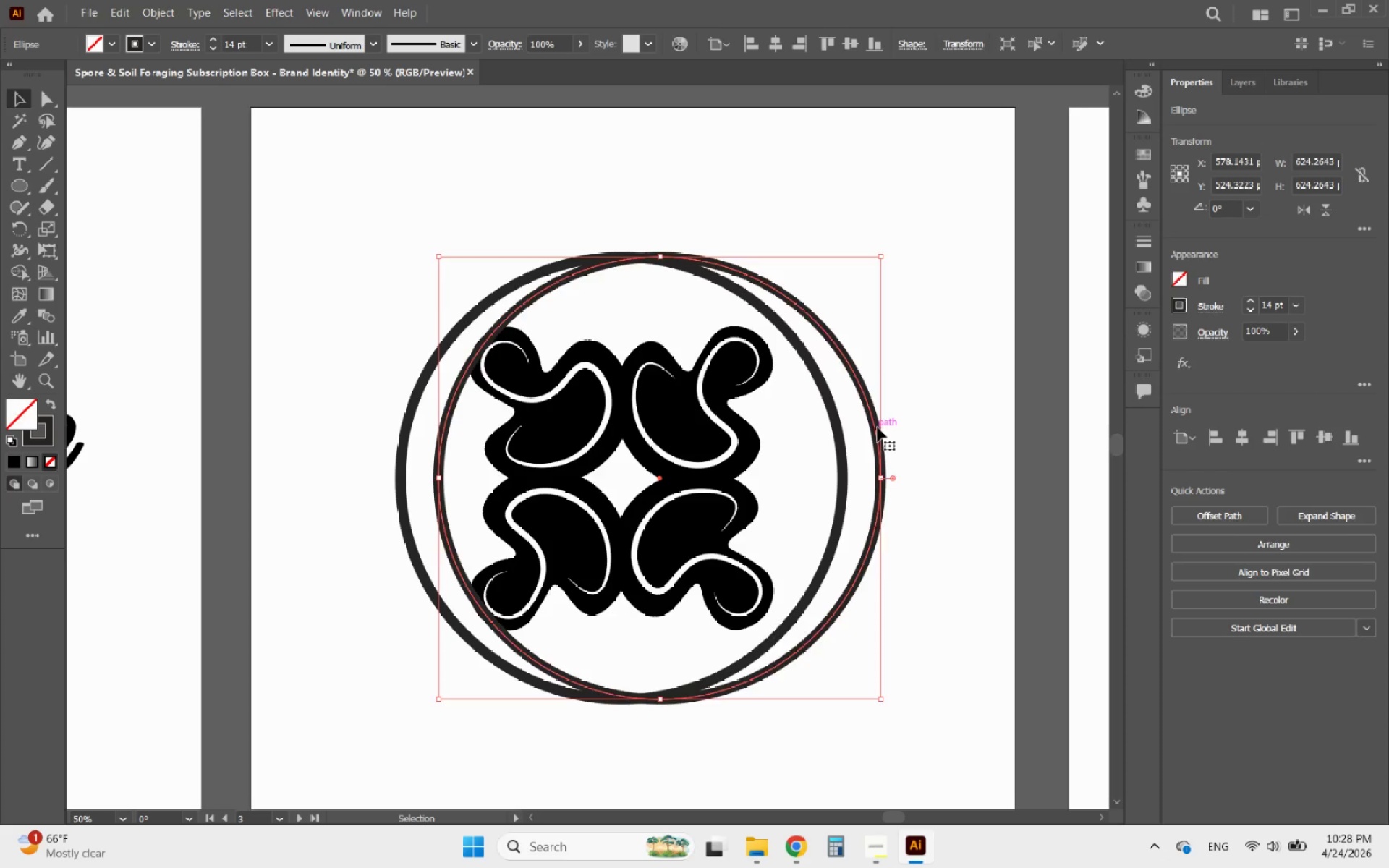 
key(Delete)
 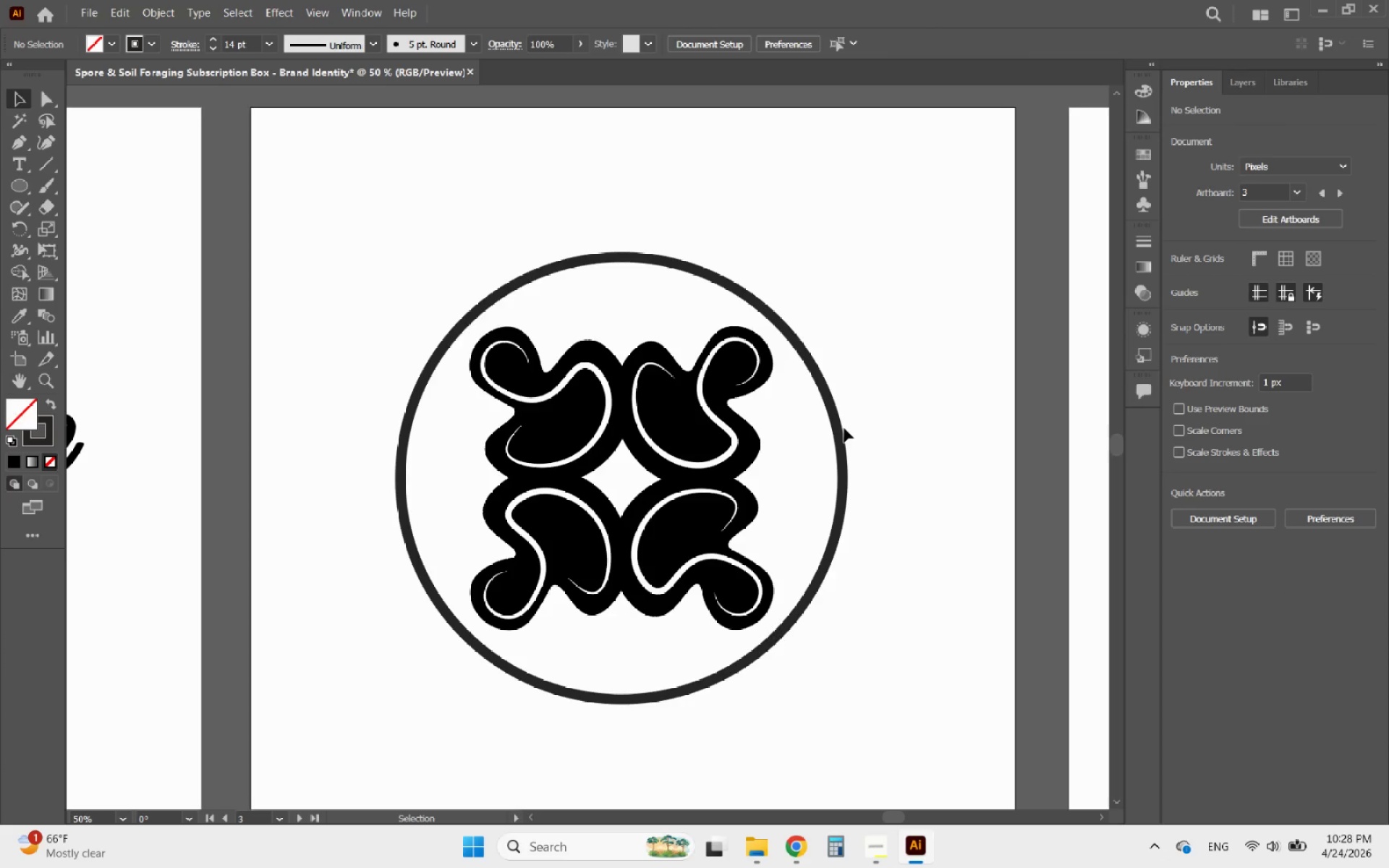 
left_click([838, 427])
 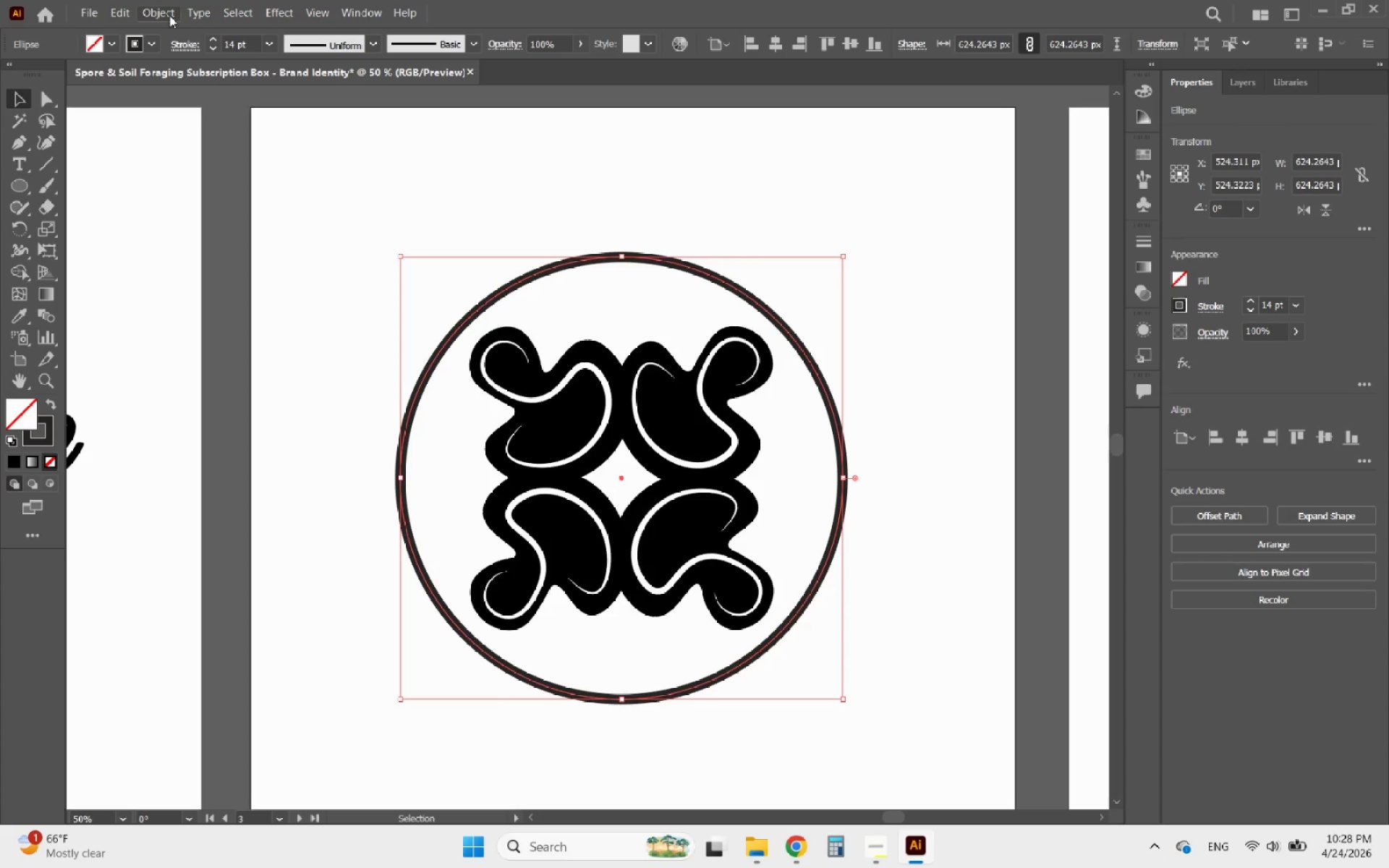 
left_click([160, 14])
 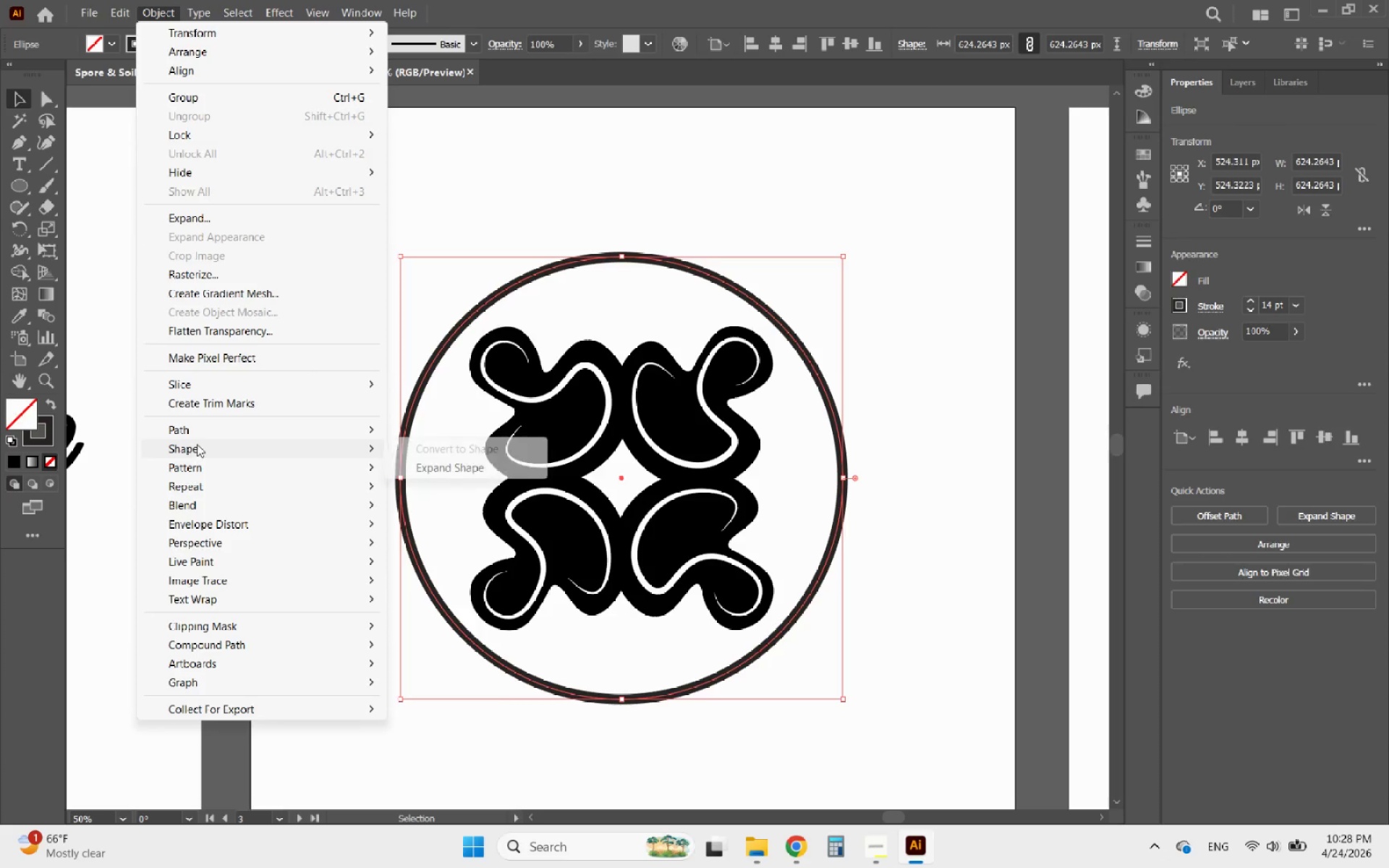 
left_click([213, 432])
 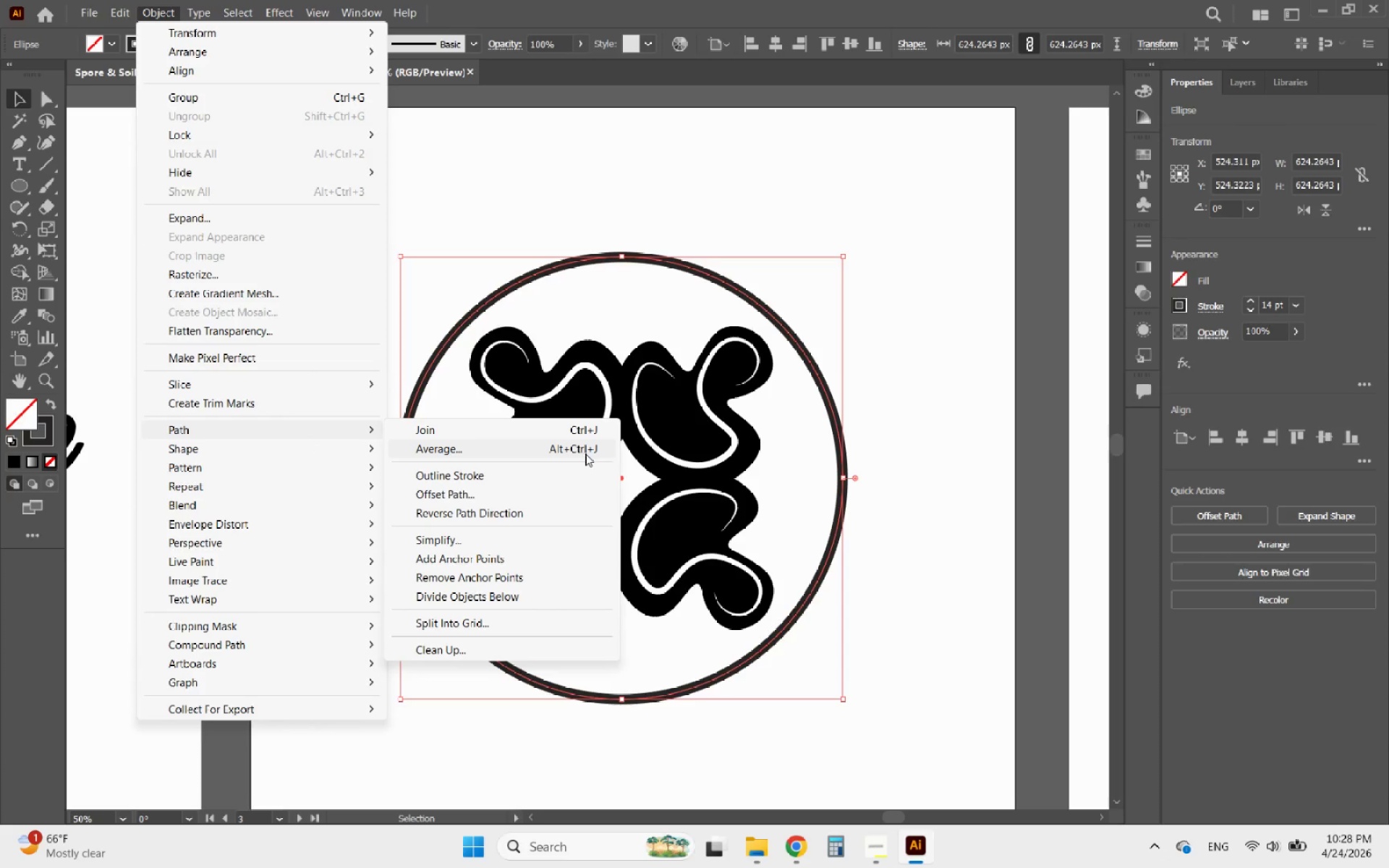 
left_click([478, 493])
 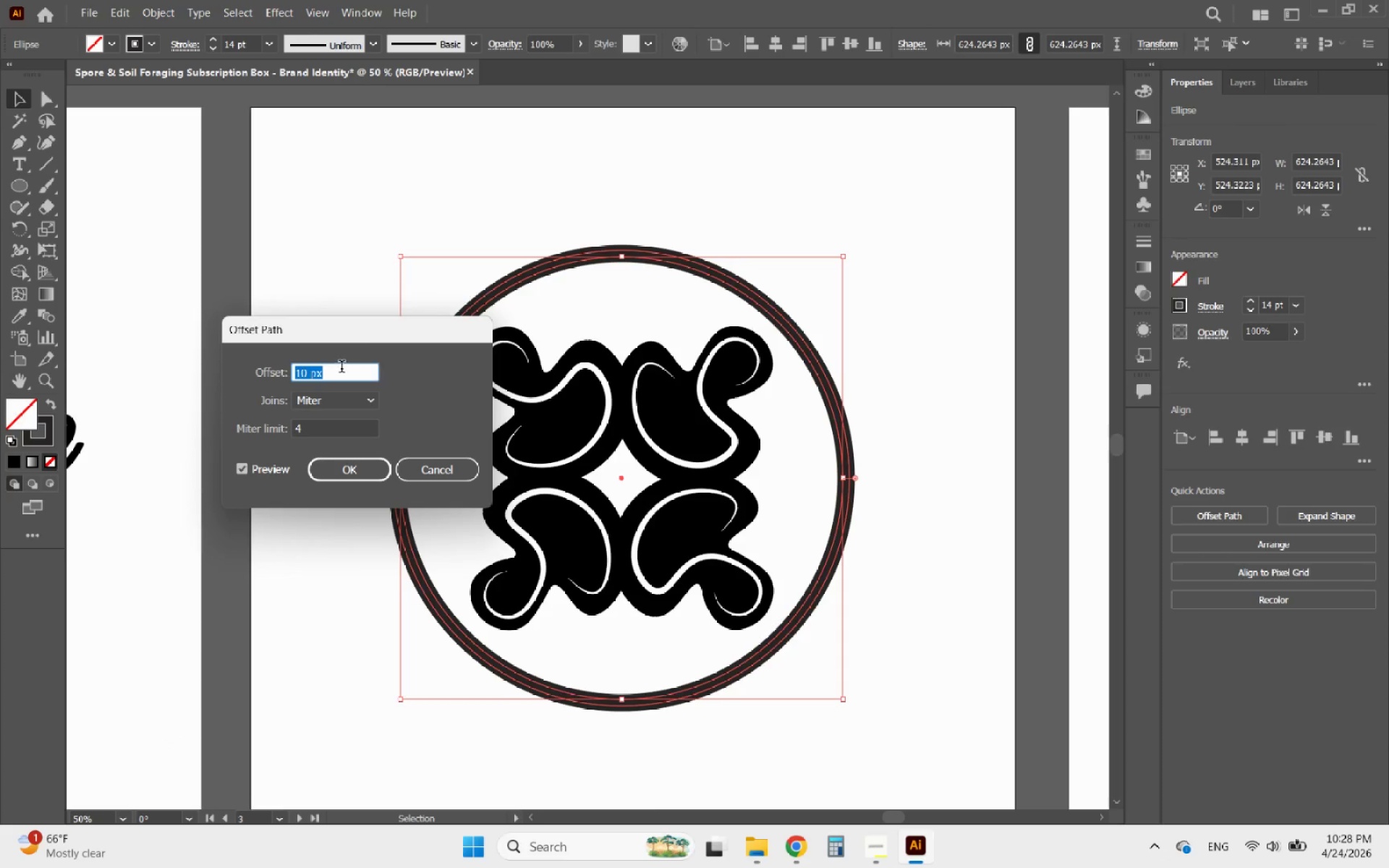 
scroll: coordinate [347, 368], scroll_direction: up, amount: 74.0
 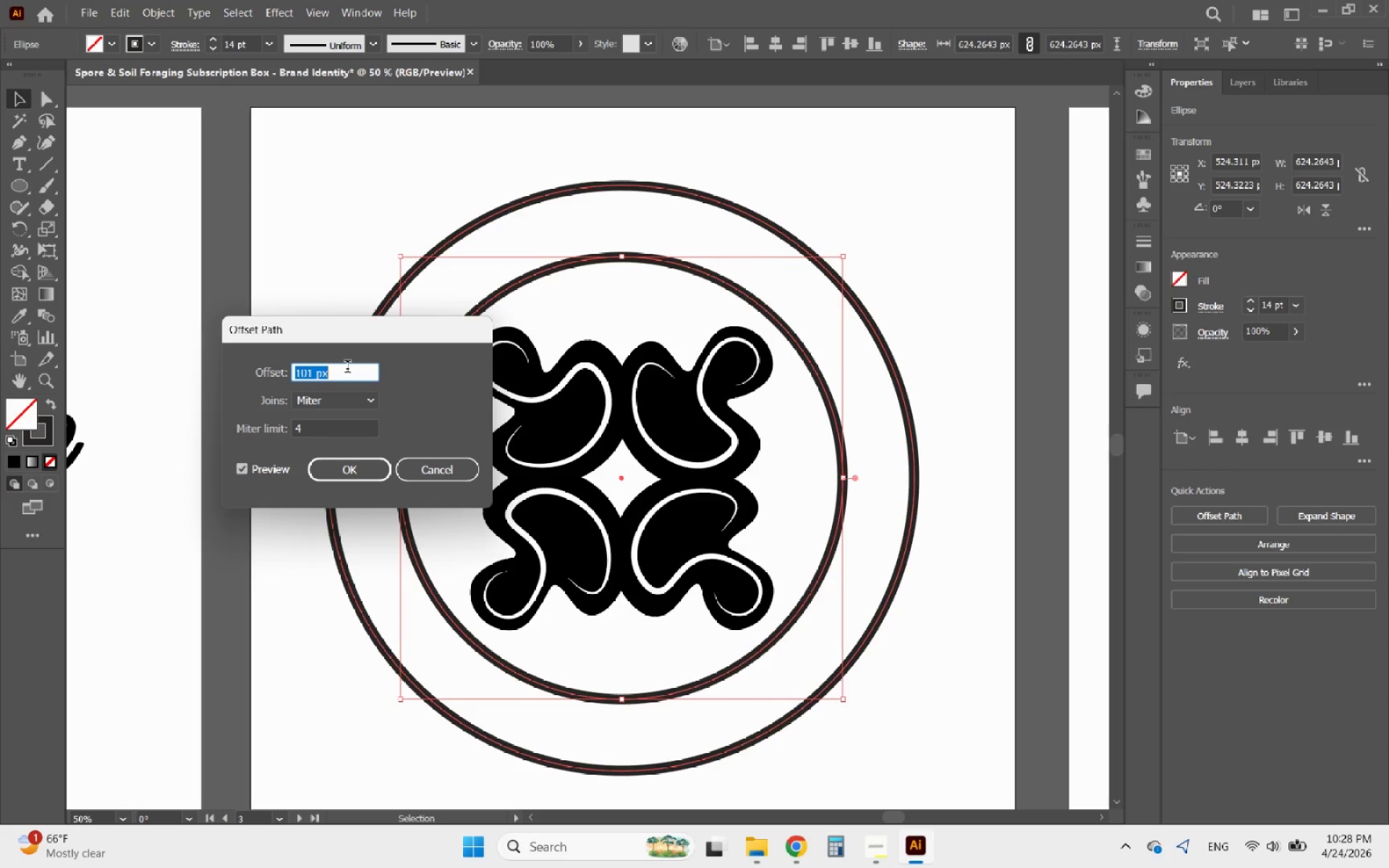 
scroll: coordinate [347, 368], scroll_direction: down, amount: 1.0
 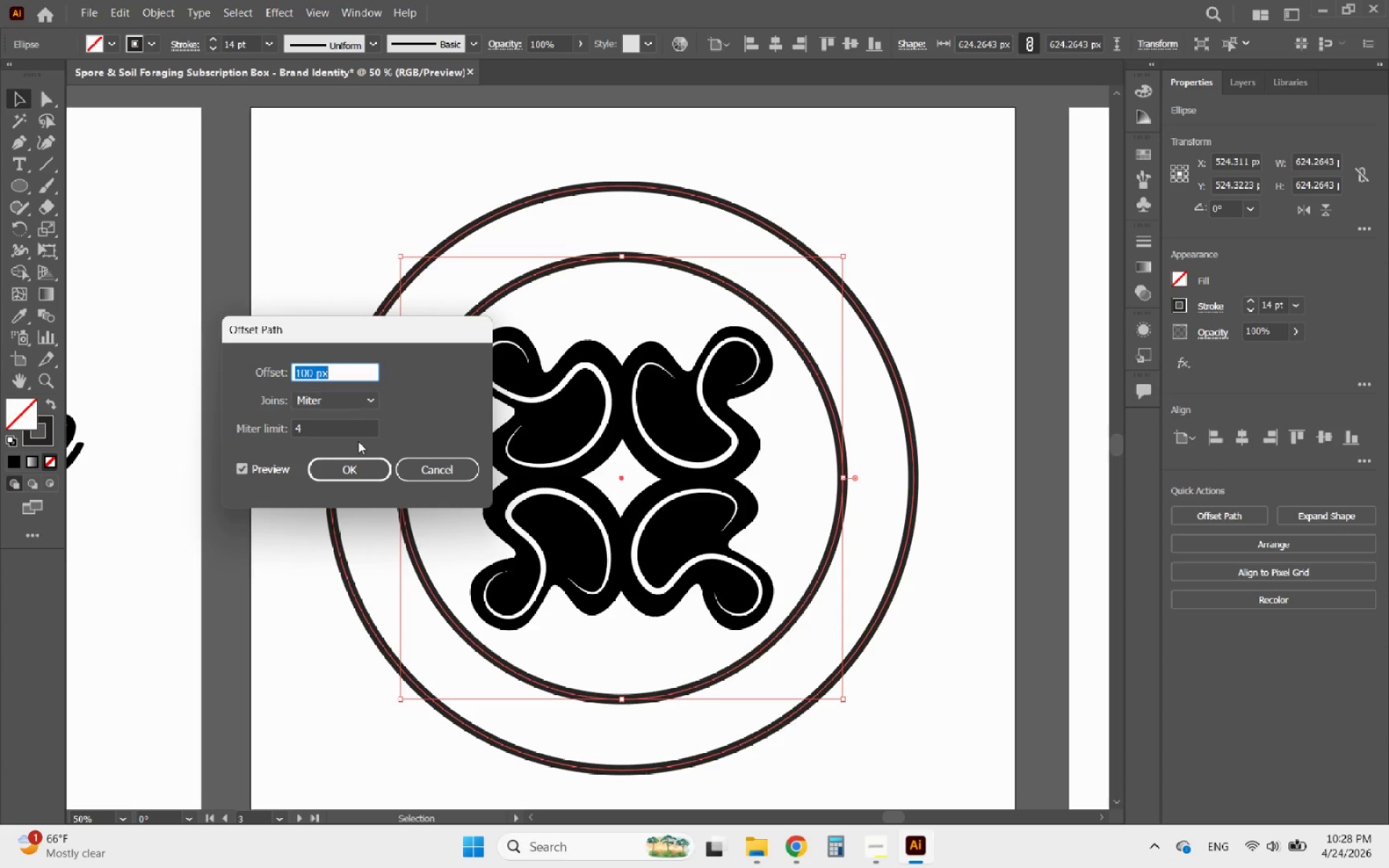 
left_click([361, 468])
 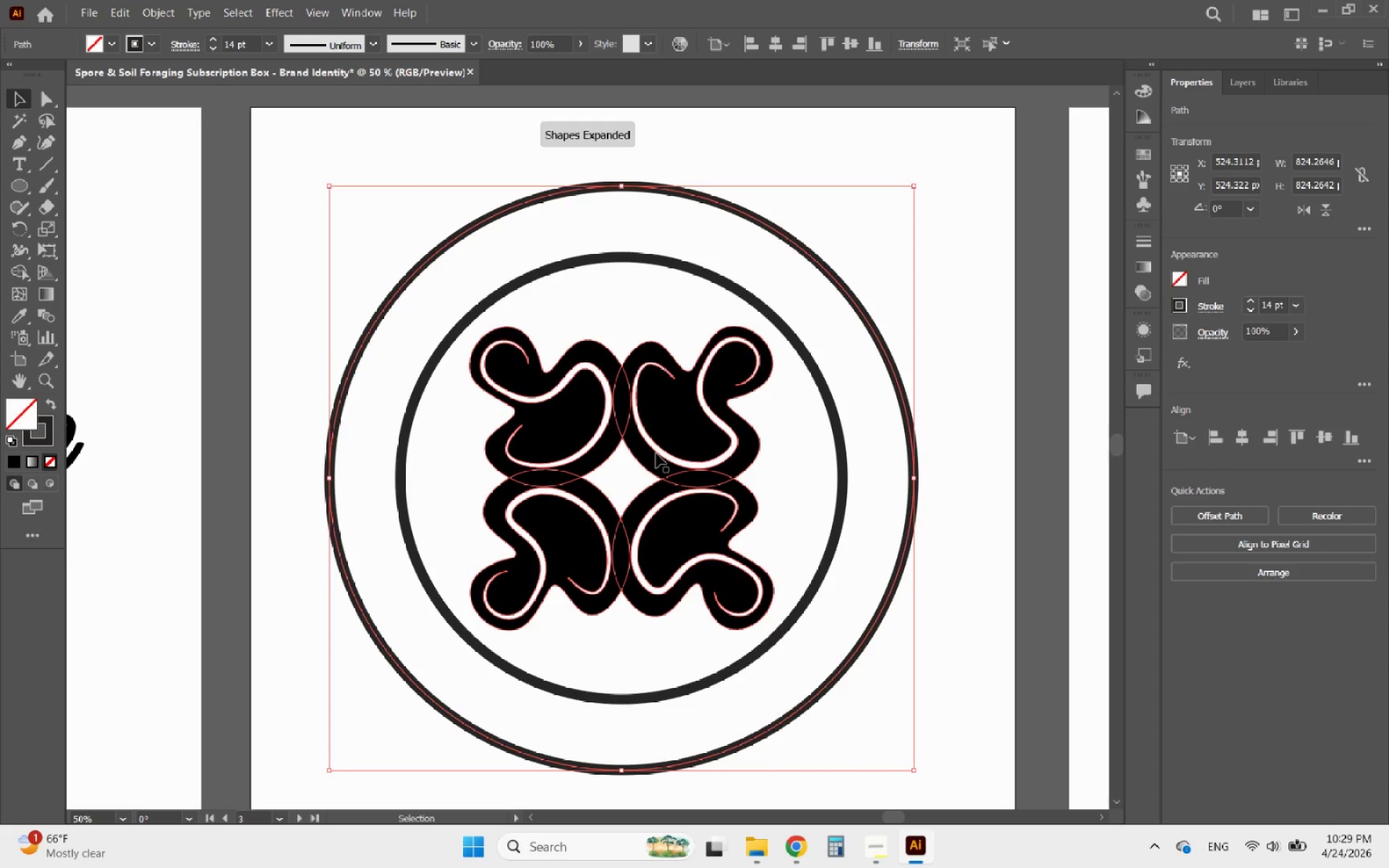 
hold_key(key=AltLeft, duration=0.52)
scroll: coordinate [650, 475], scroll_direction: down, amount: 3.0
 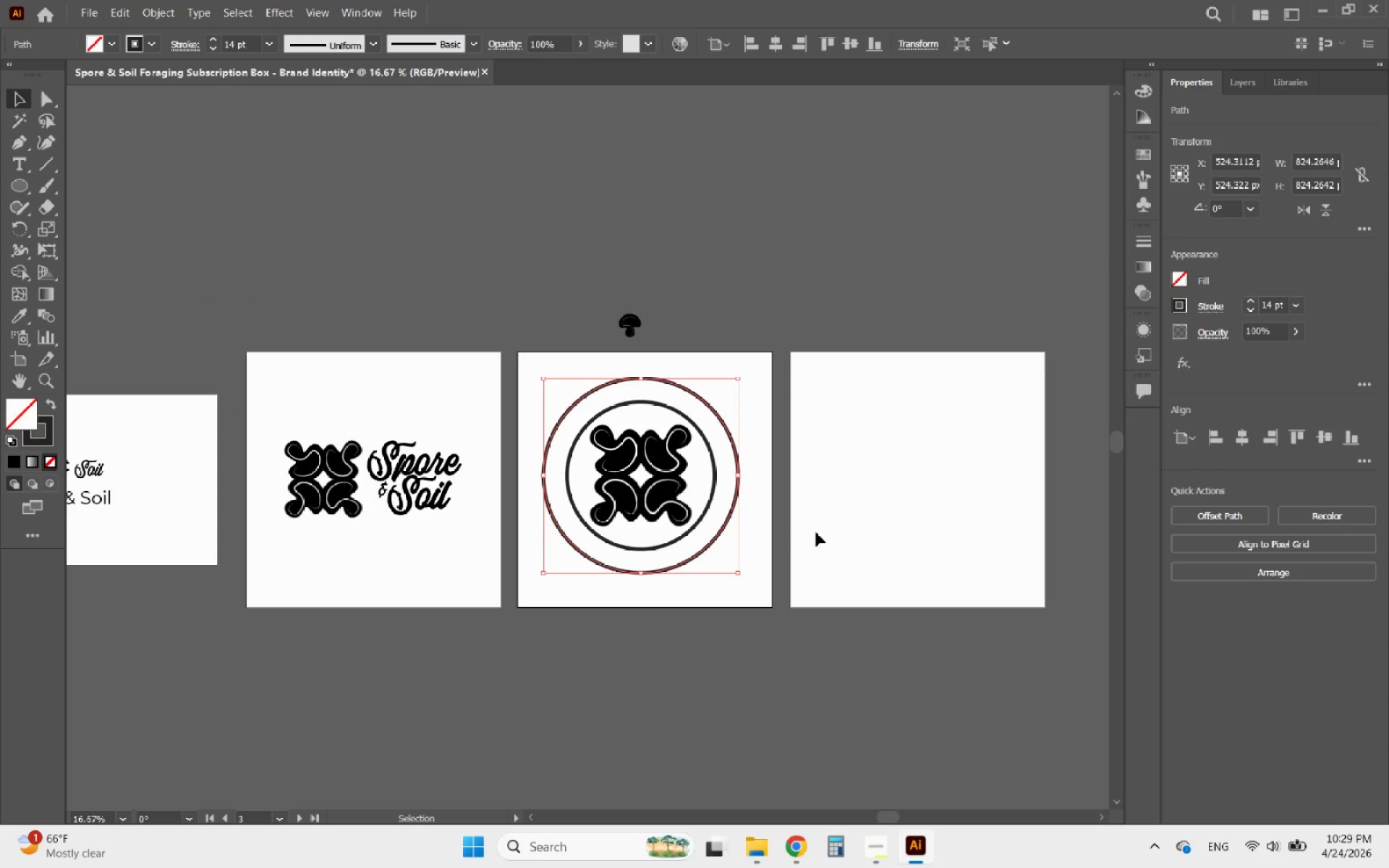 
left_click([849, 542])
 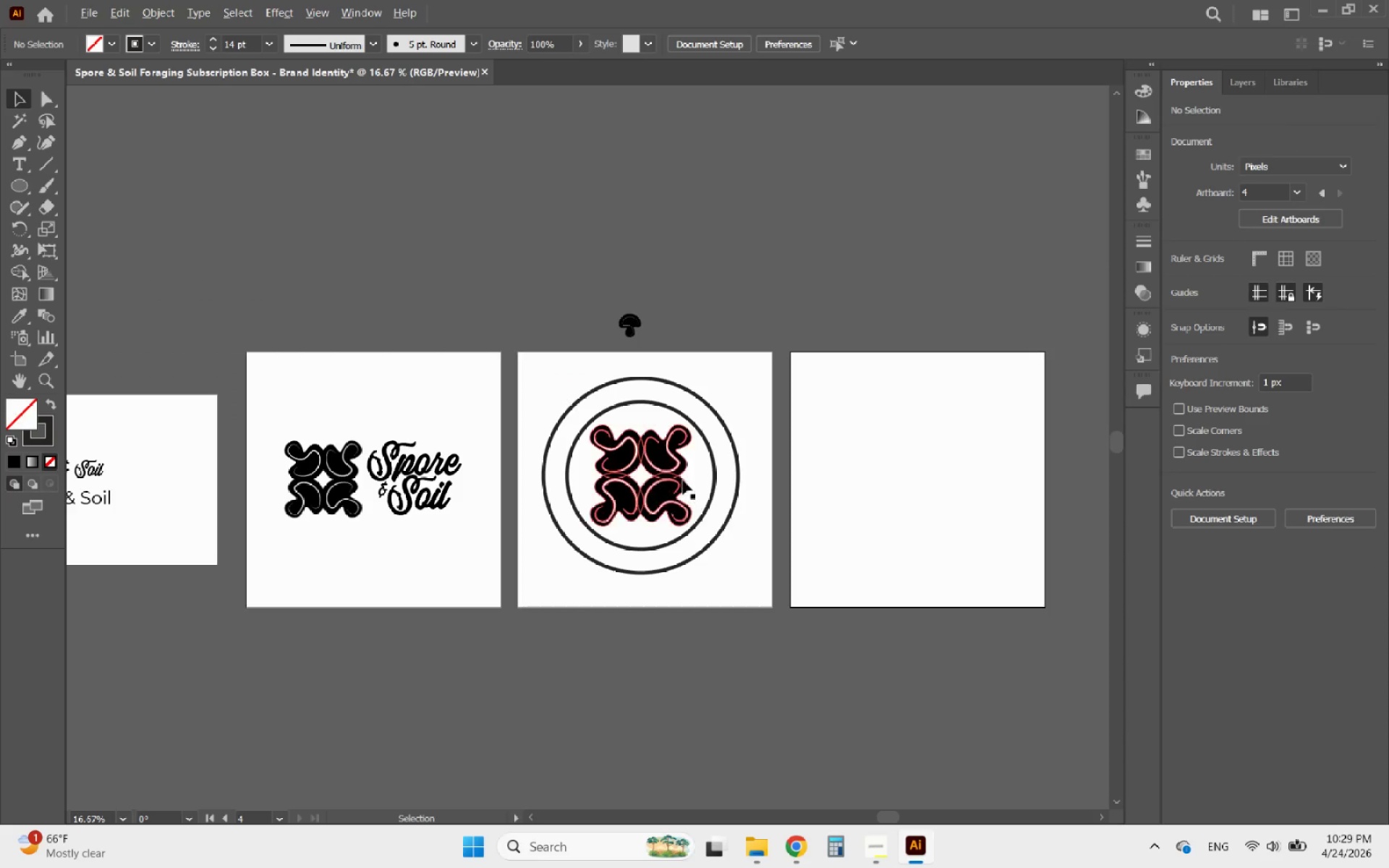 
scroll: coordinate [639, 427], scroll_direction: up, amount: 2.0
 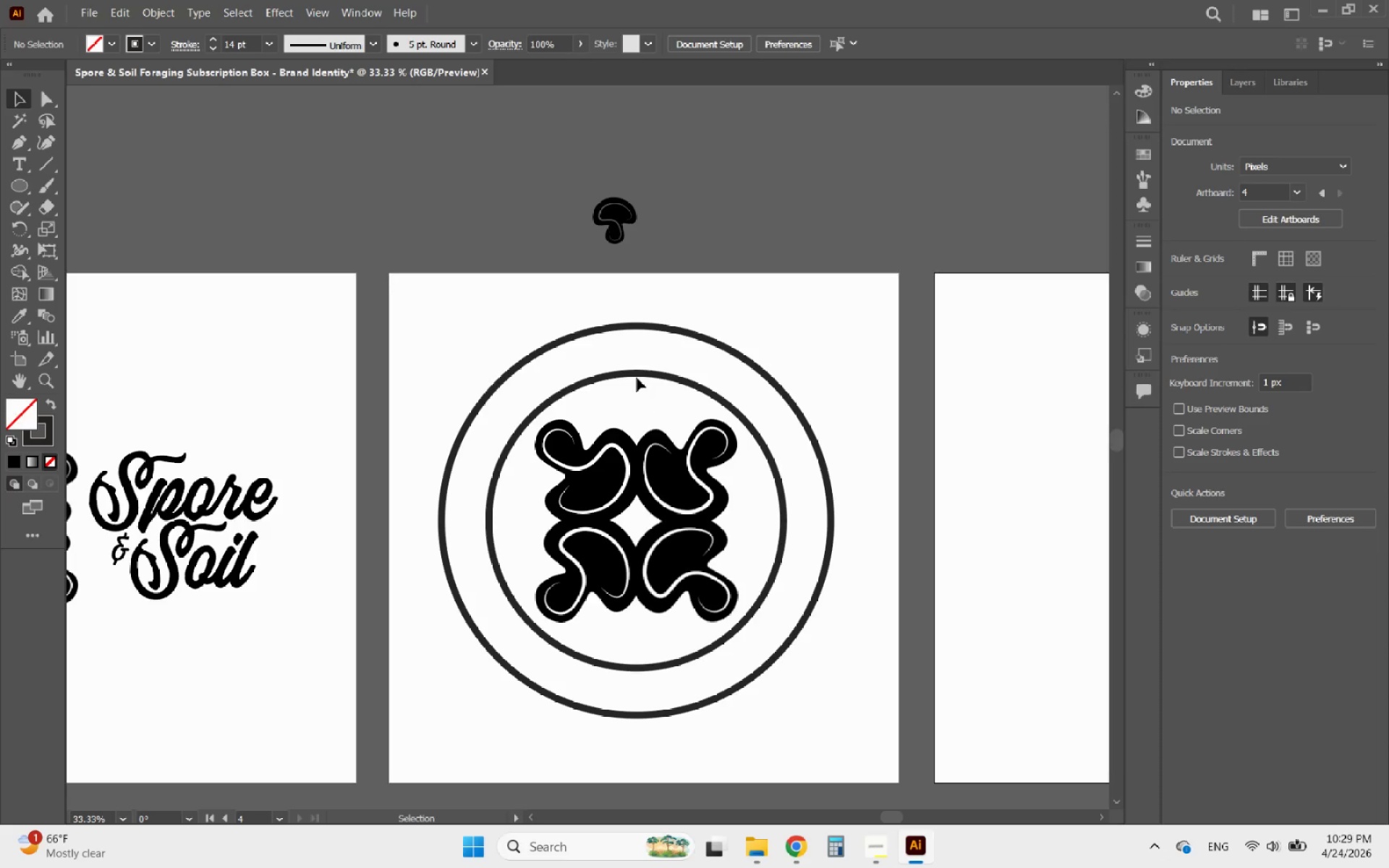 
left_click([636, 375])
 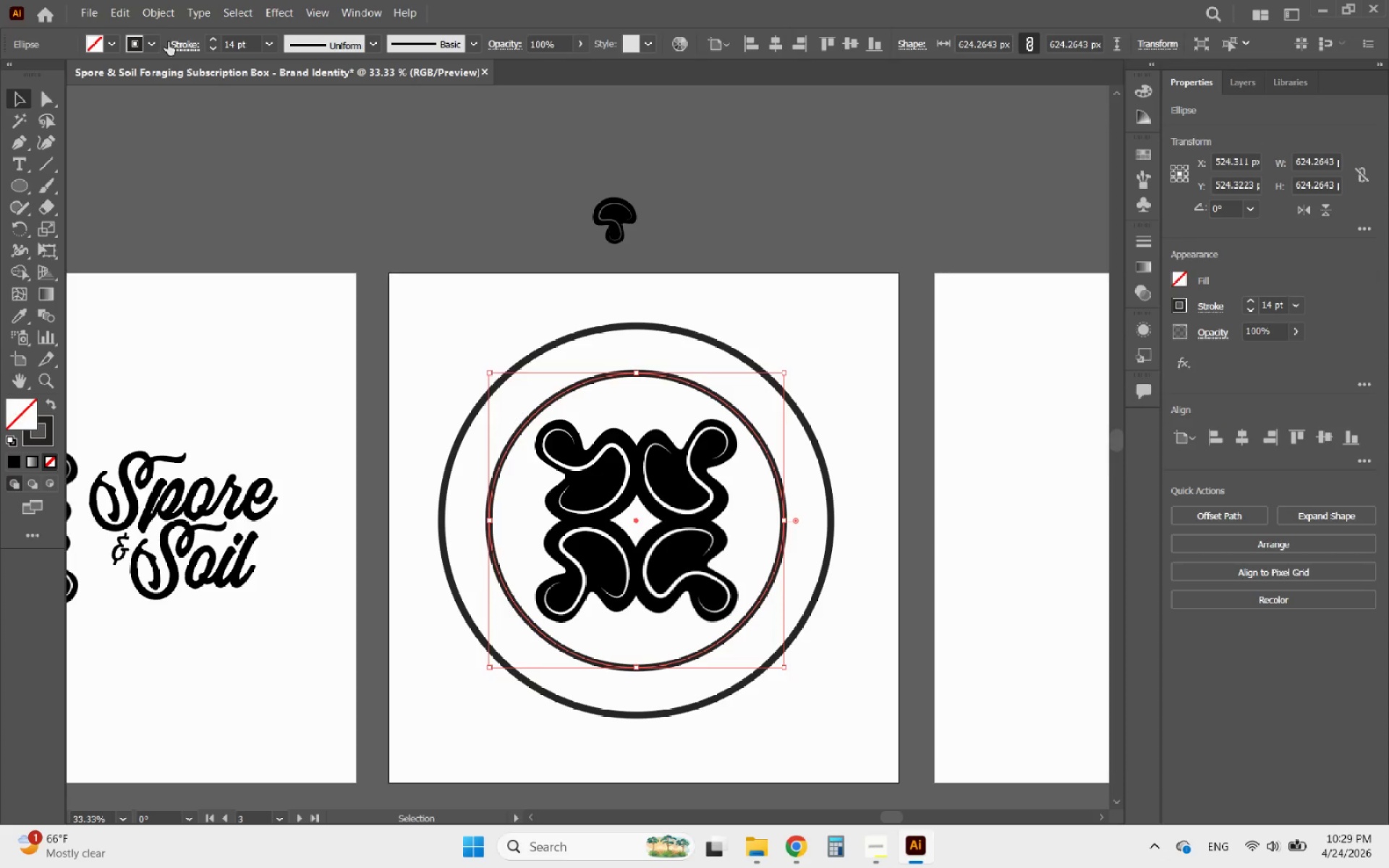 
left_click([154, 18])
 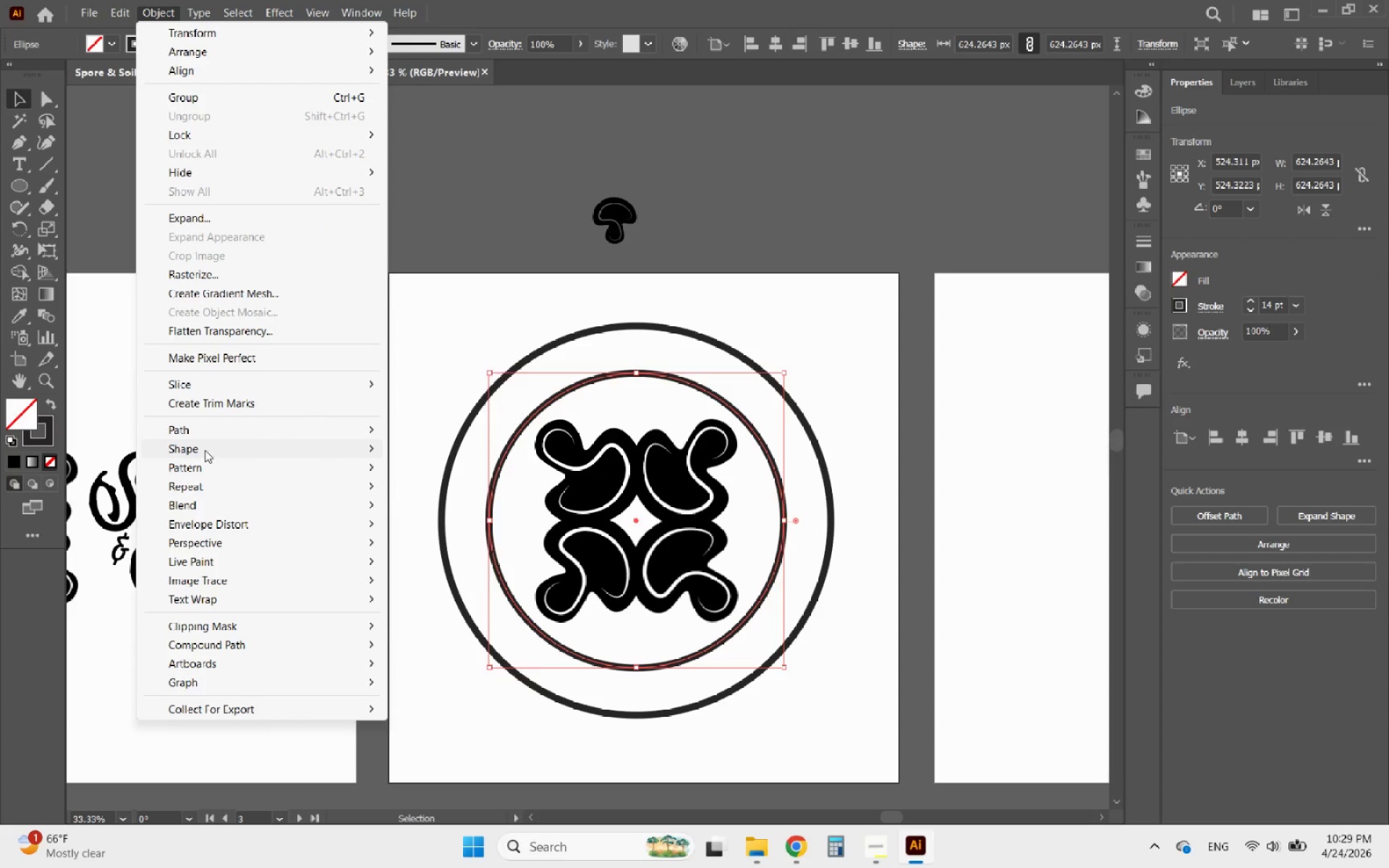 
left_click([182, 428])
 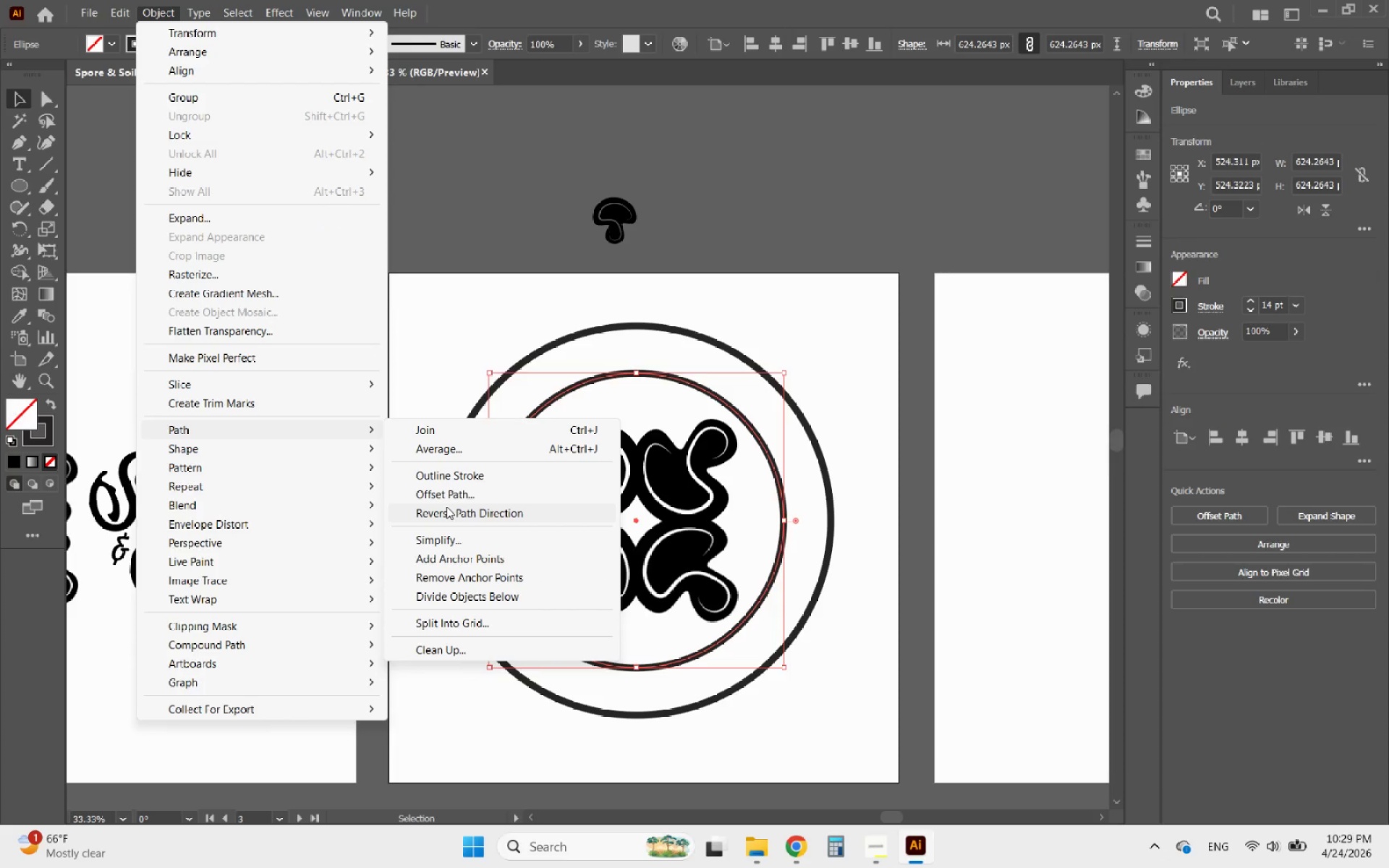 
left_click([444, 500])
 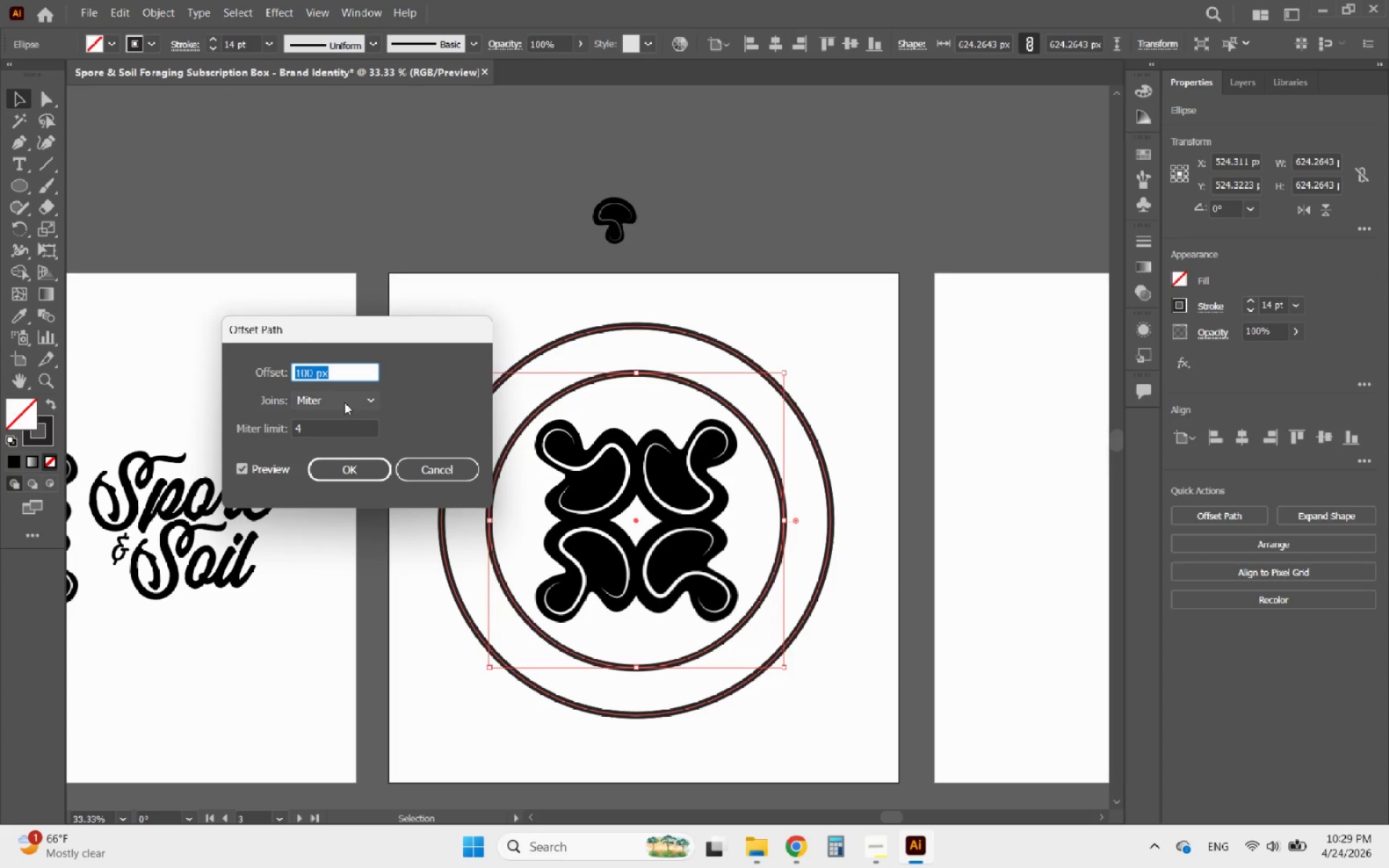 
left_click([302, 377])
 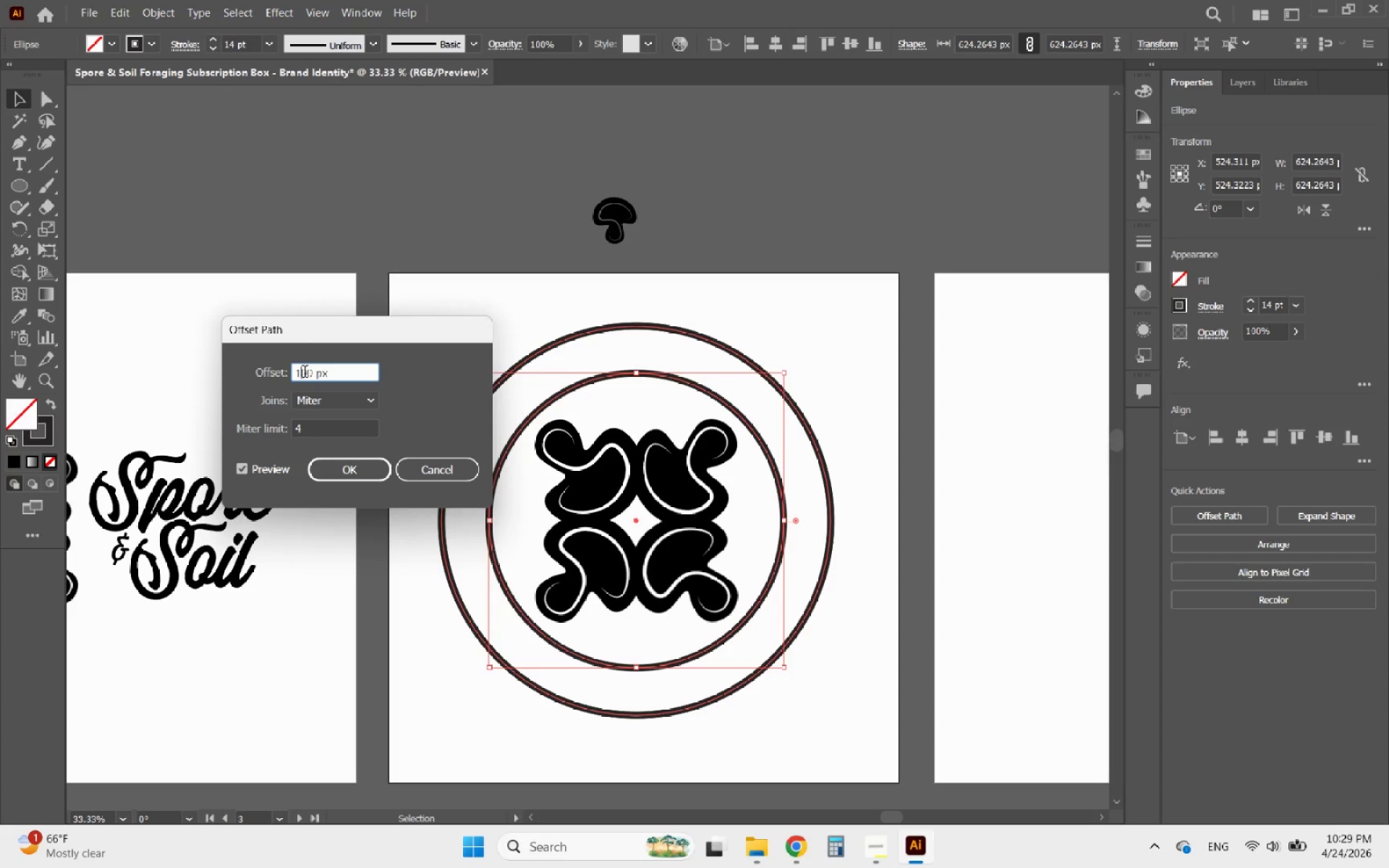 
left_click_drag(start_coordinate=[307, 373], to_coordinate=[279, 373])
 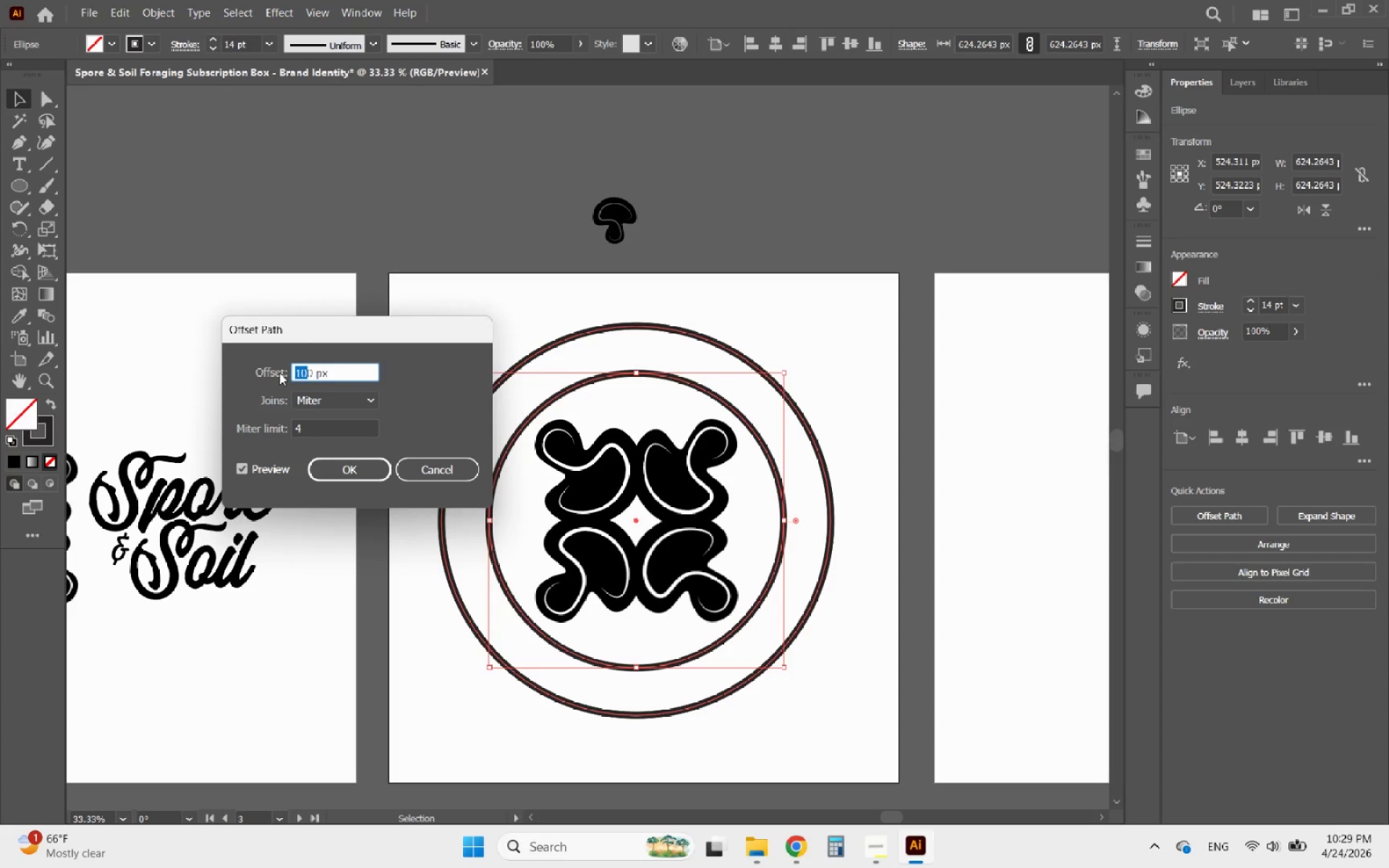 
type(40)
 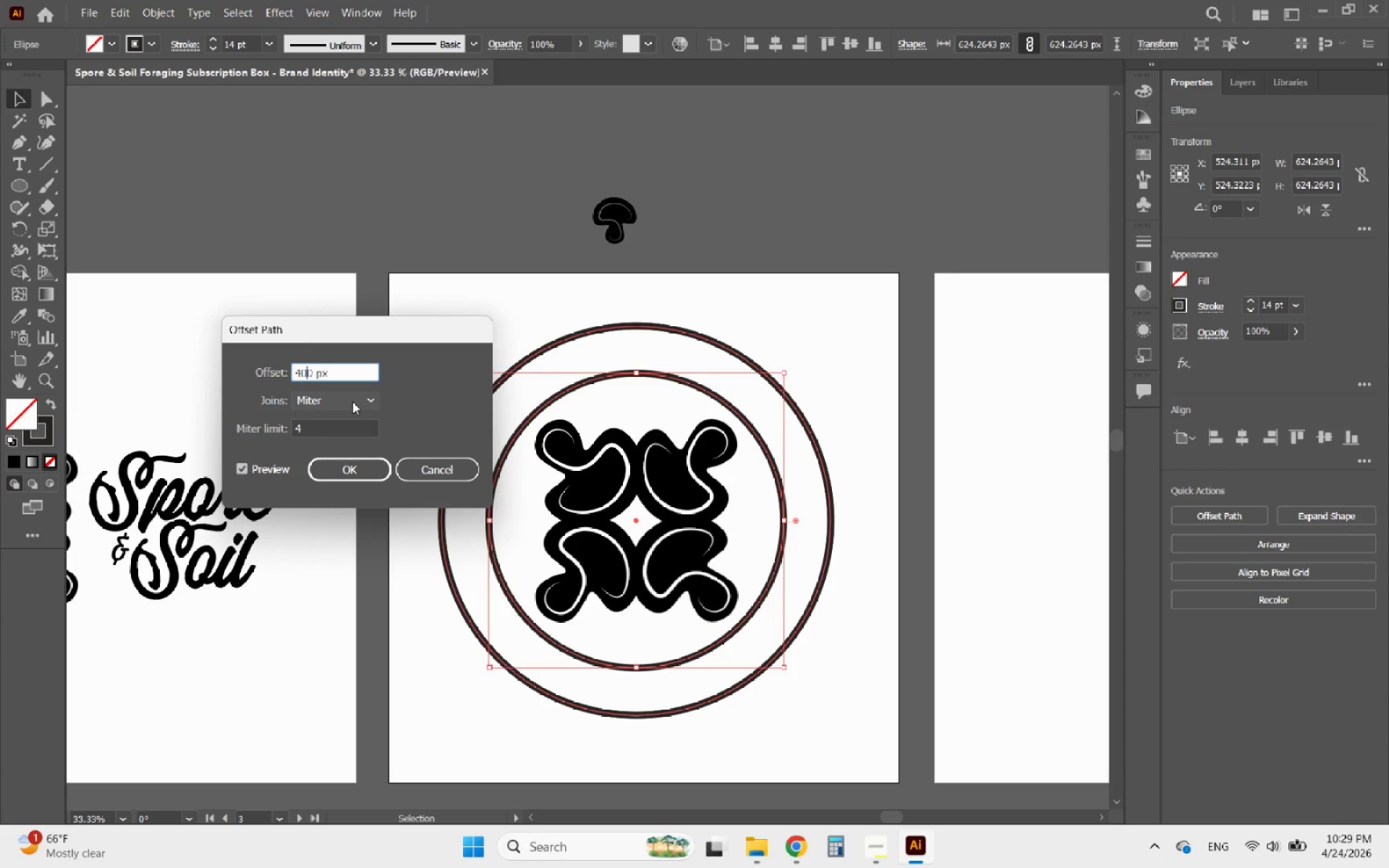 
key(Backspace)
 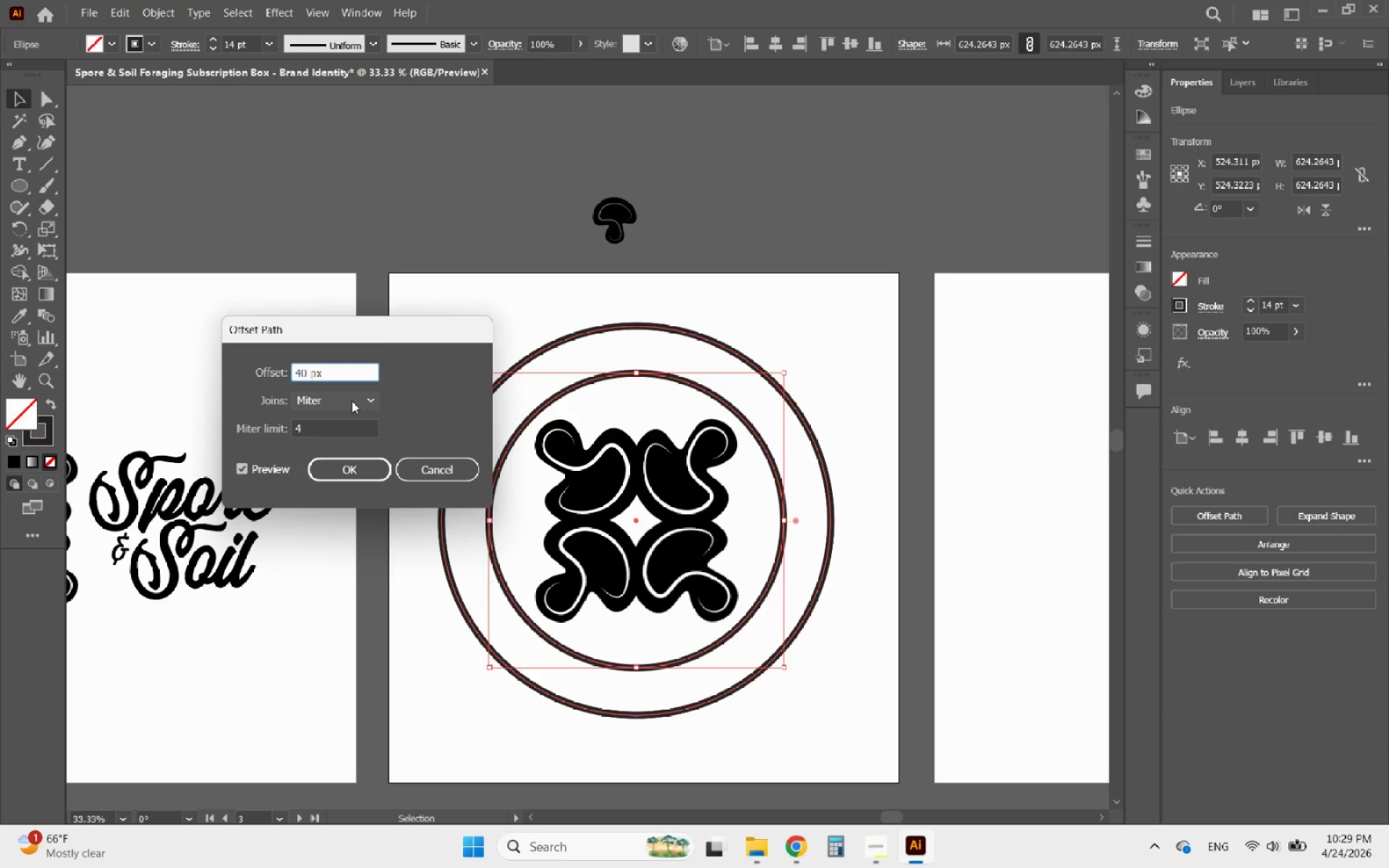 
left_click([352, 401])
 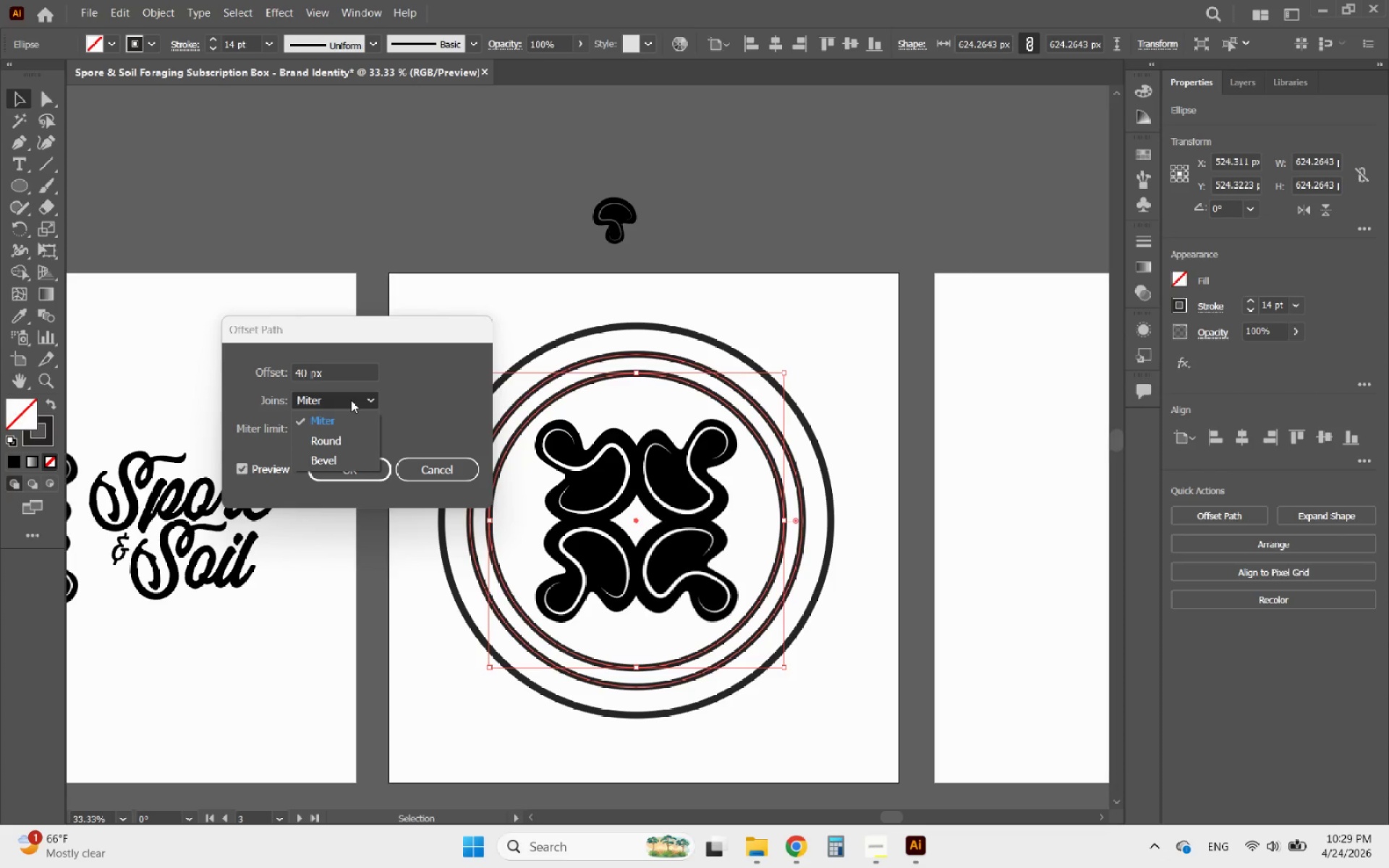 
left_click([351, 400])
 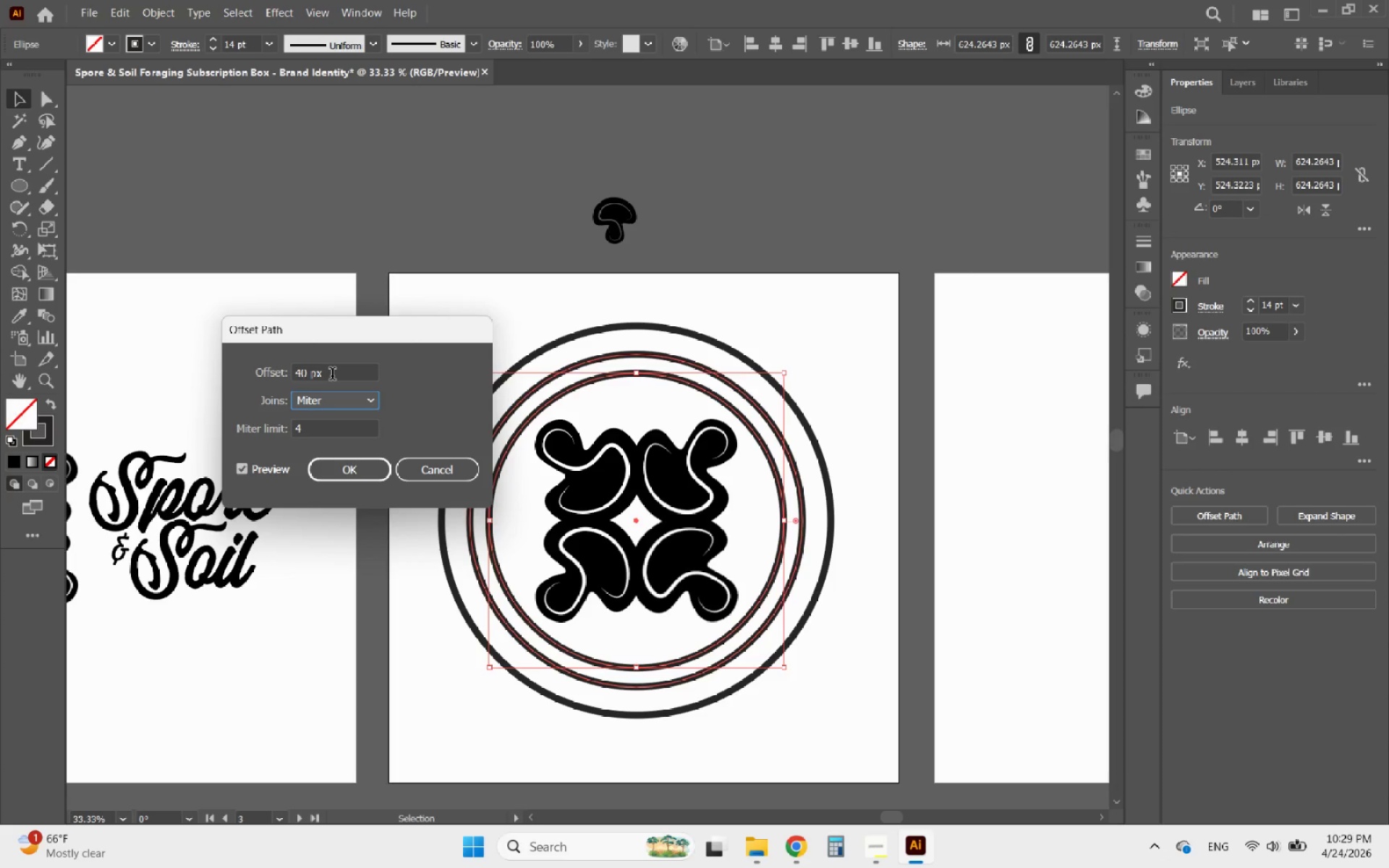 
scroll: coordinate [331, 375], scroll_direction: down, amount: 18.0
 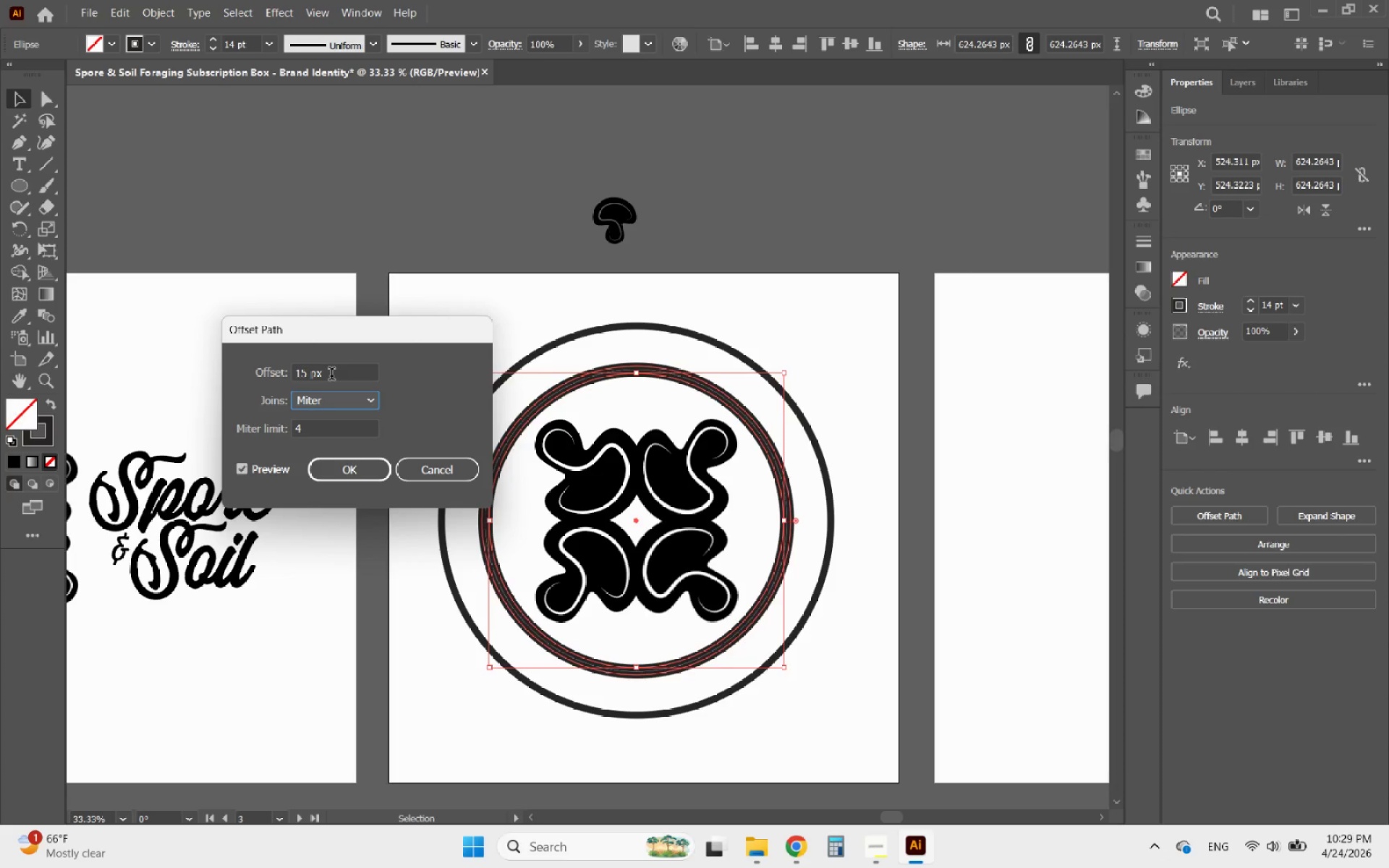 
scroll: coordinate [331, 375], scroll_direction: up, amount: 1.0
 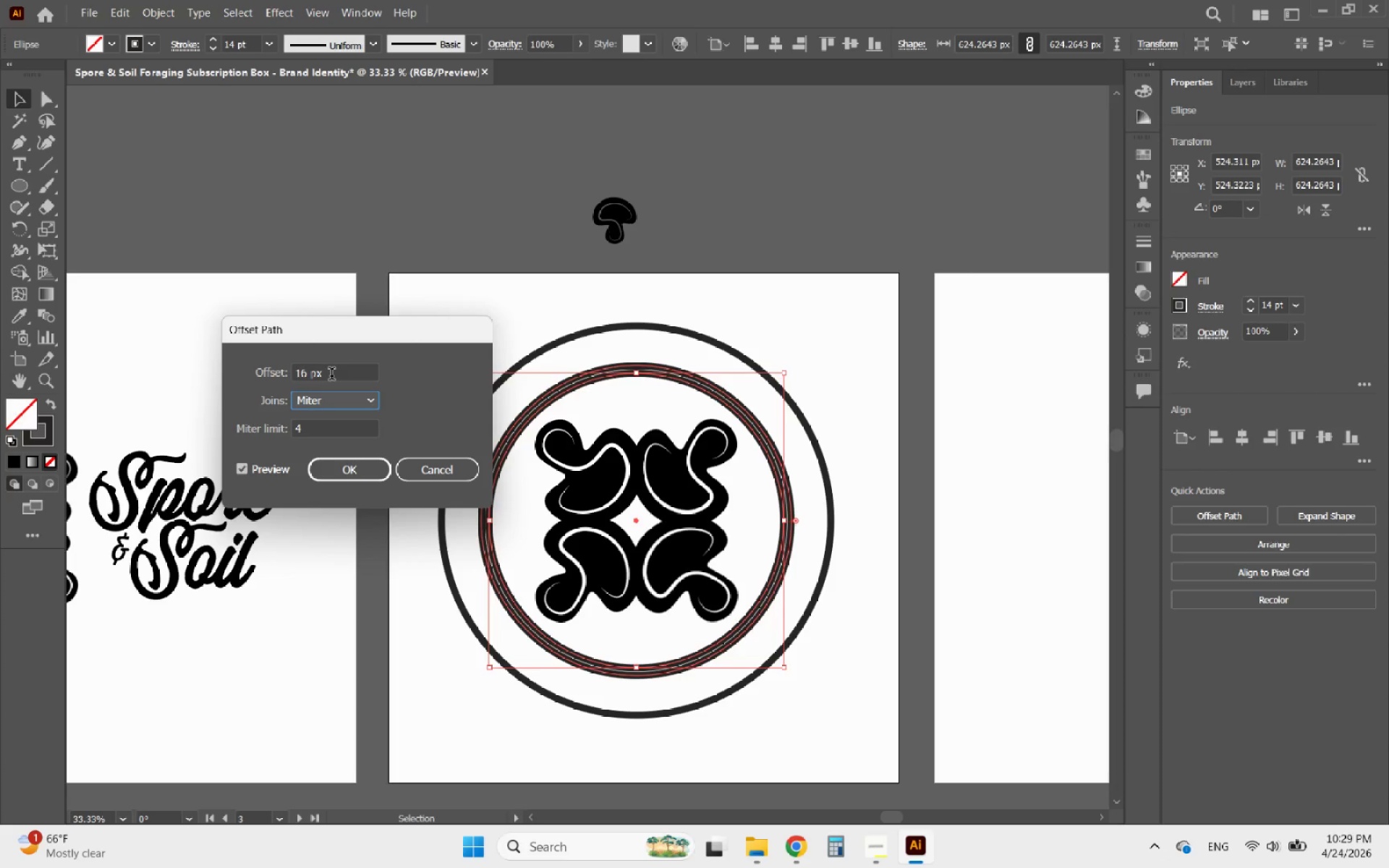 
scroll: coordinate [331, 375], scroll_direction: down, amount: 1.0
 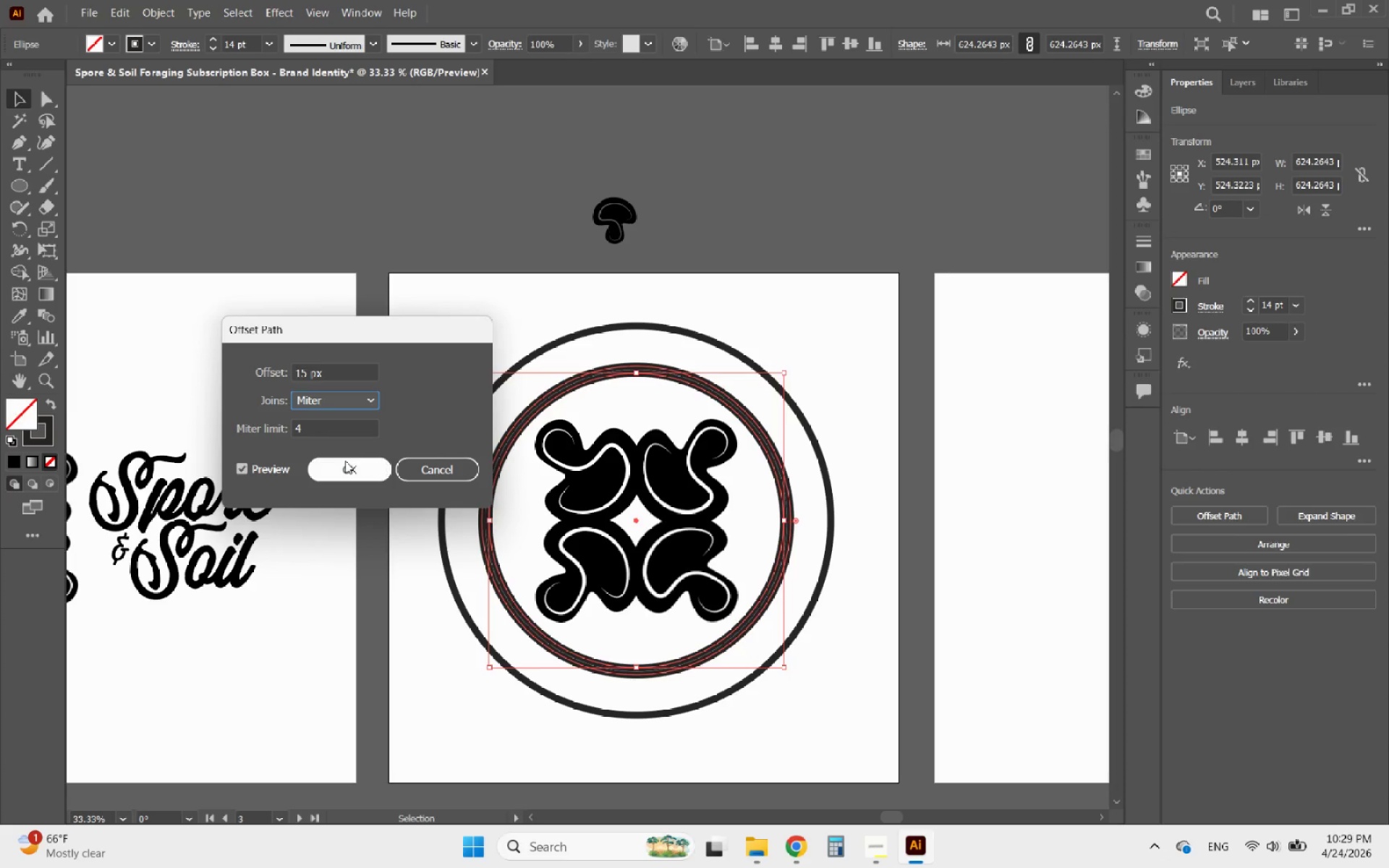 
left_click([347, 462])
 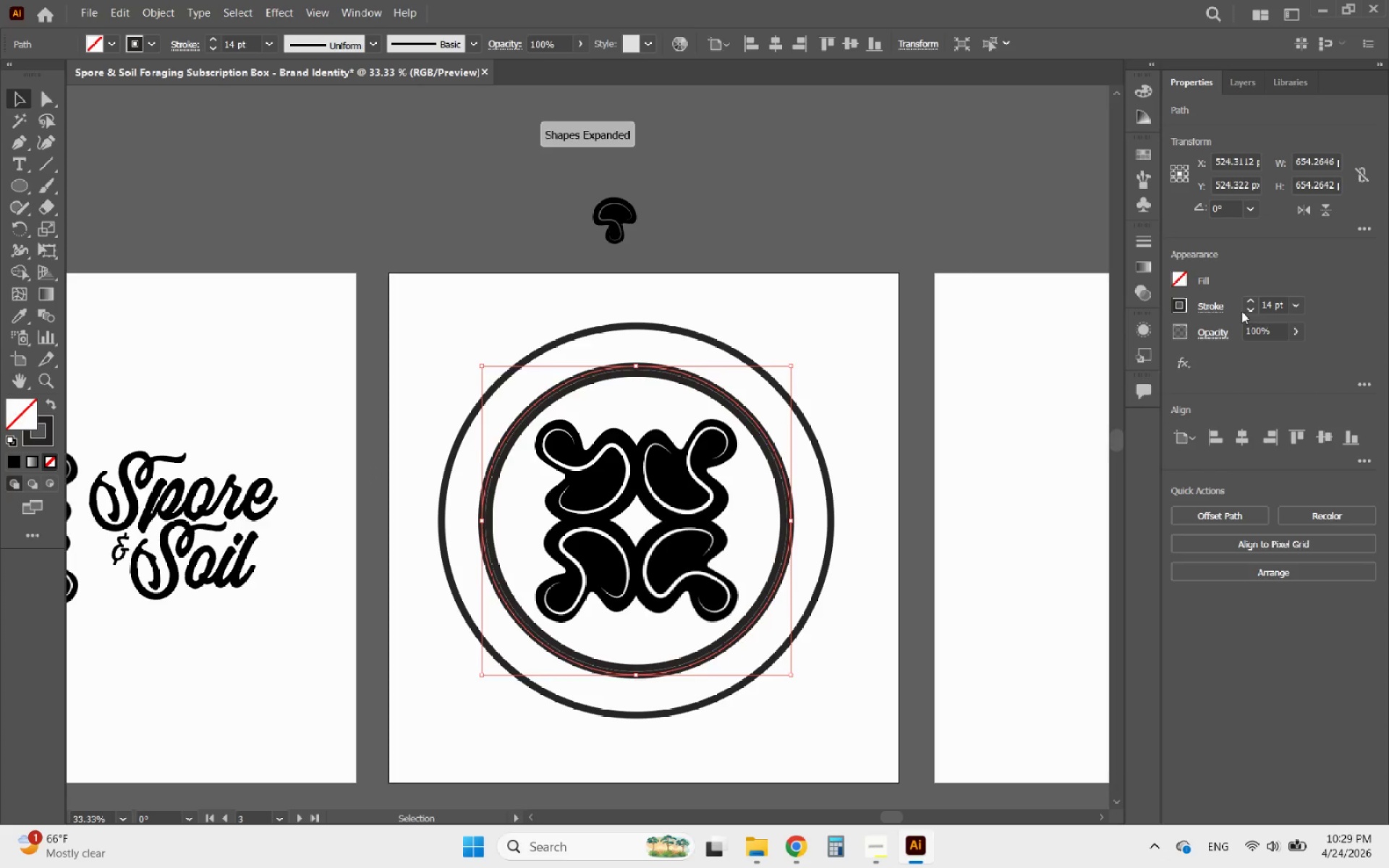 
double_click([1244, 309])
 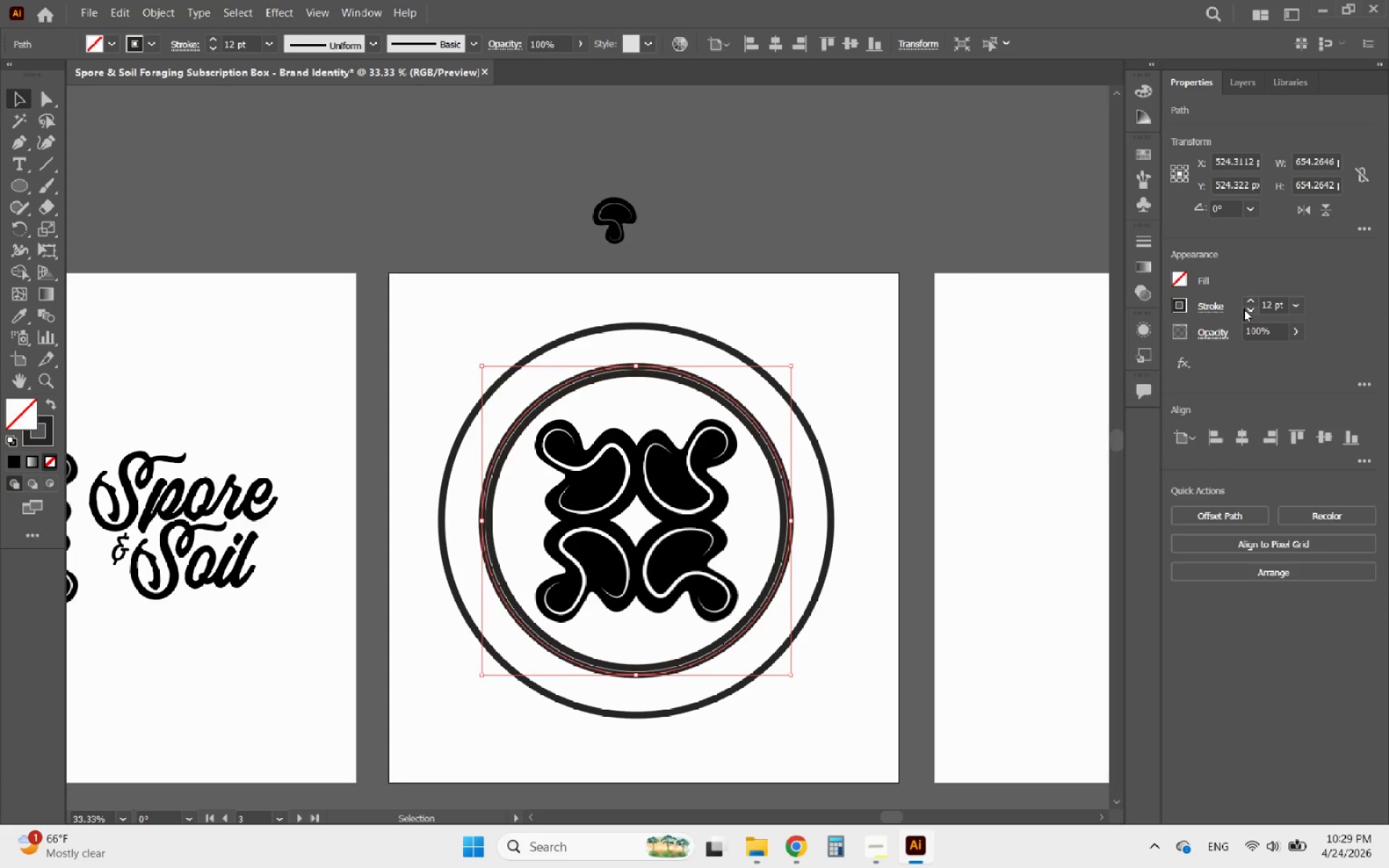 
triple_click([1244, 309])
 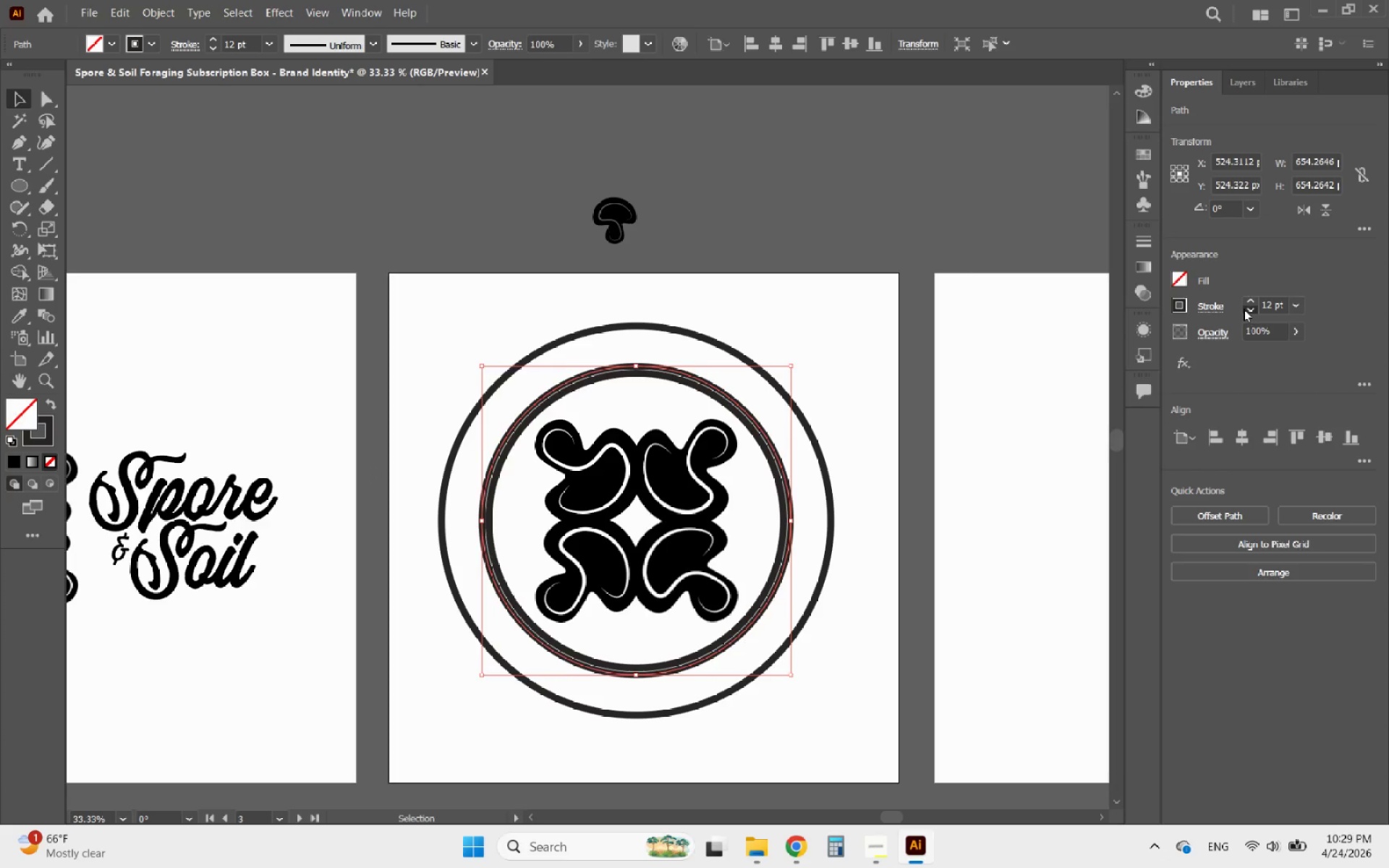 
triple_click([1244, 309])
 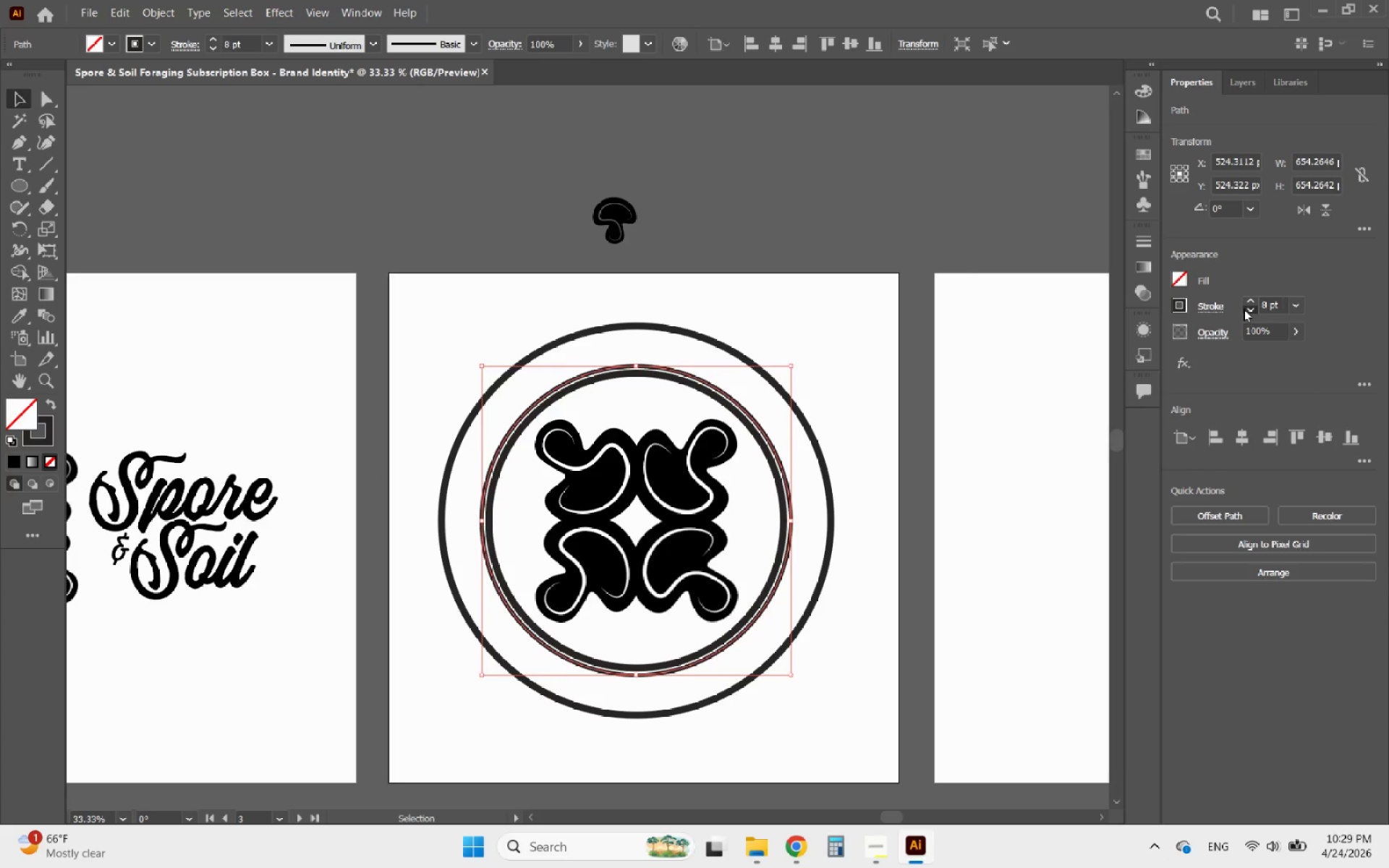 
triple_click([1244, 309])
 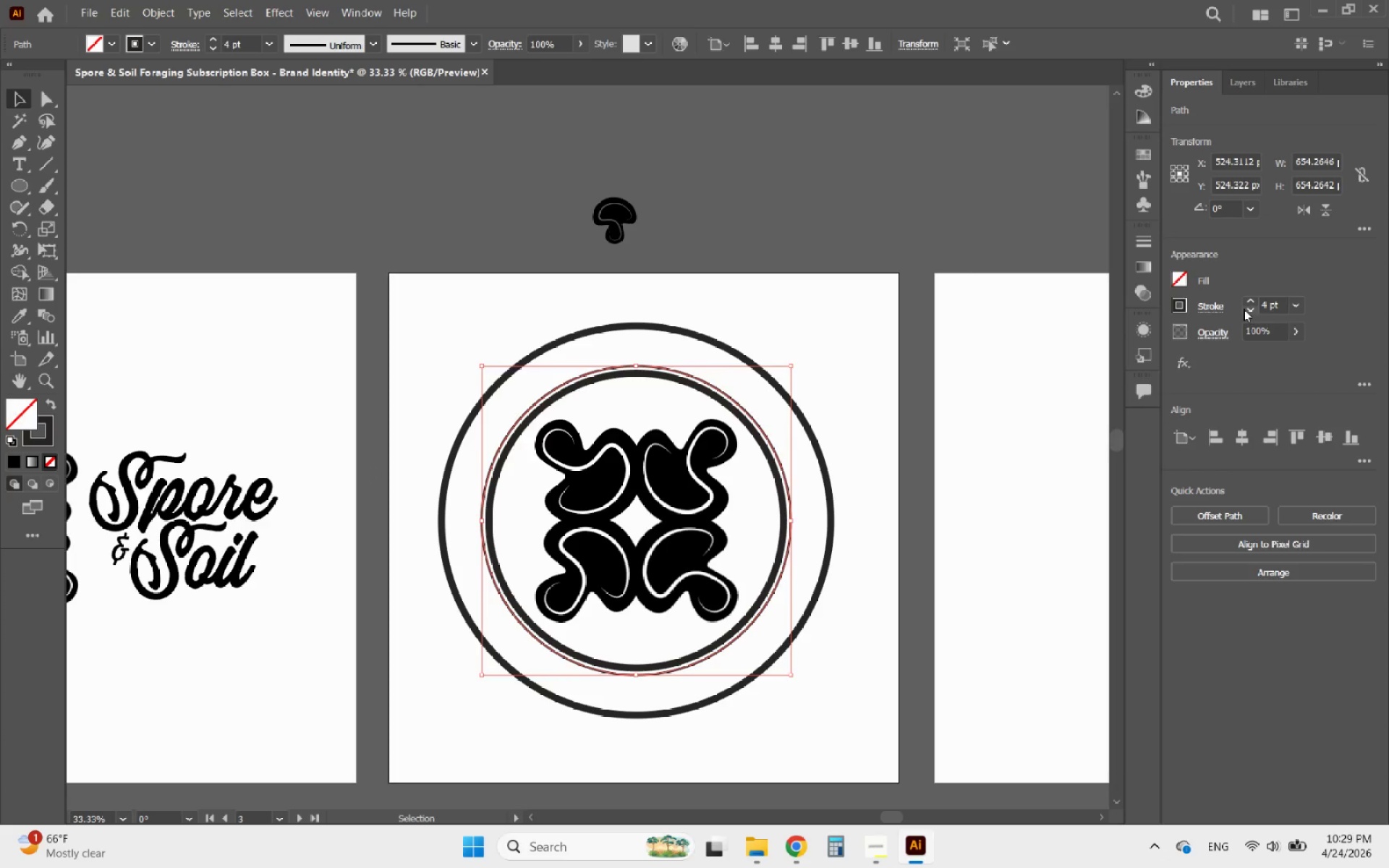 
left_click([1244, 309])
 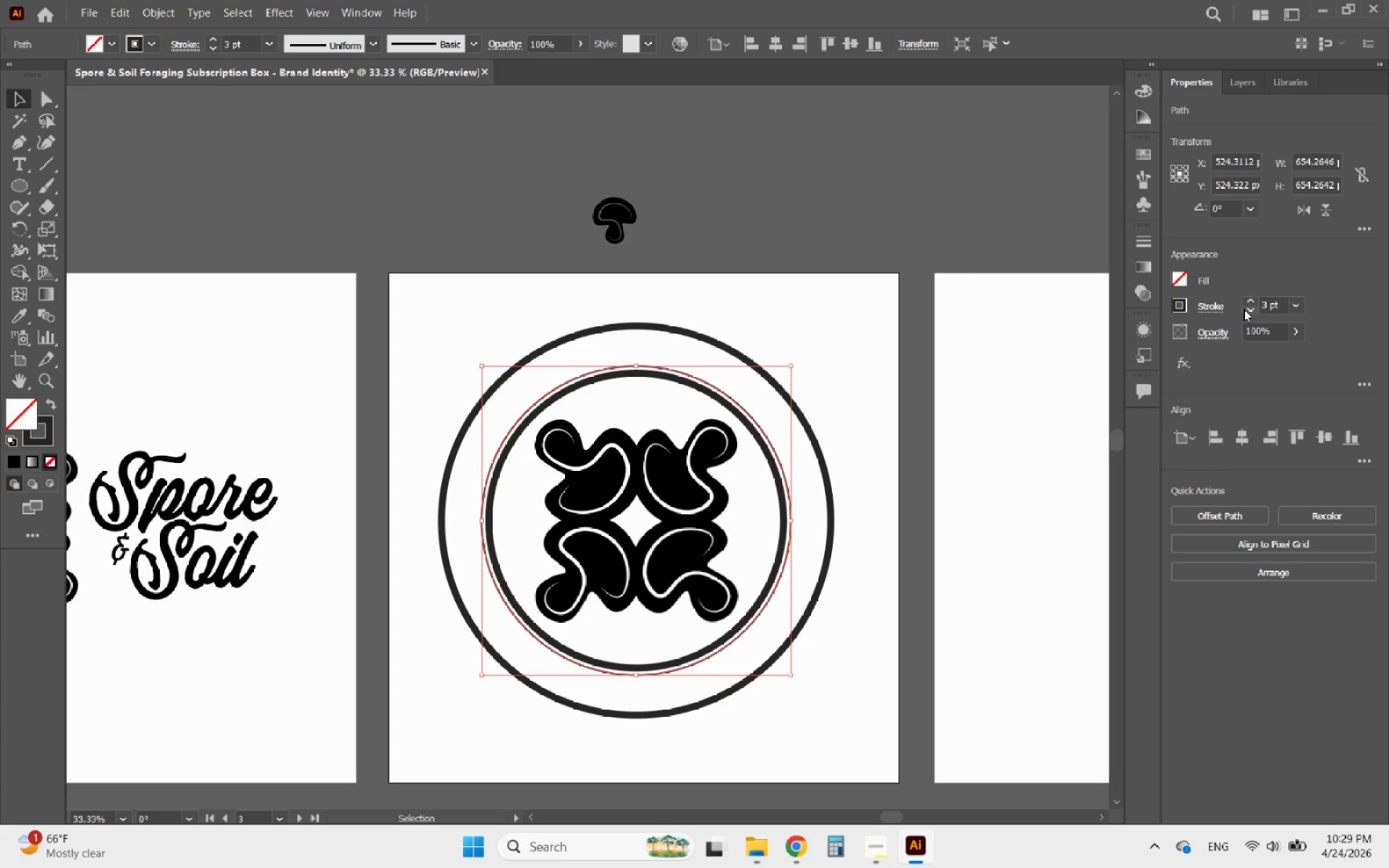 
left_click([1244, 309])
 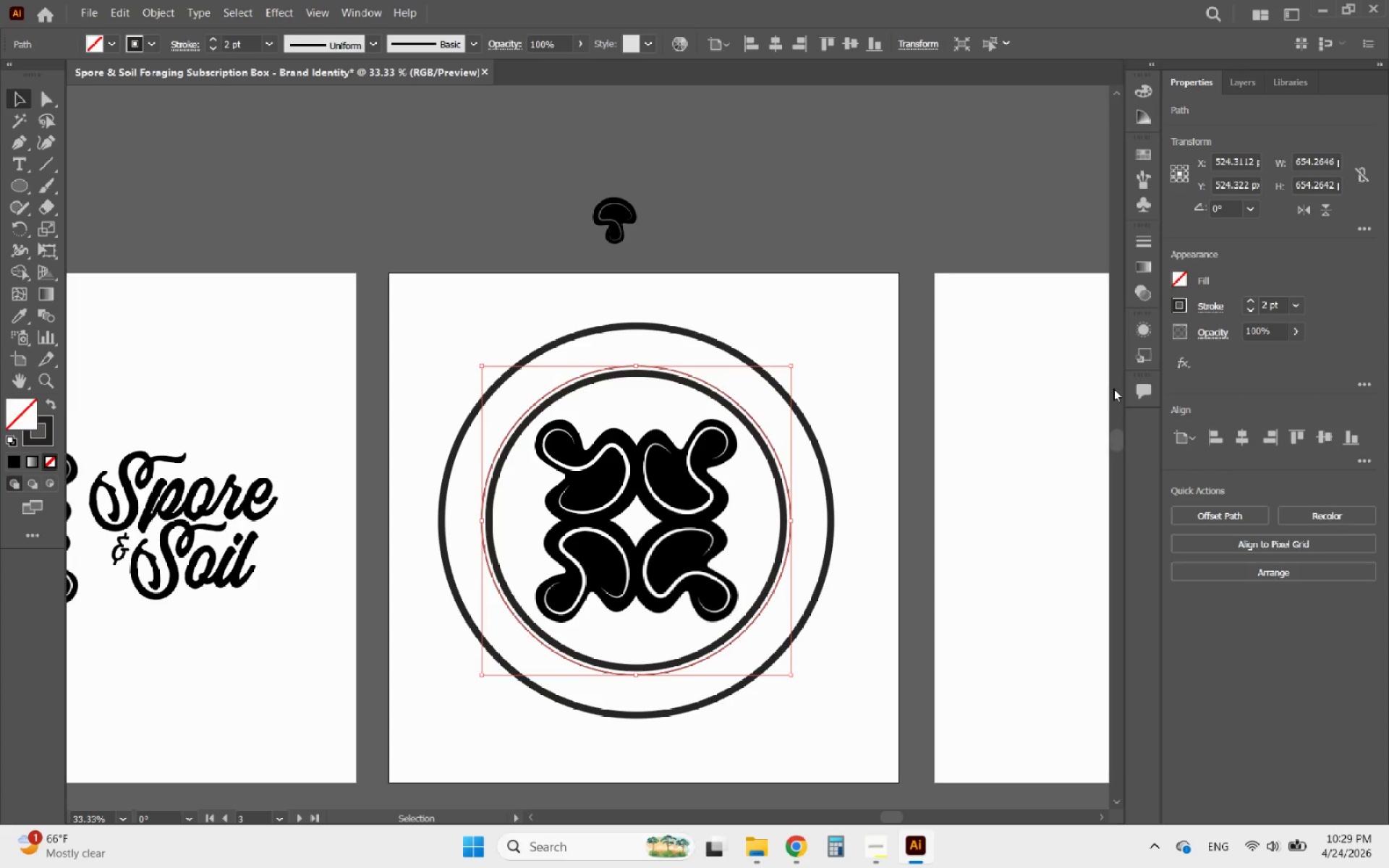 
hold_key(key=AltLeft, duration=1.94)
scroll: coordinate [650, 690], scroll_direction: up, amount: 2.0
 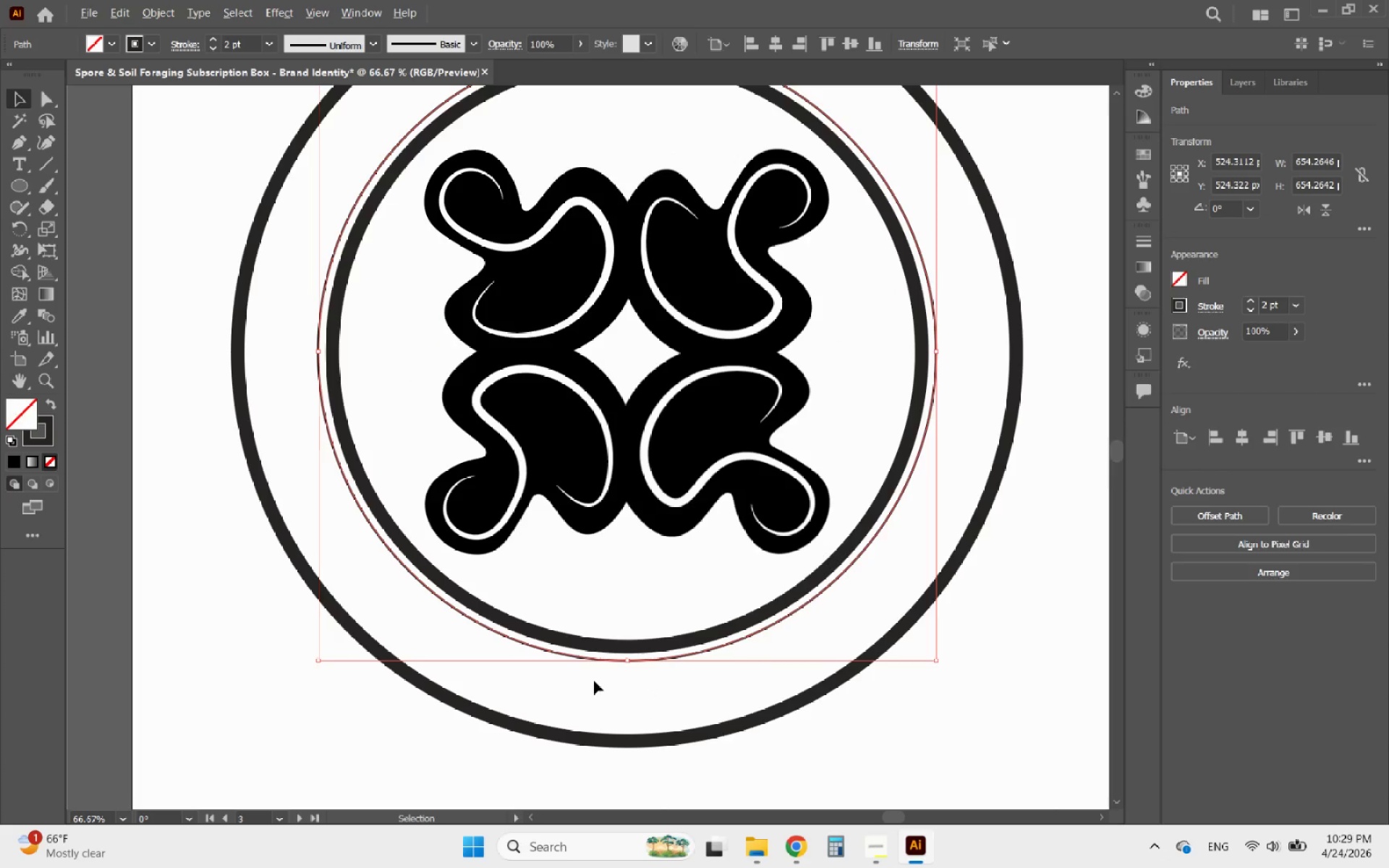 
scroll: coordinate [594, 681], scroll_direction: down, amount: 1.0
 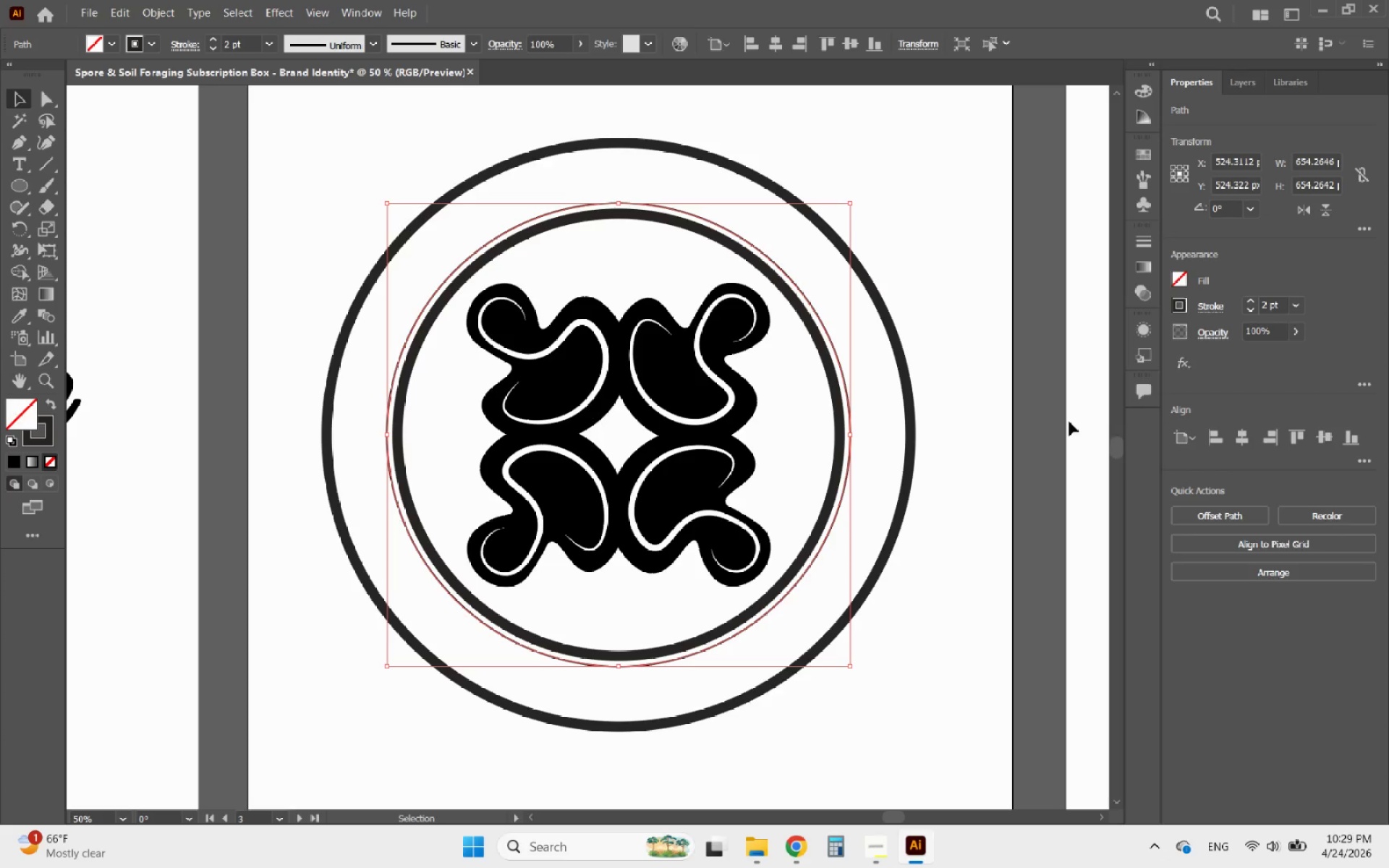 
key(Alt+AltLeft)
 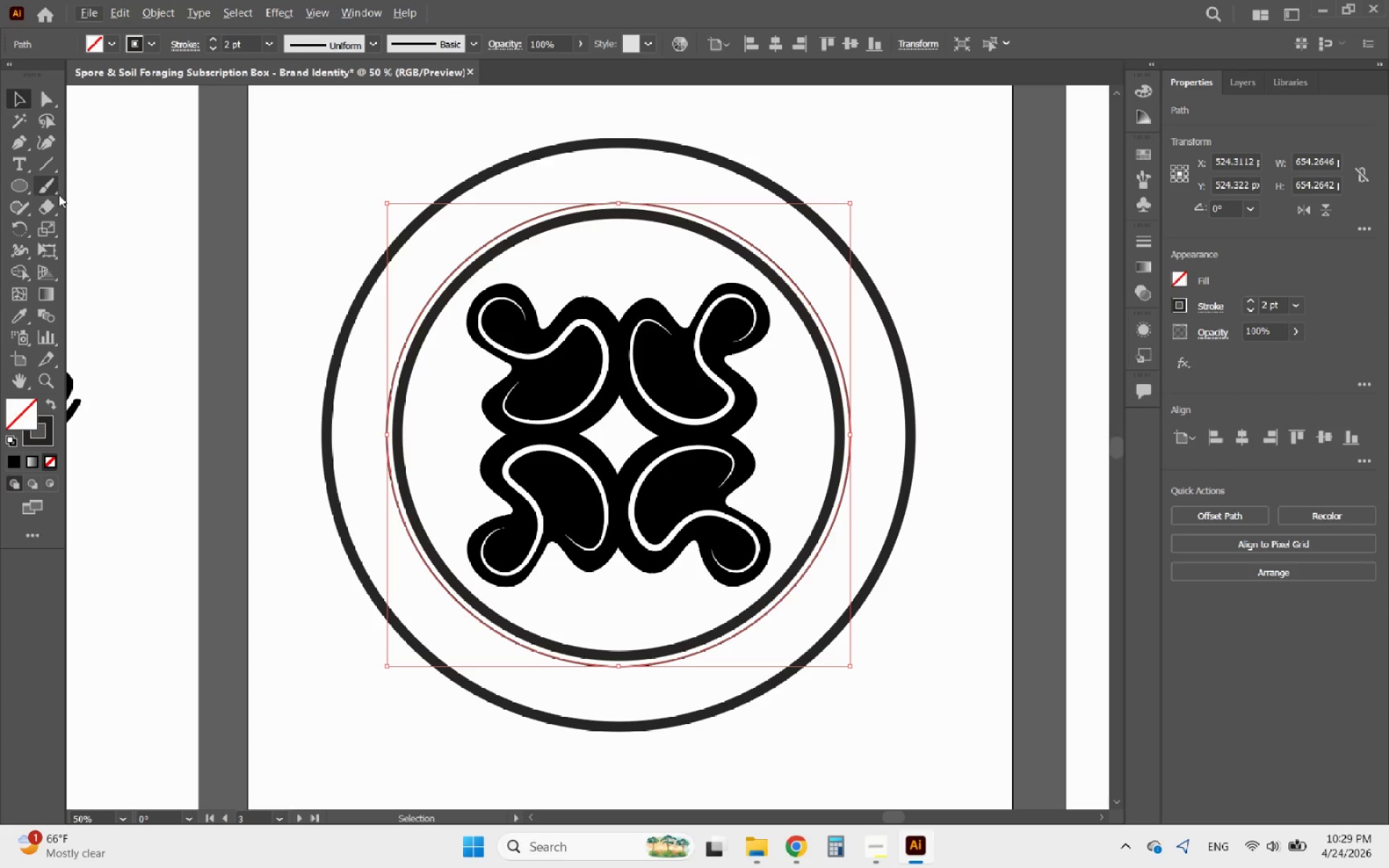 
right_click([55, 203])
 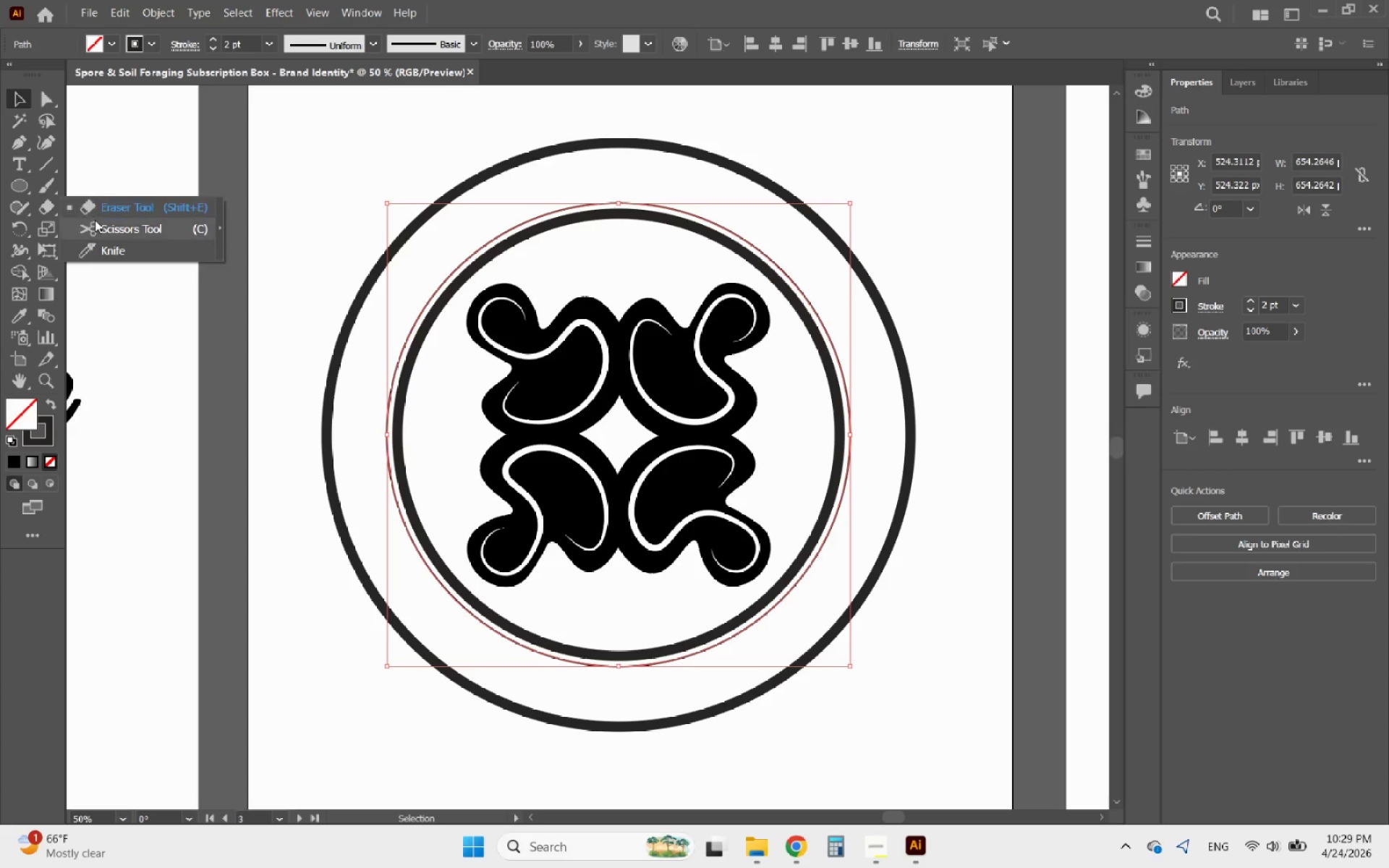 
left_click([95, 220])
 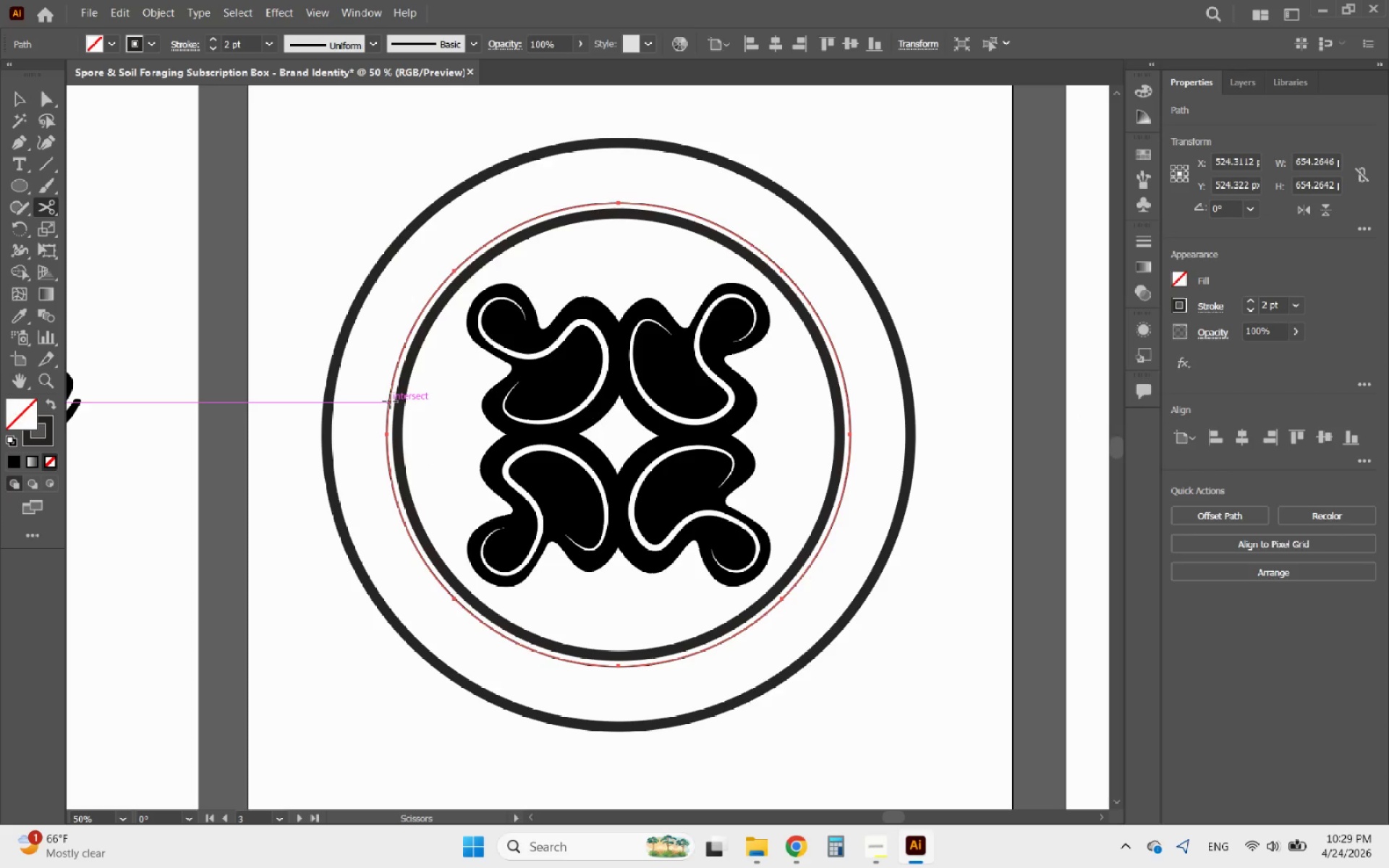 
left_click([390, 401])
 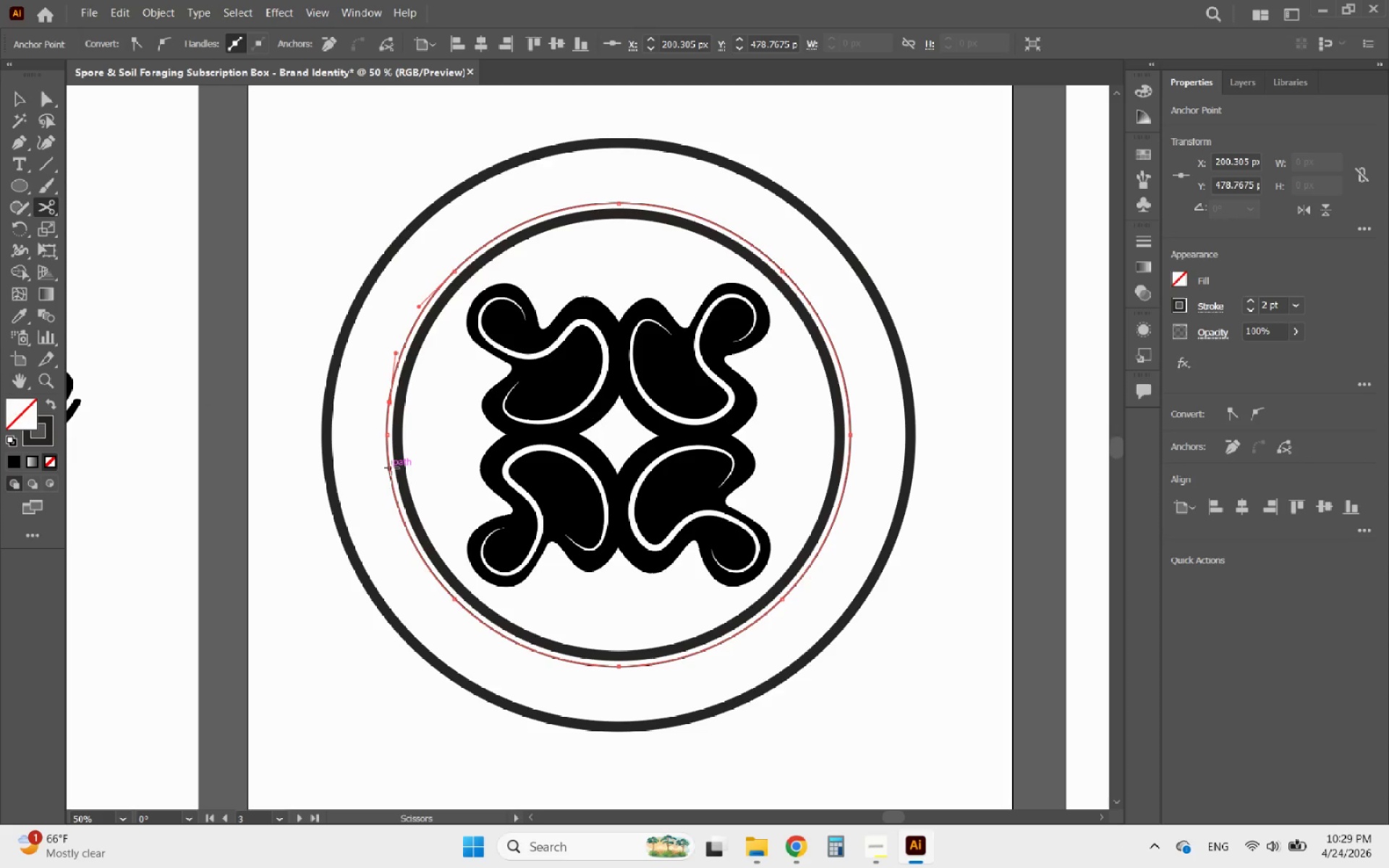 
left_click([389, 469])
 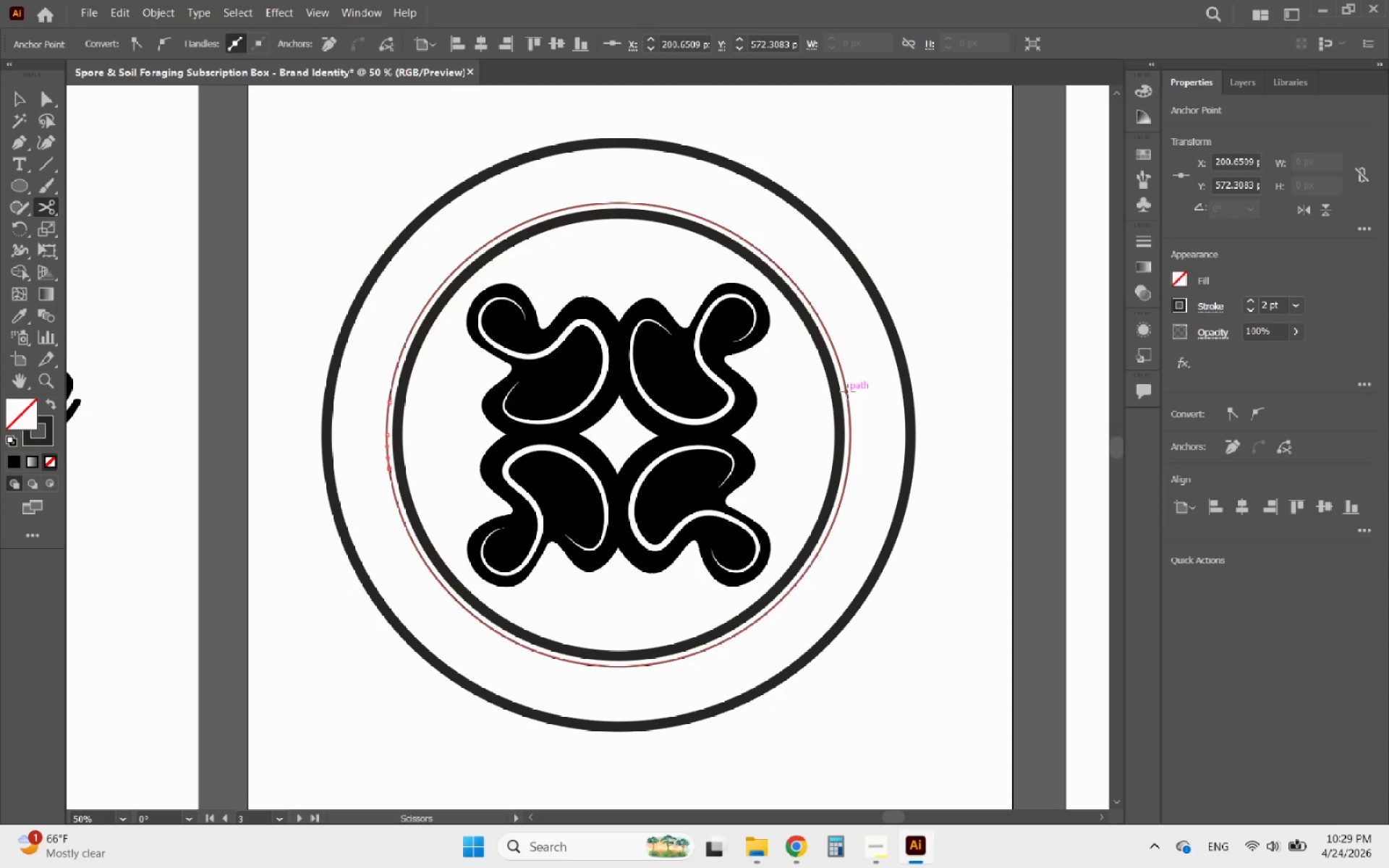 
left_click([846, 392])
 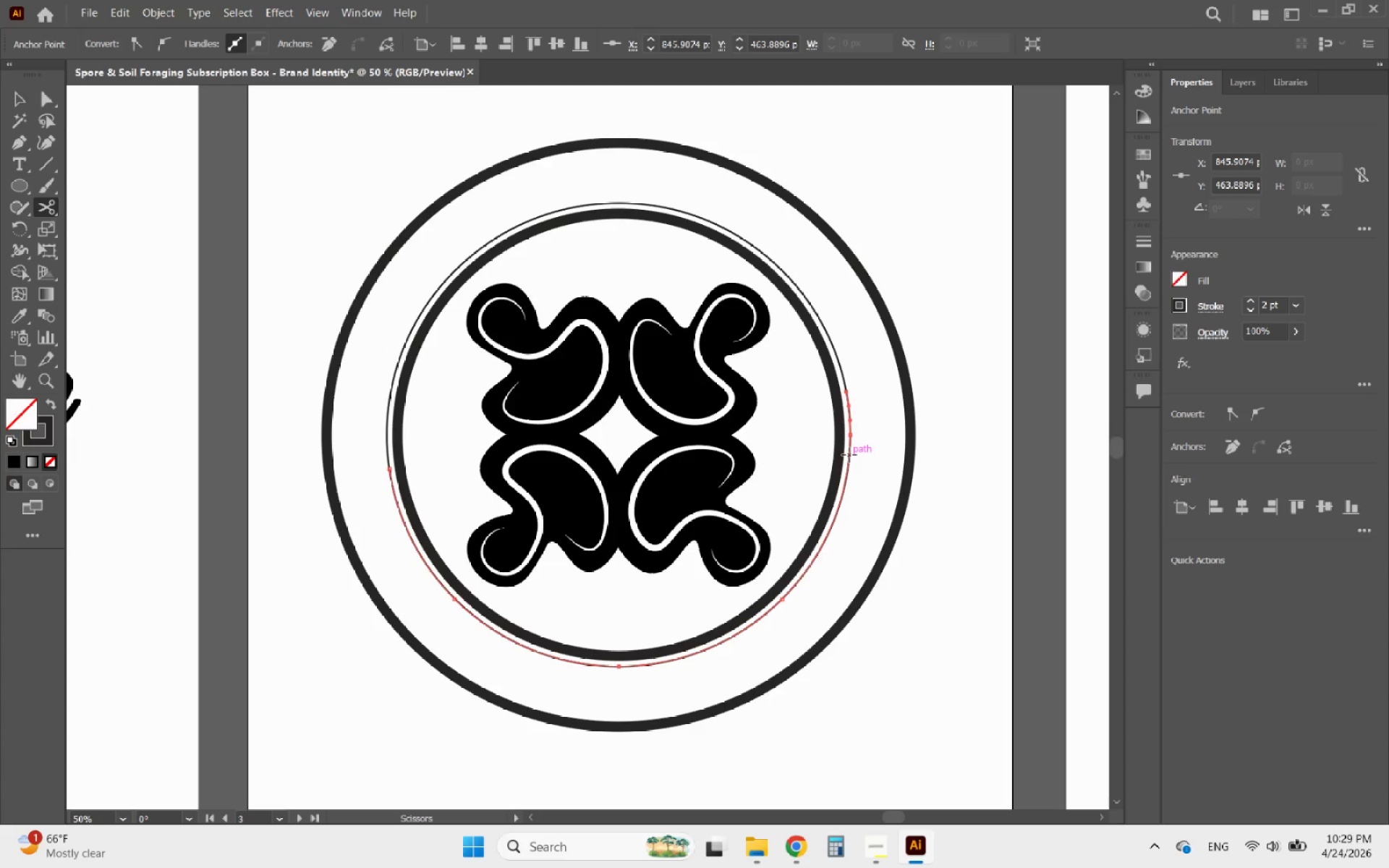 
left_click([849, 455])
 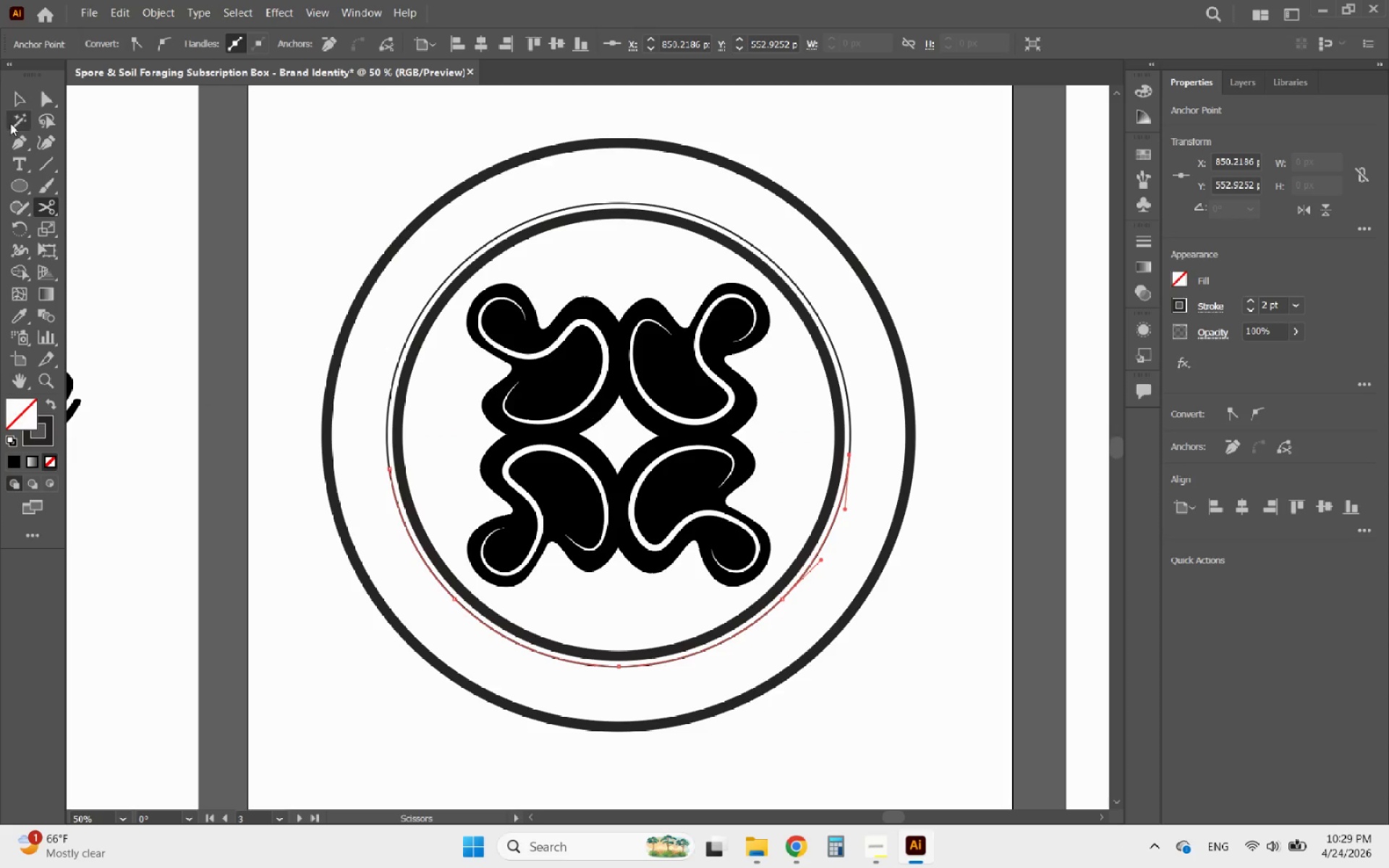 
left_click([21, 102])
 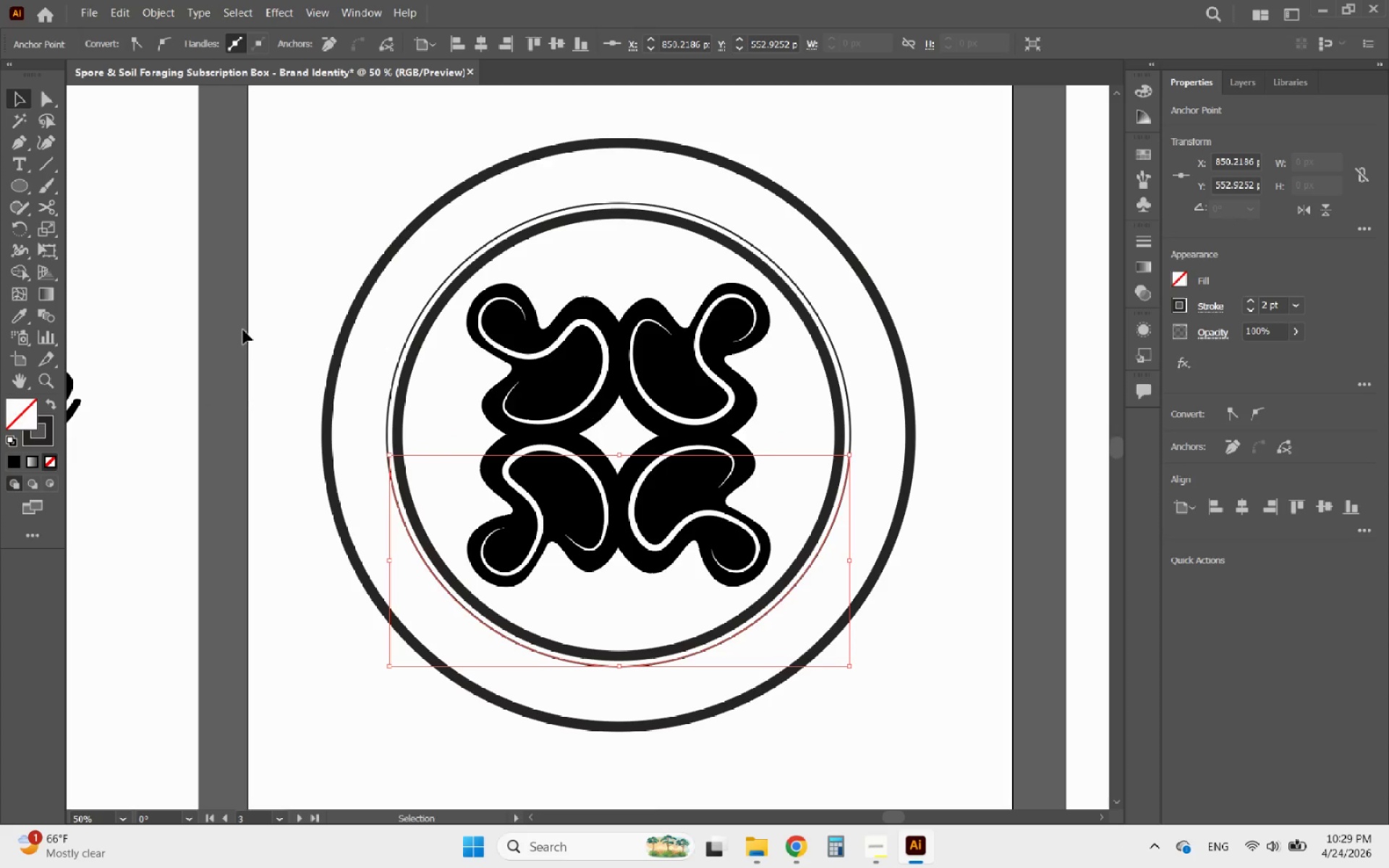 
left_click([243, 330])
 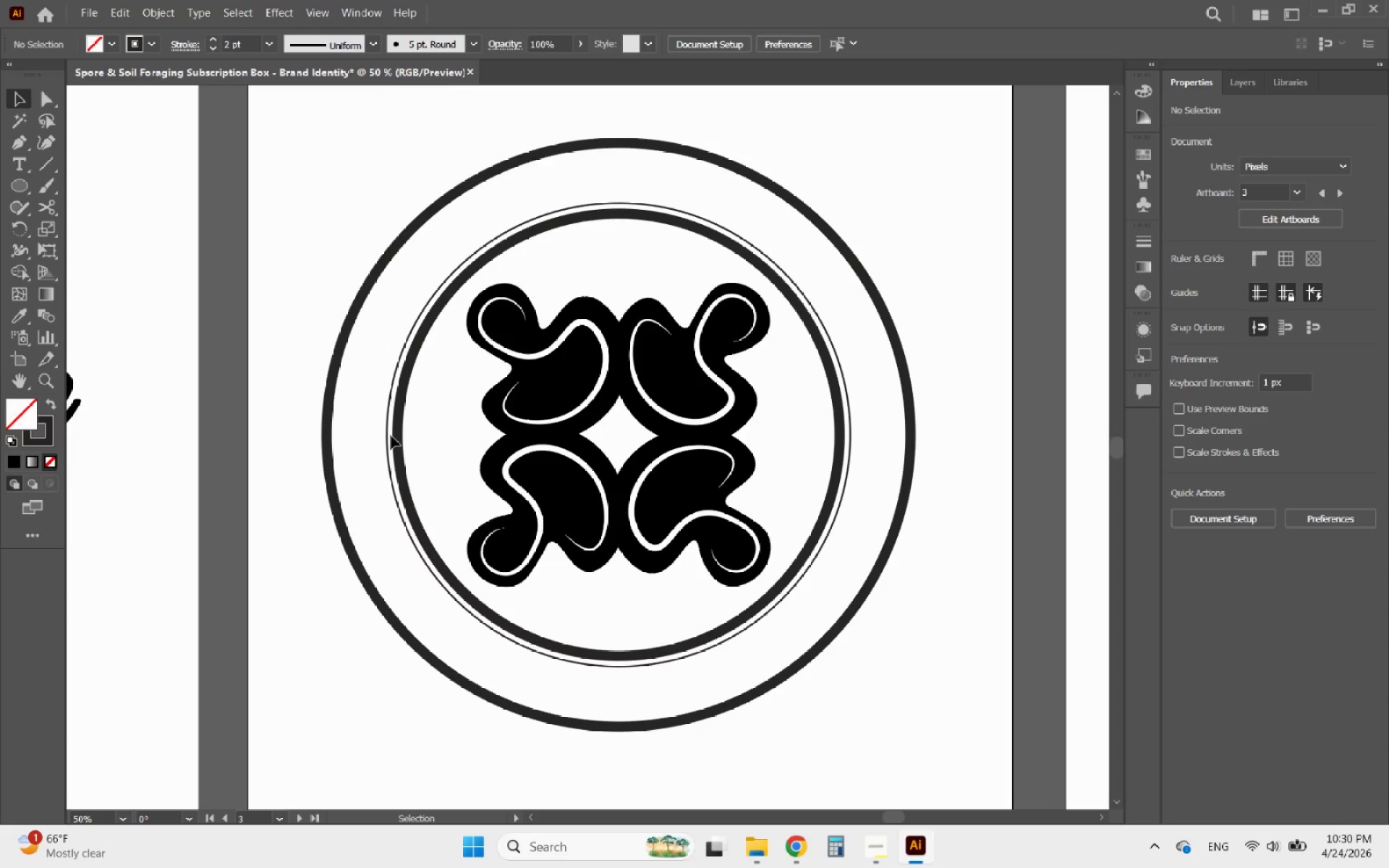 
left_click([384, 437])
 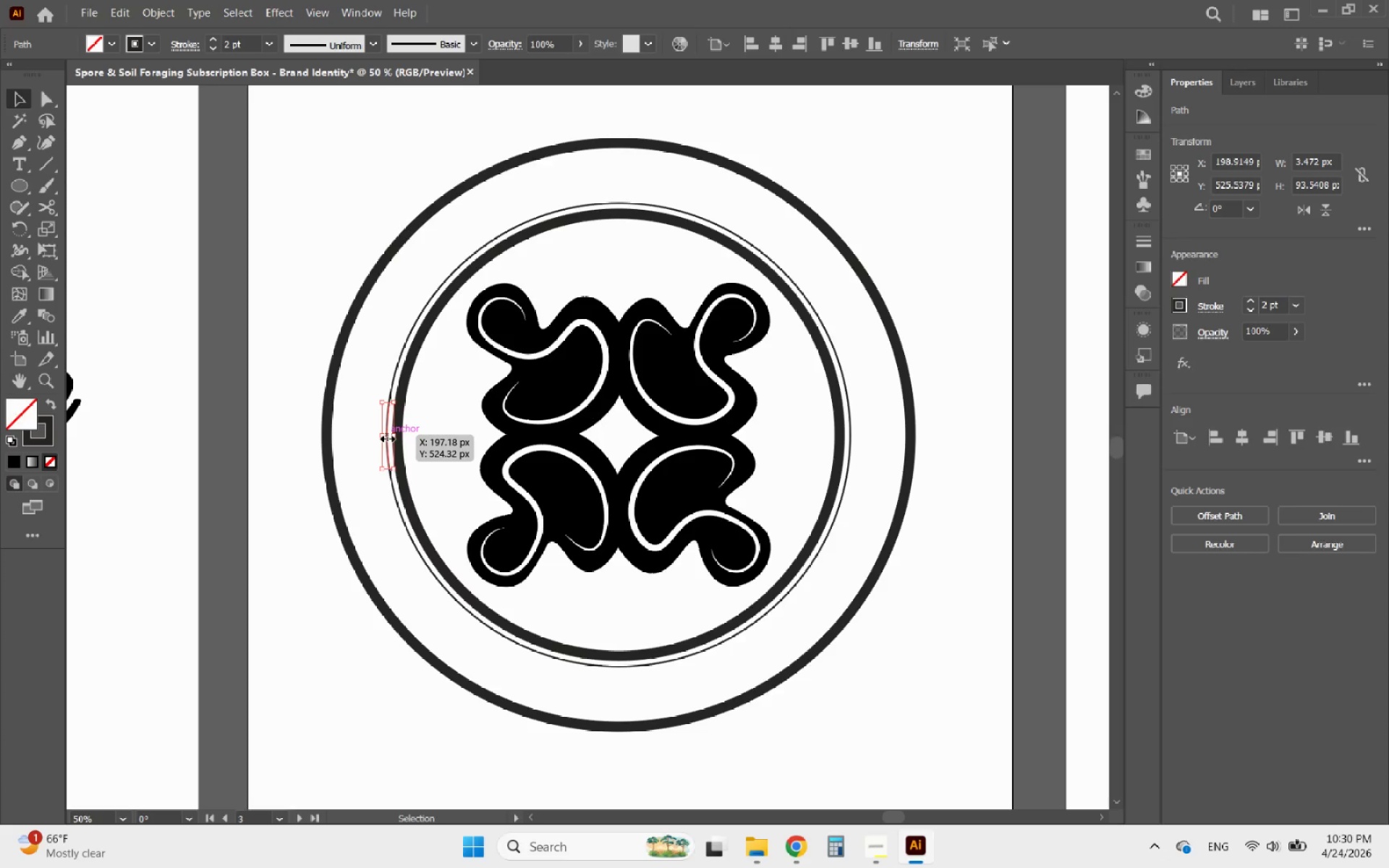 
key(Delete)
 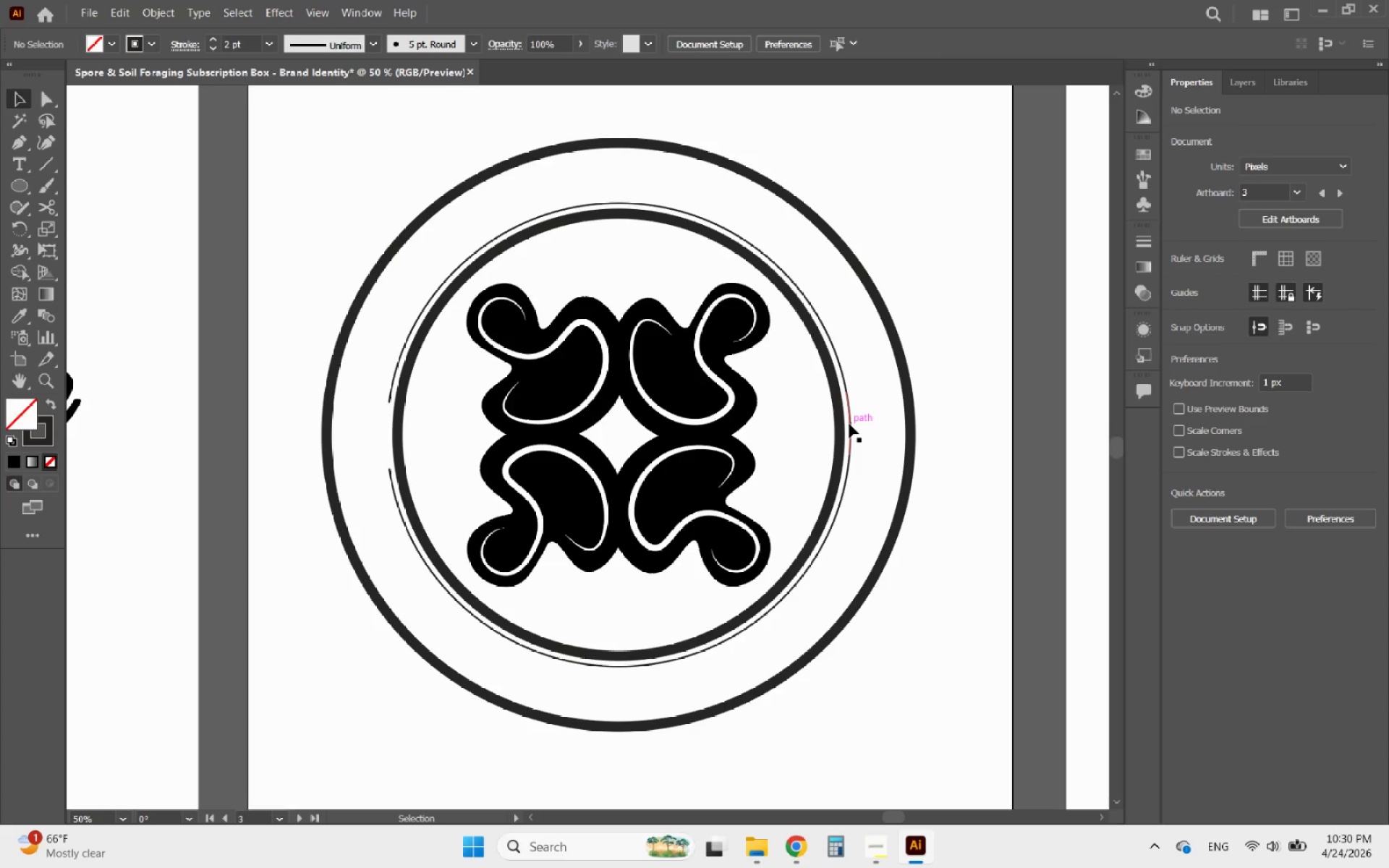 
left_click([849, 424])
 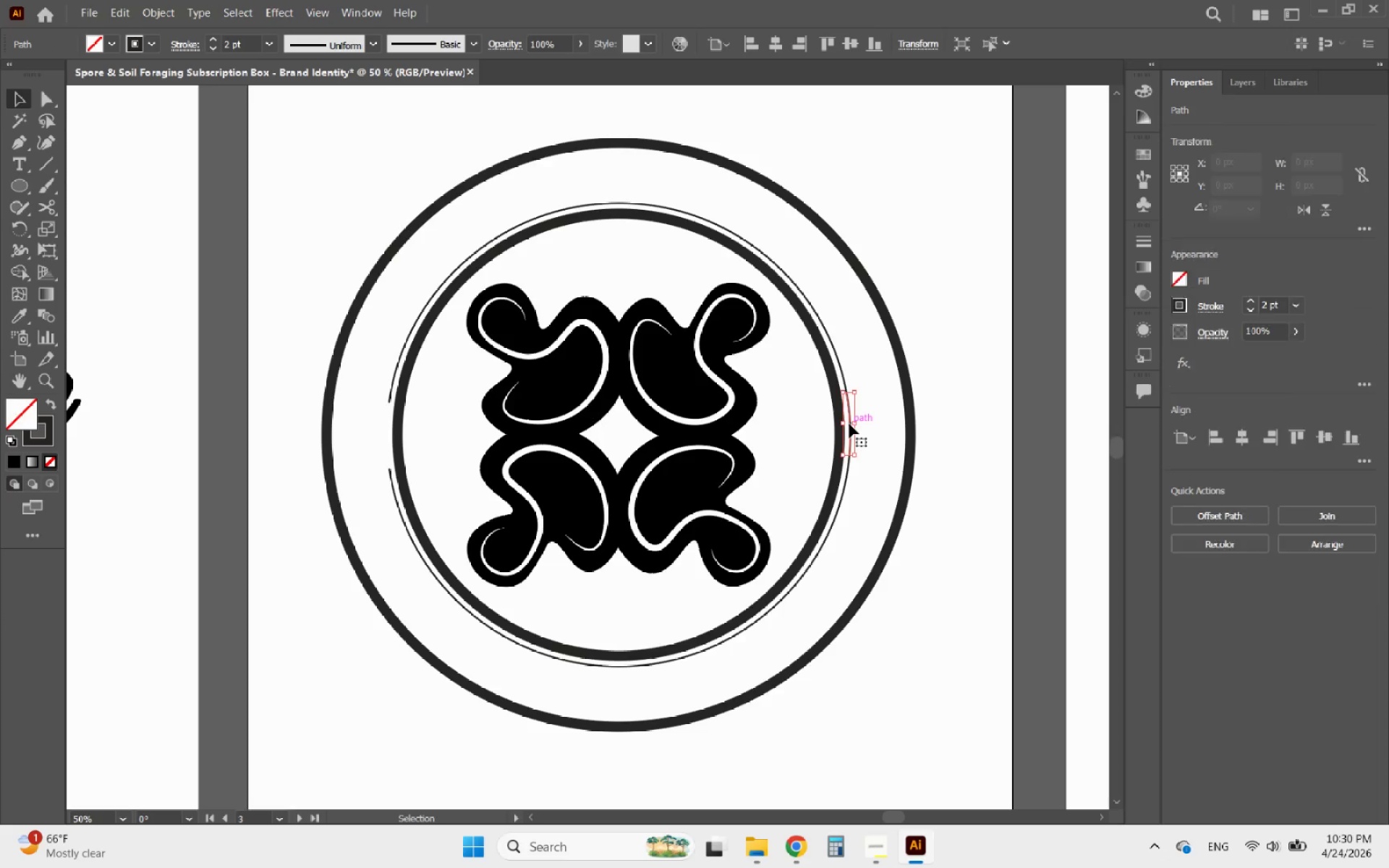 
key(Delete)
 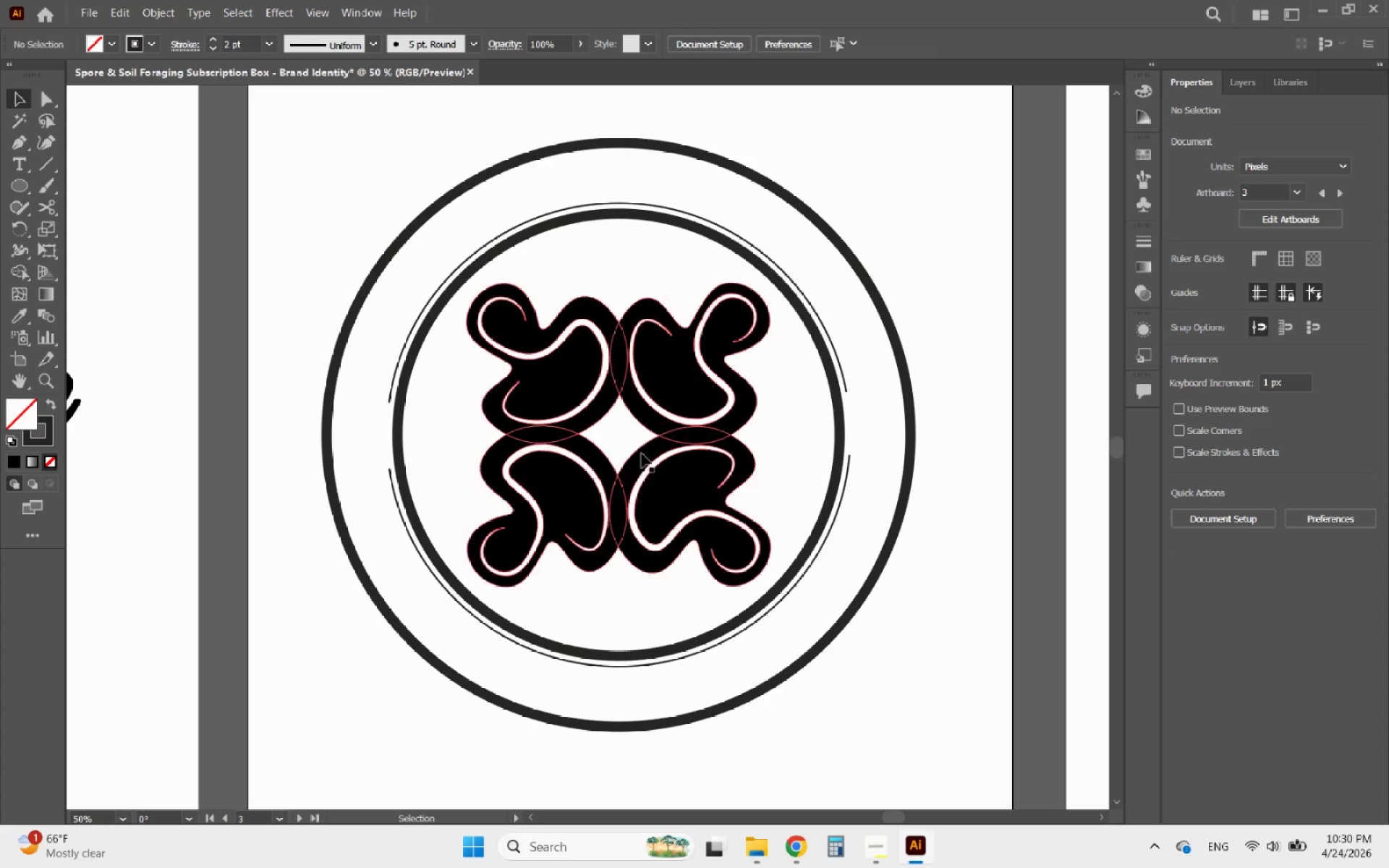 
key(Alt+AltLeft)
 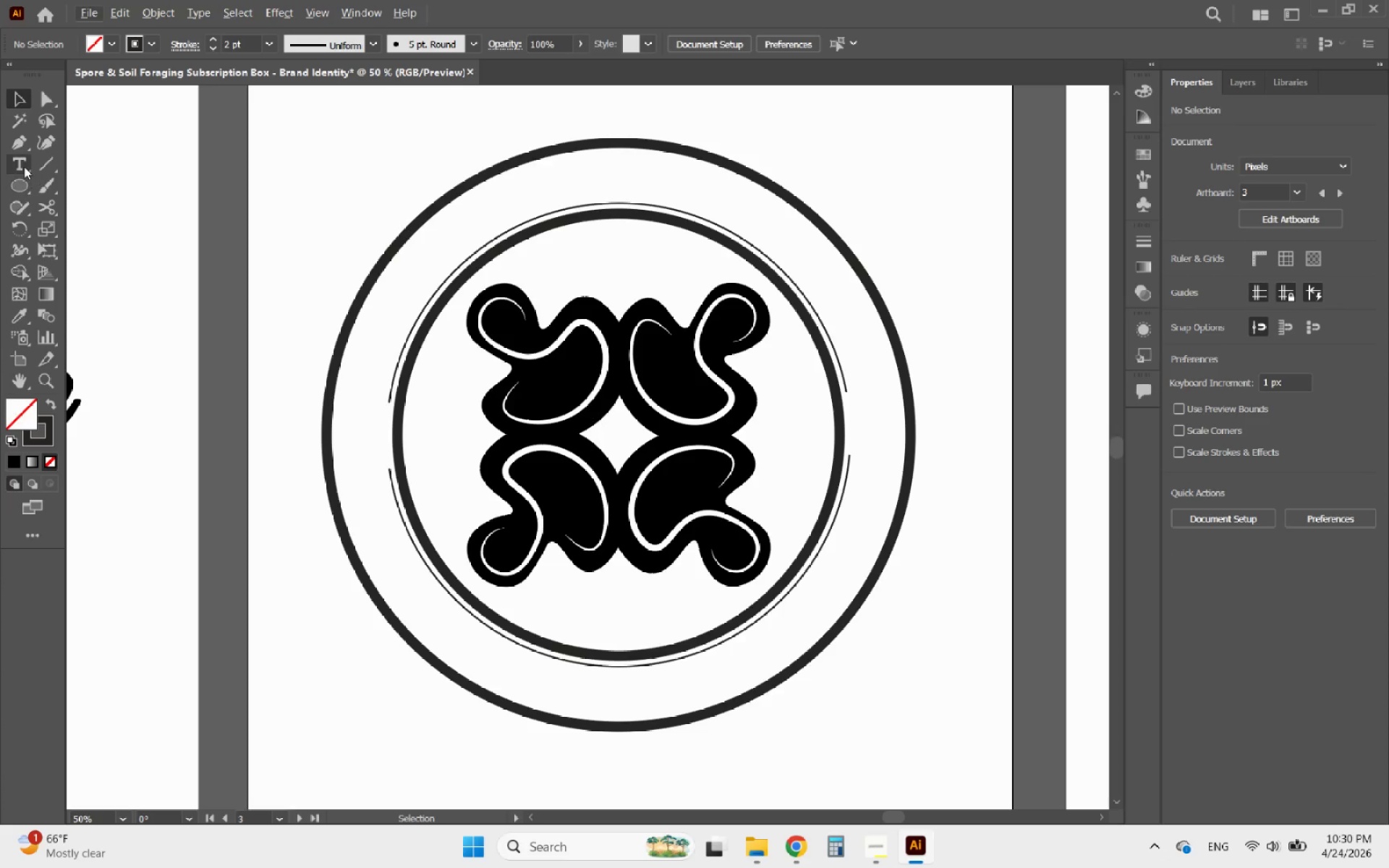 
left_click([24, 166])
 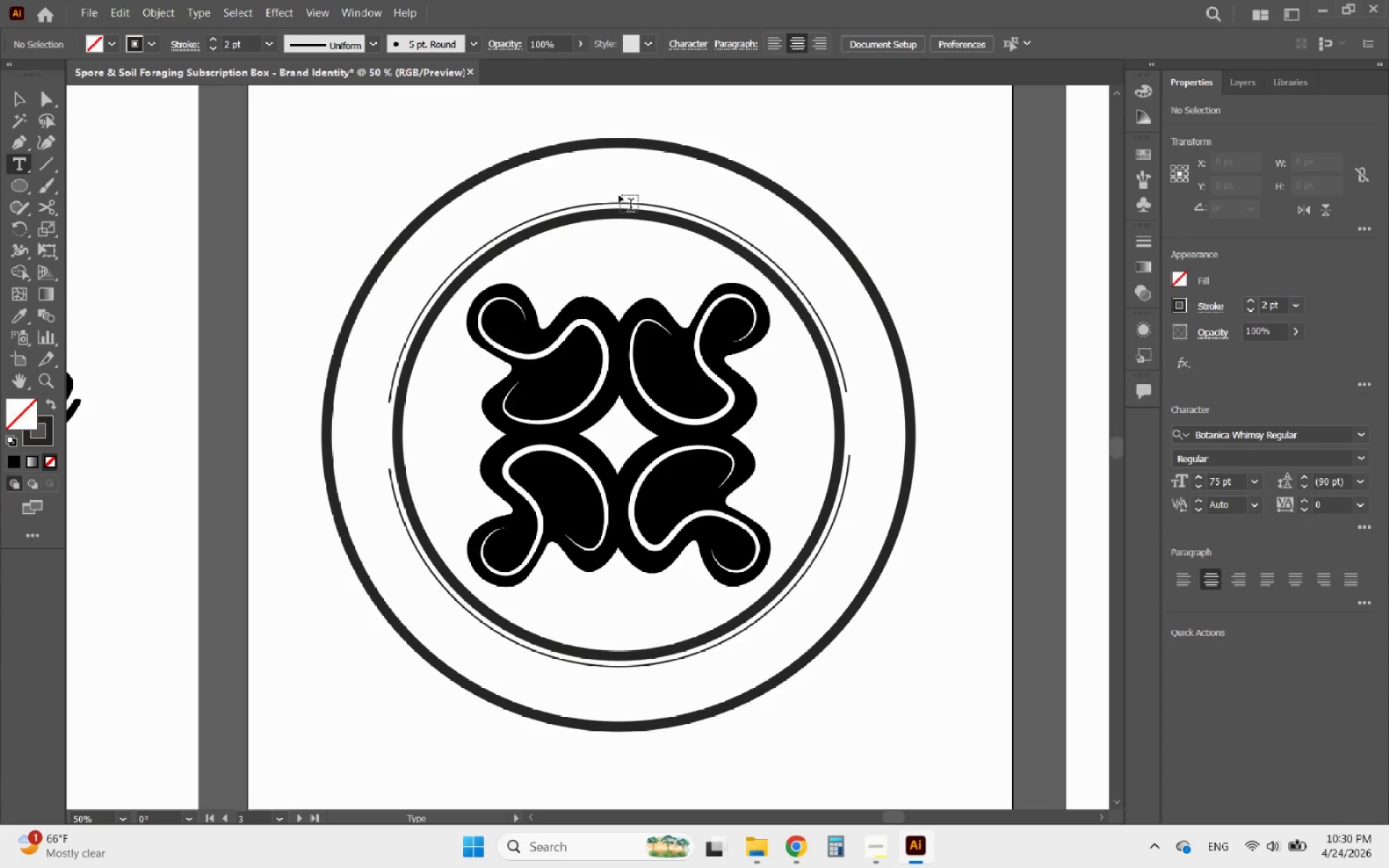 
left_click([606, 203])
 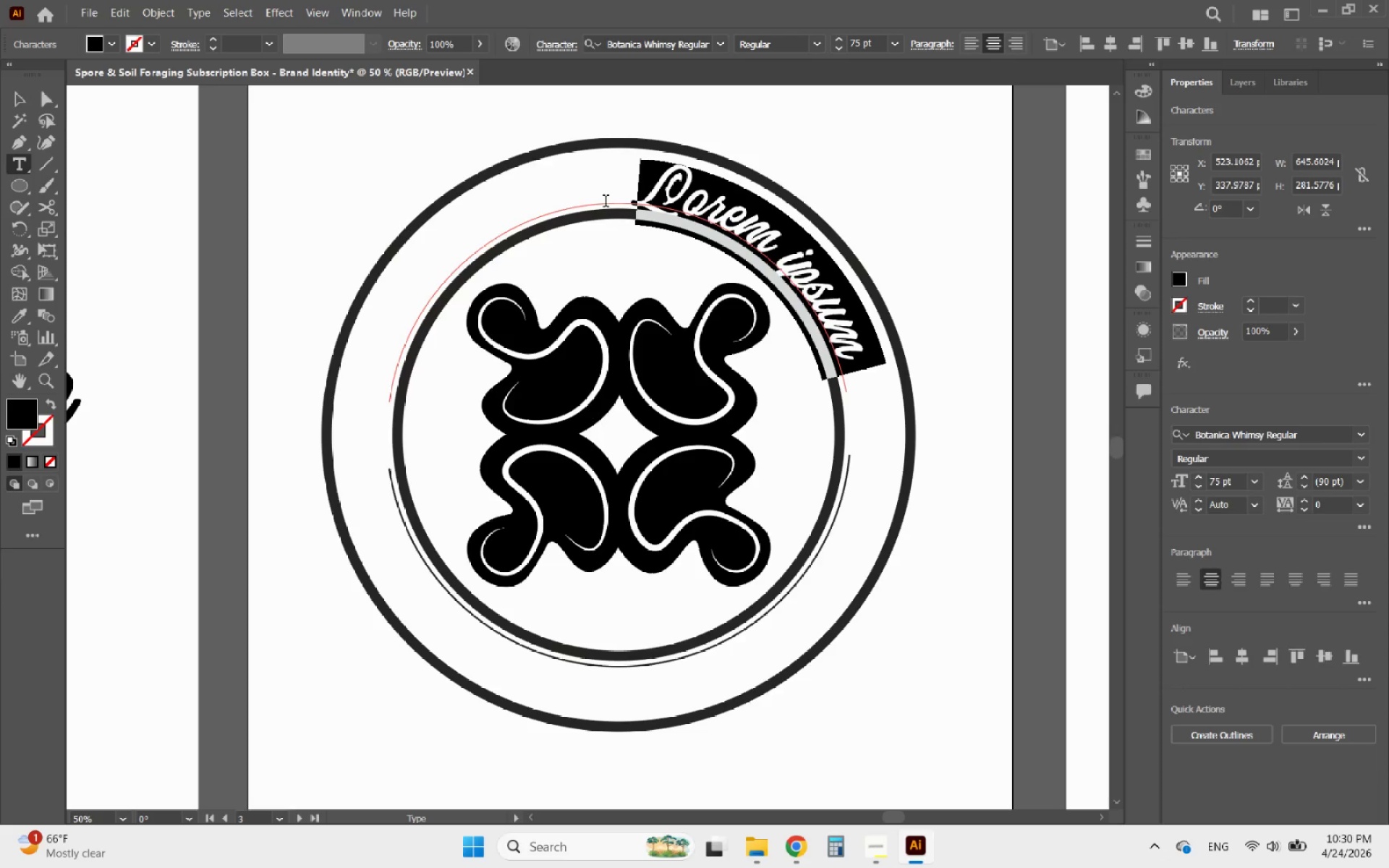 
type(Spore & Soil)
 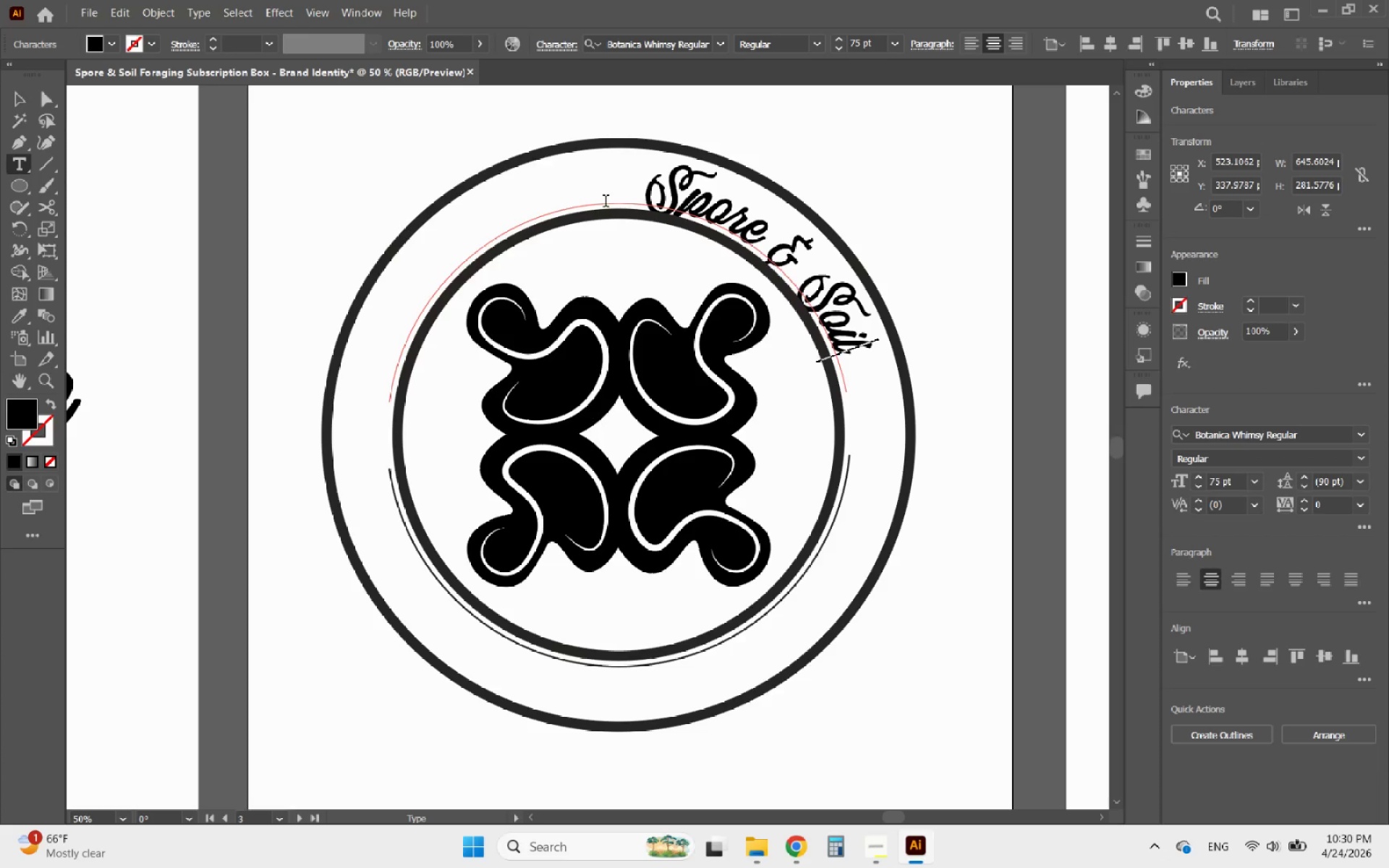 
left_click([19, 100])
 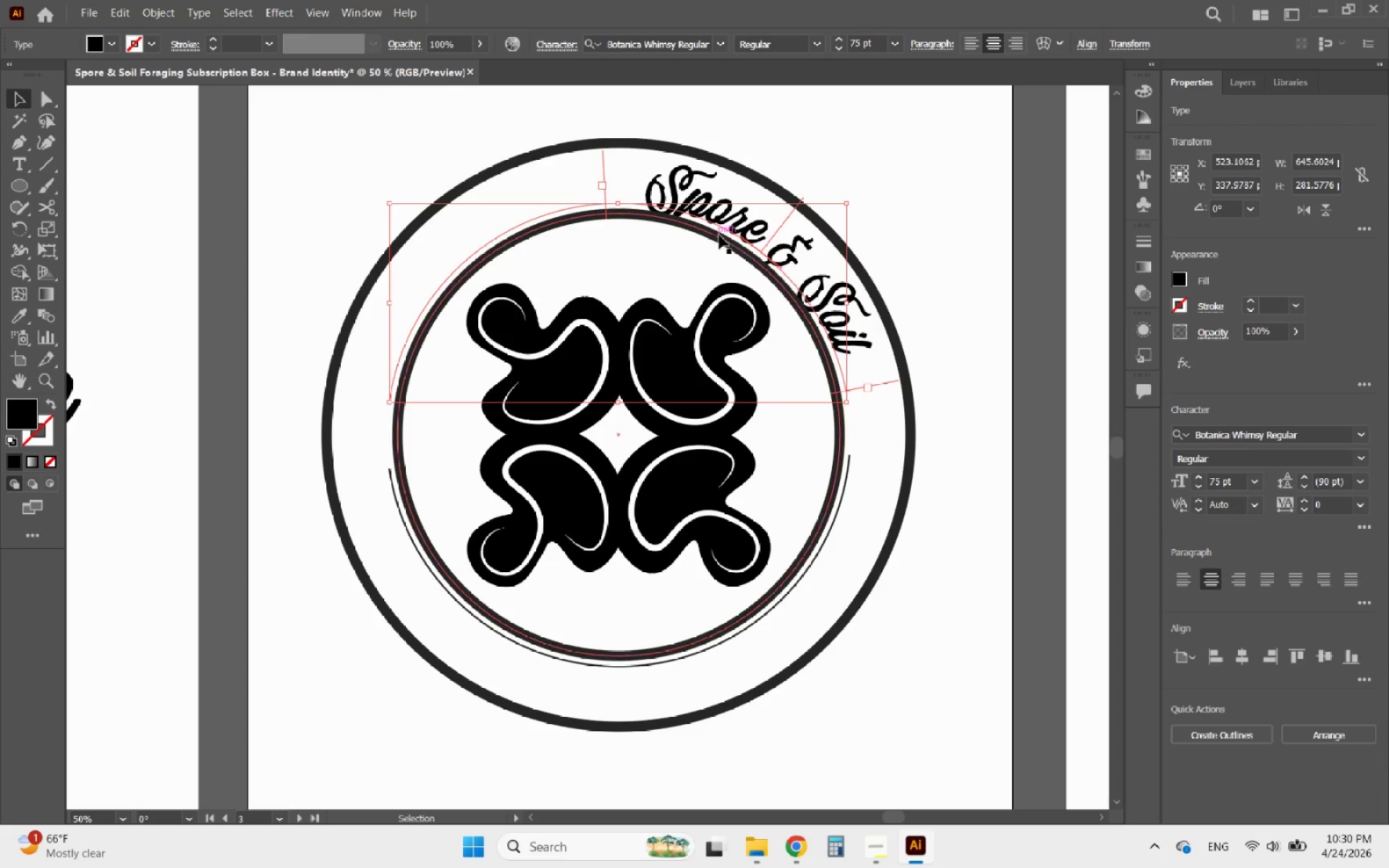 
wait(5.09)
 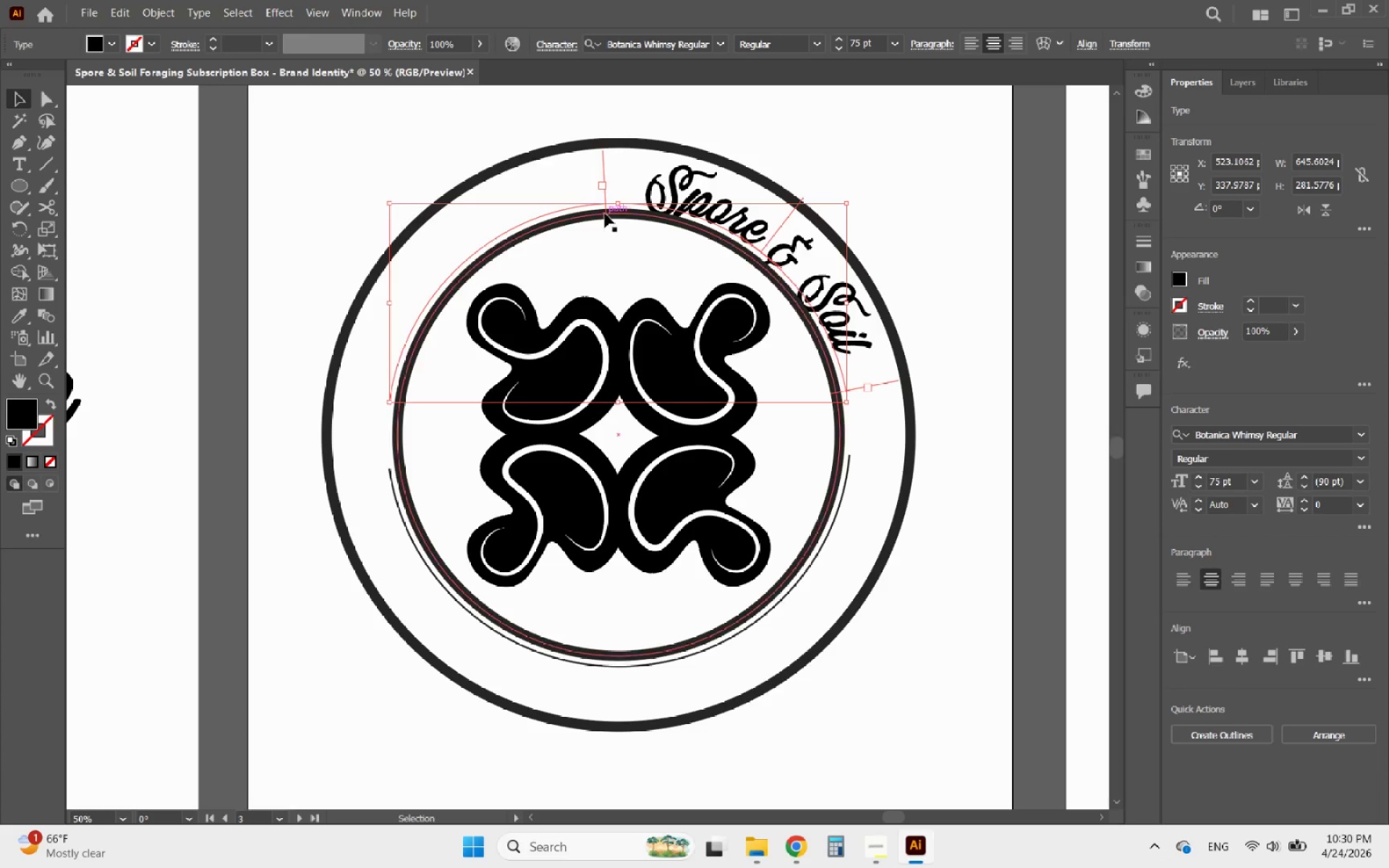 
left_click_drag(start_coordinate=[772, 239], to_coordinate=[615, 186])
 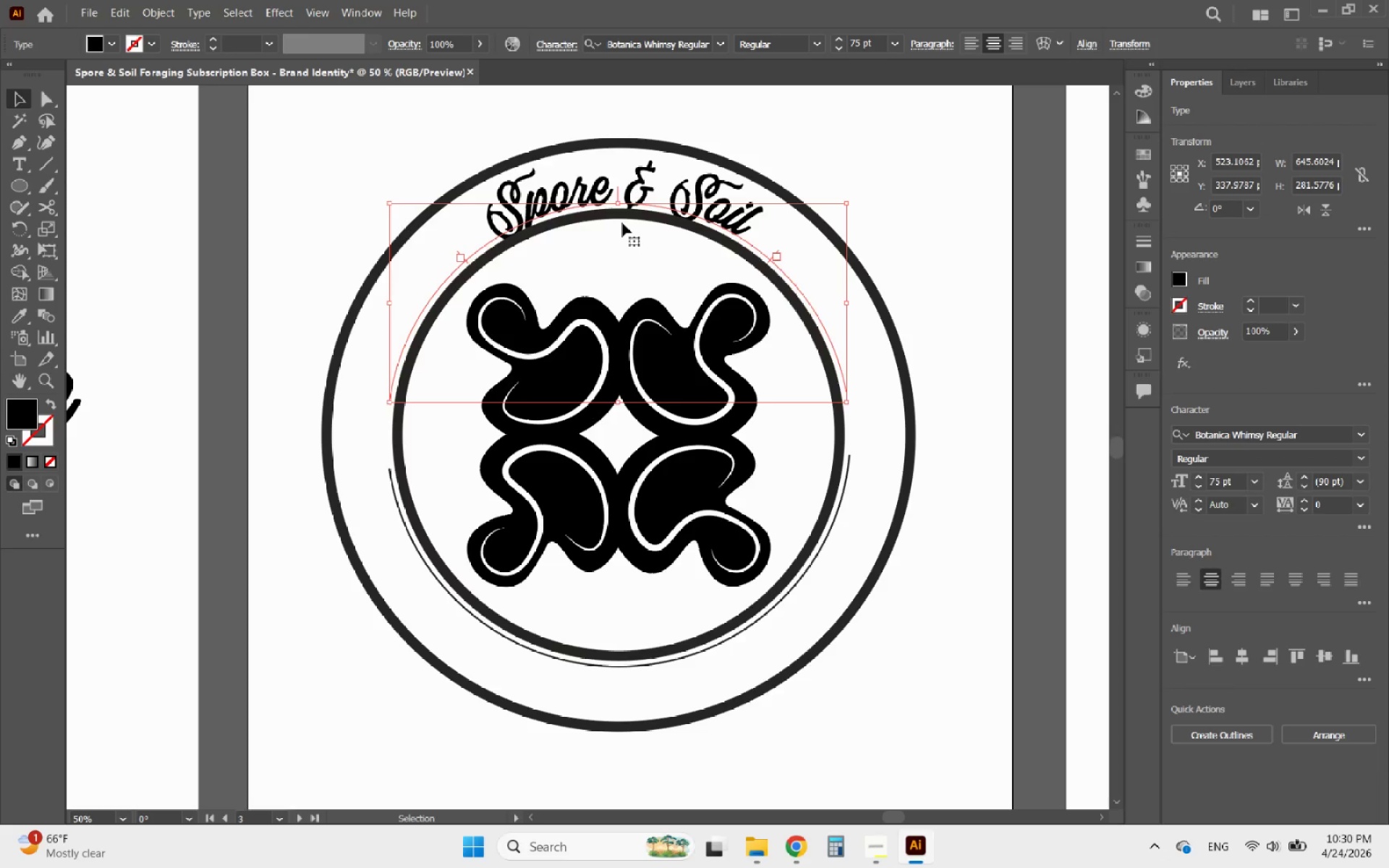 
hold_key(key=AltLeft, duration=0.69)
scroll: coordinate [635, 208], scroll_direction: up, amount: 2.0
 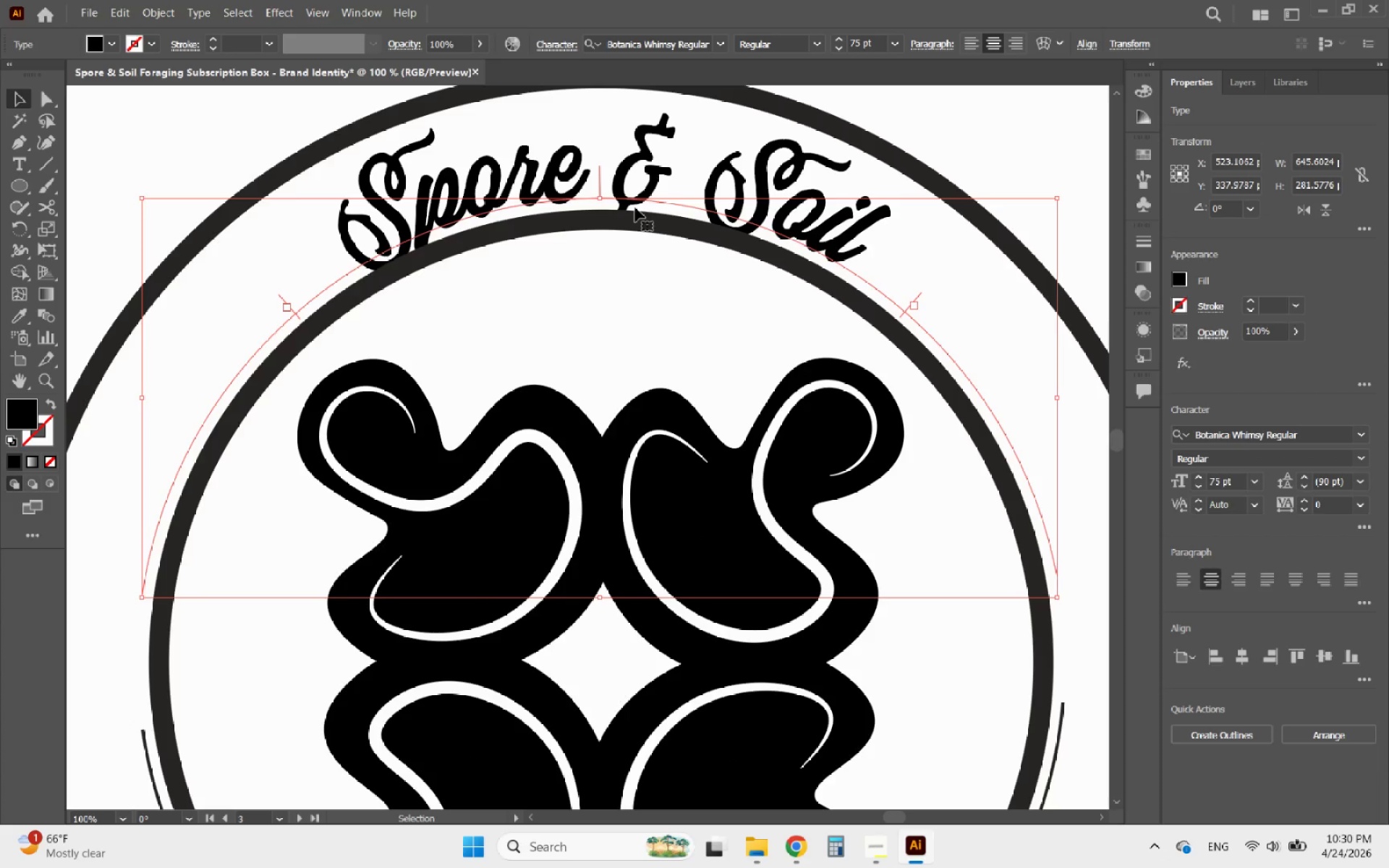 
hold_key(key=ArrowUp, duration=0.86)
 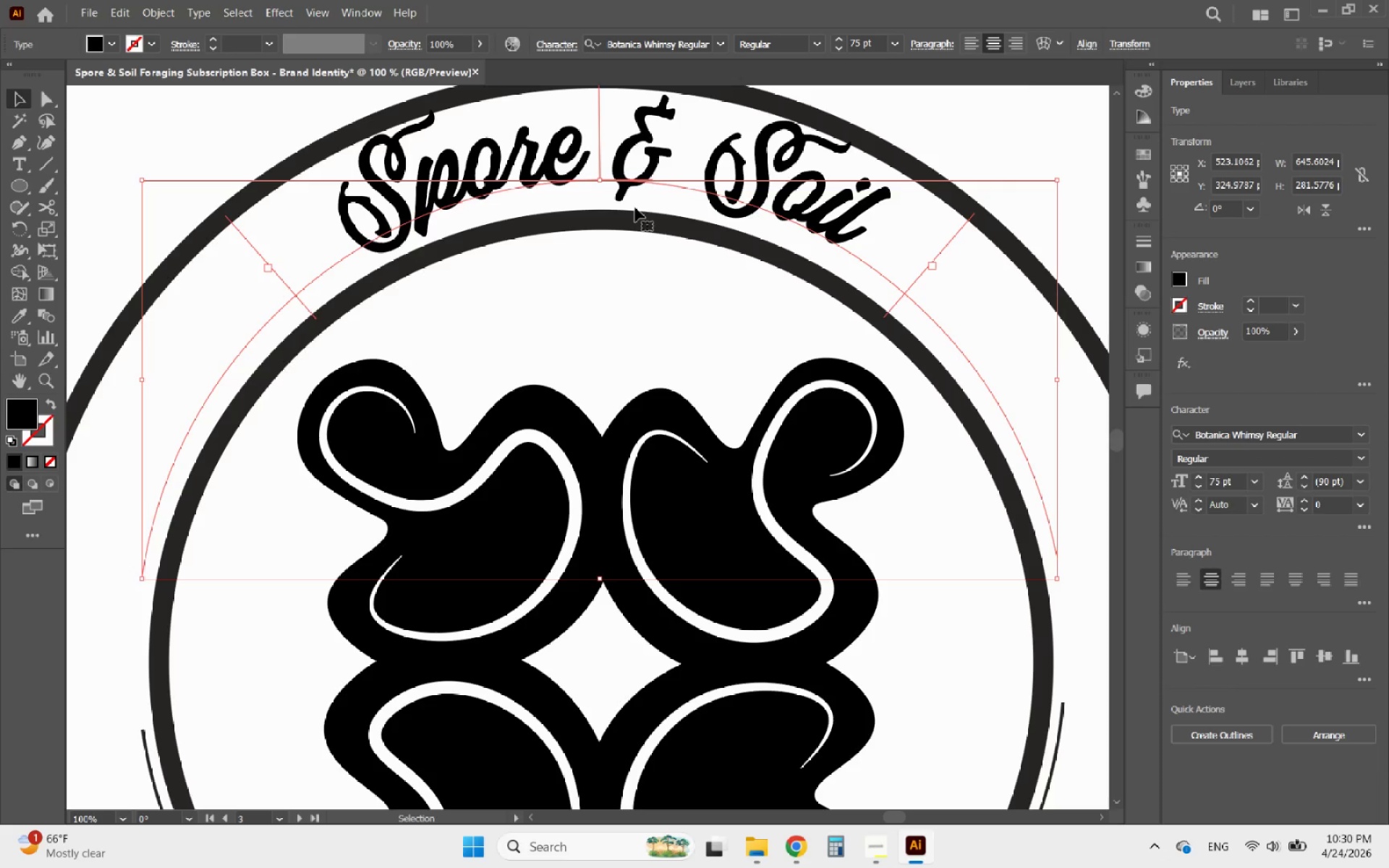 
key(ArrowDown)
 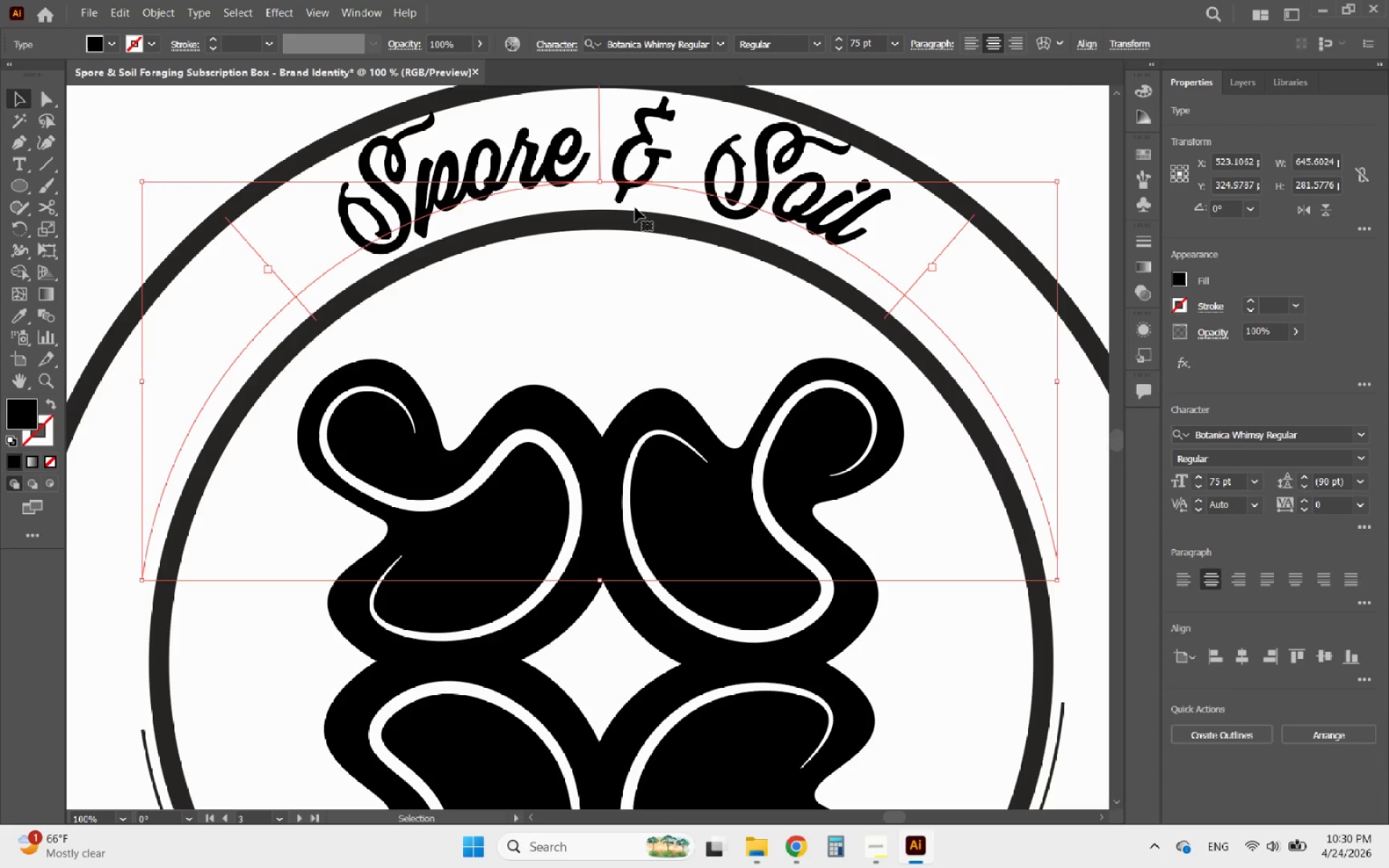 
key(ArrowDown)
 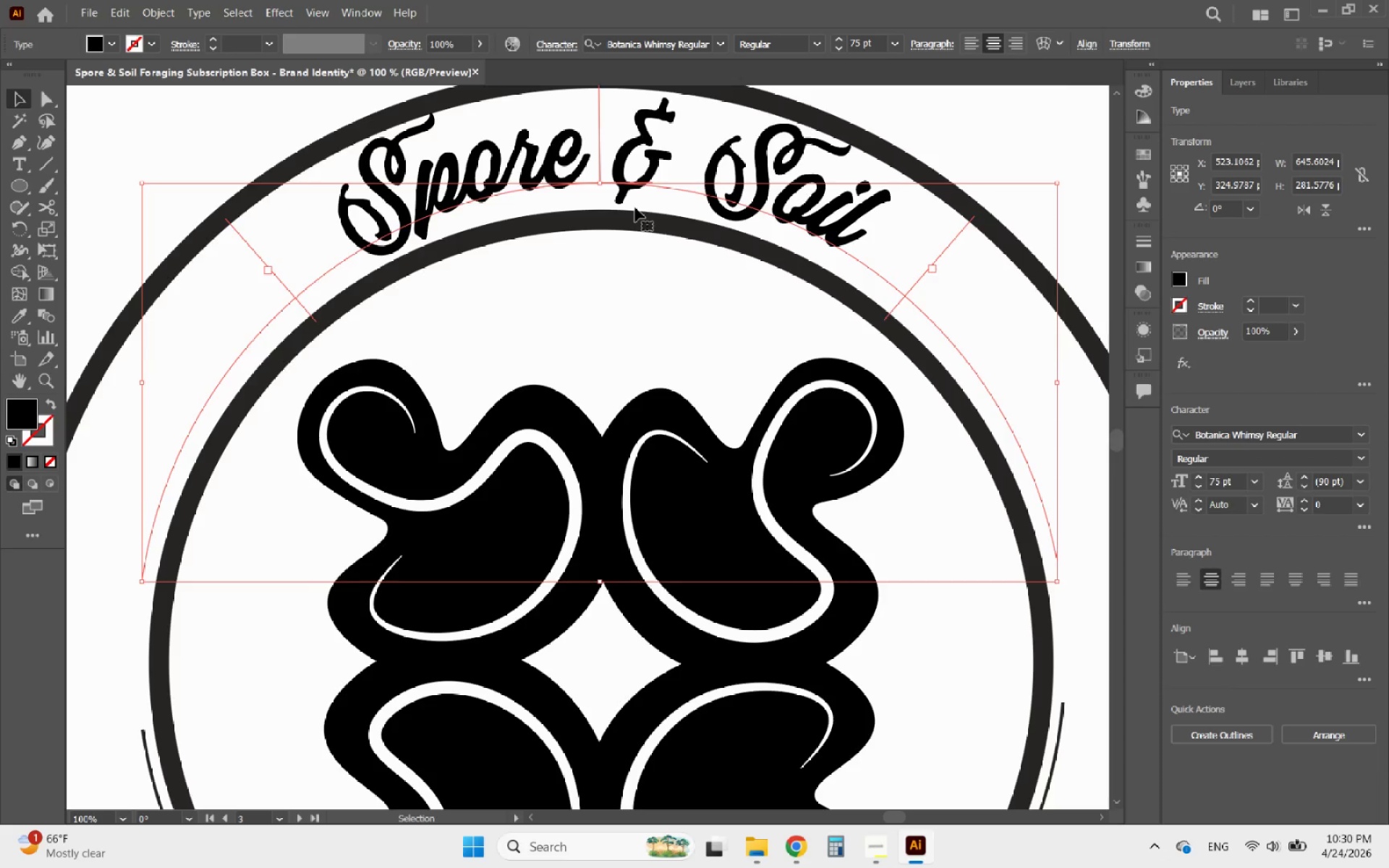 
key(ArrowDown)
 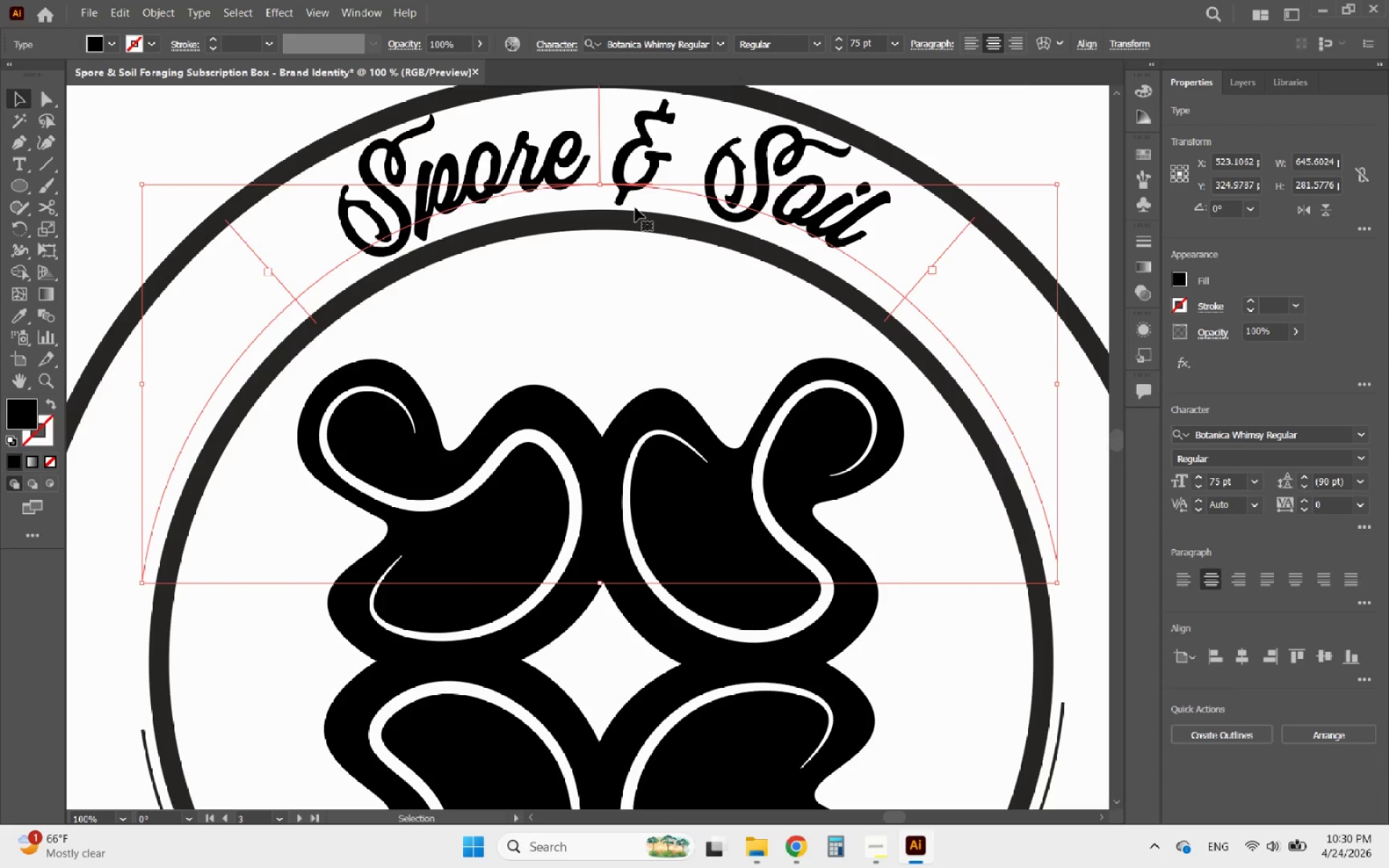 
key(ArrowDown)
 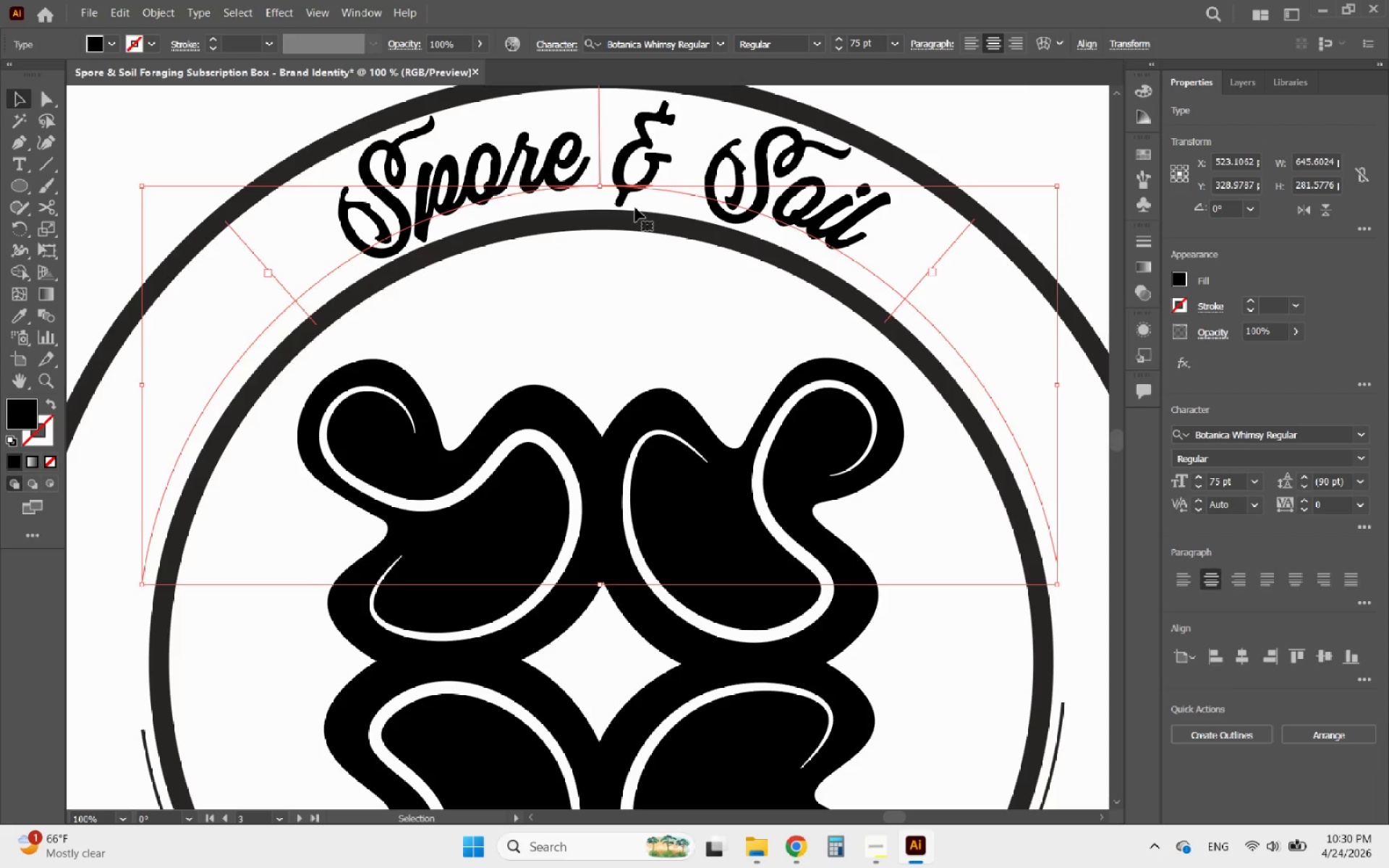 
hold_key(key=Z, duration=0.81)
 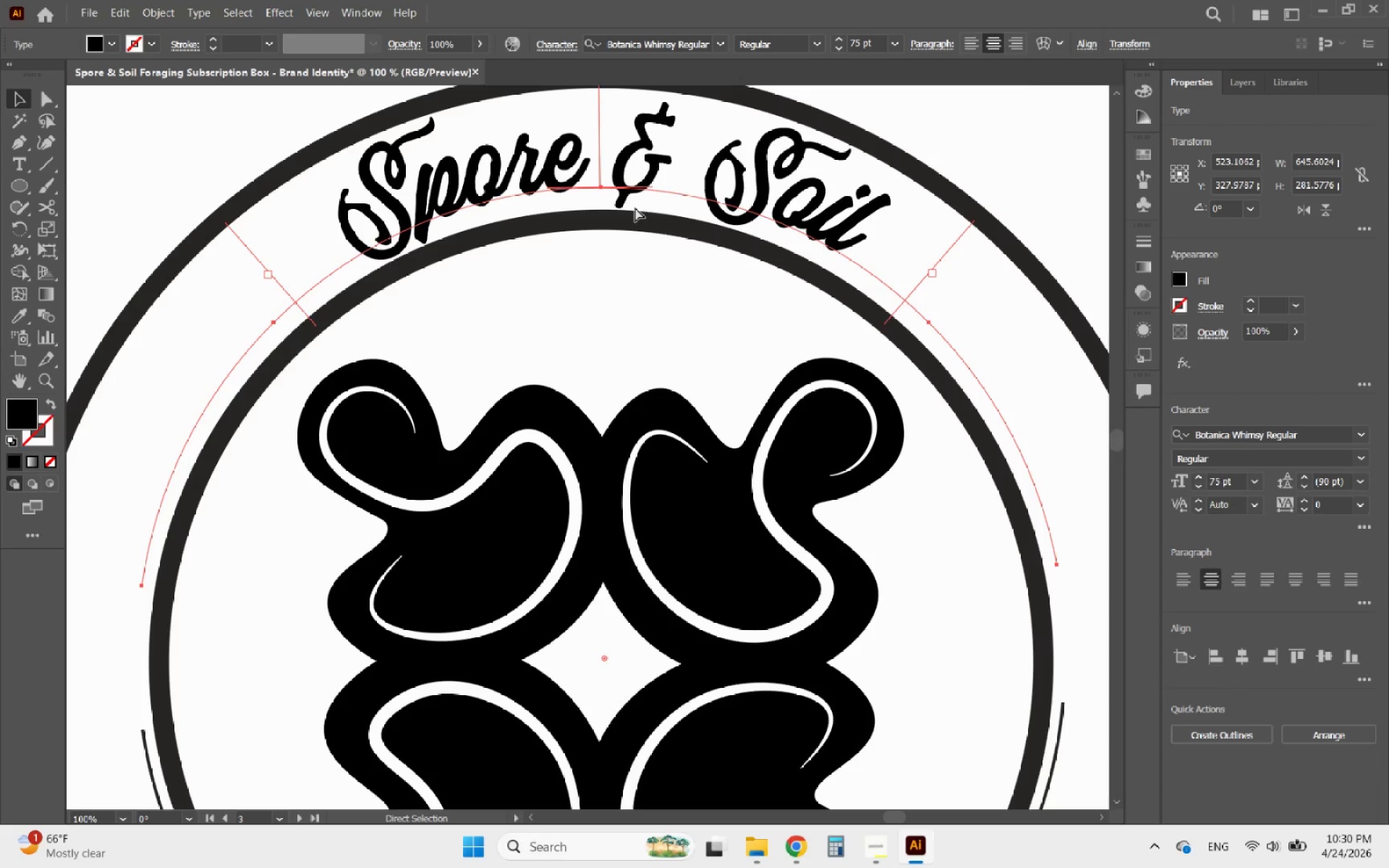 
key(Control+Z)
 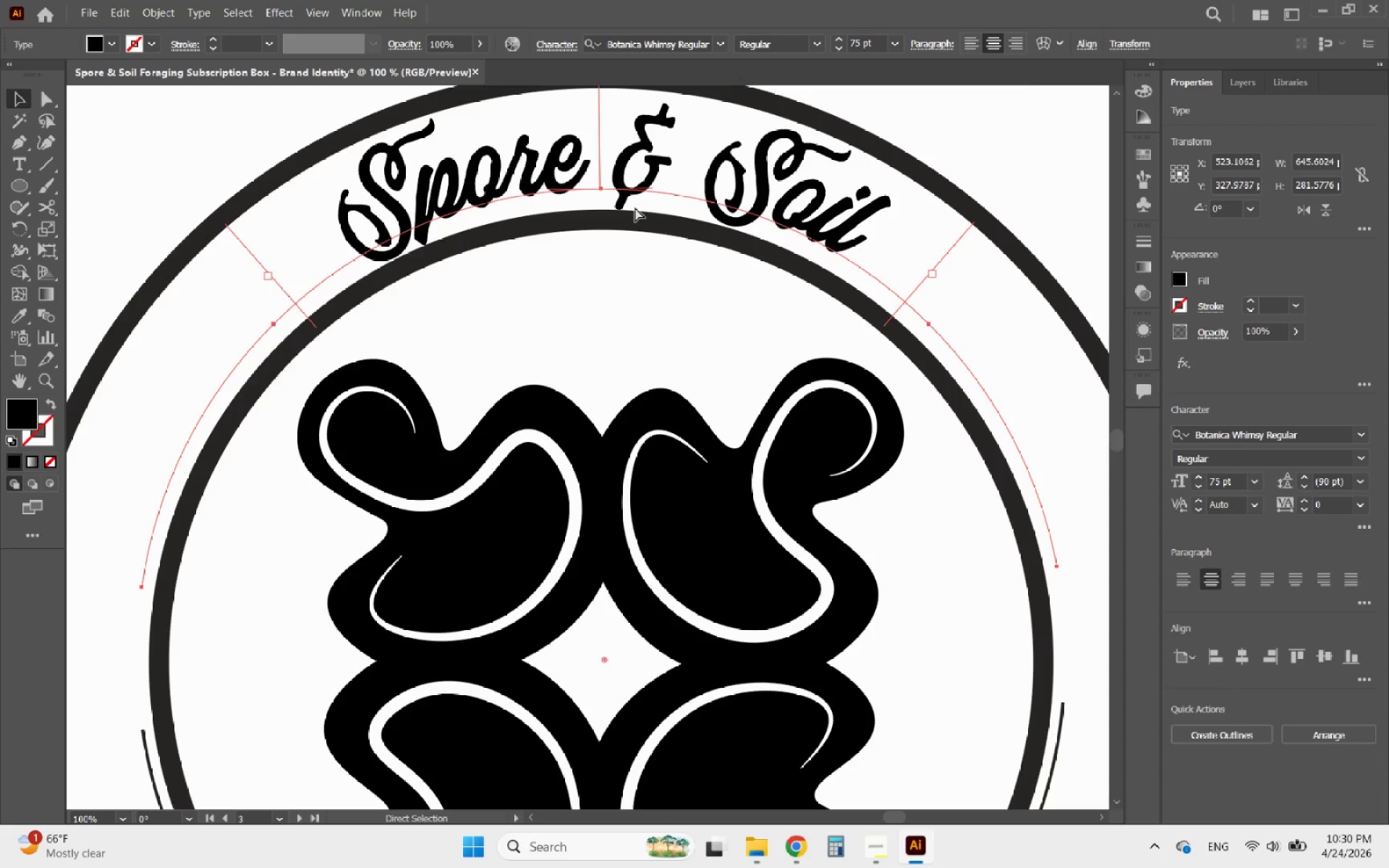 
key(Control+Z)
 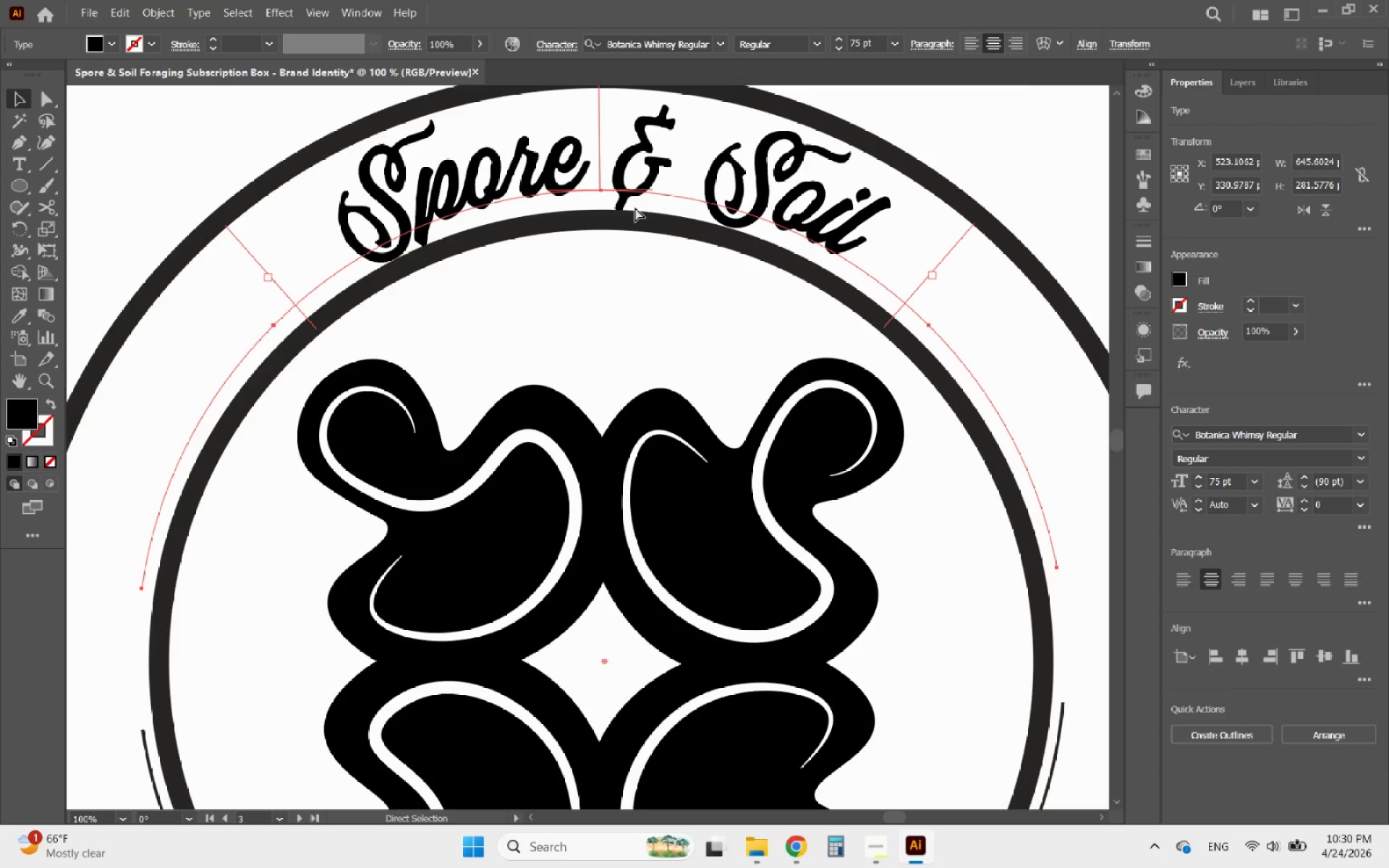 
key(Control+Z)
 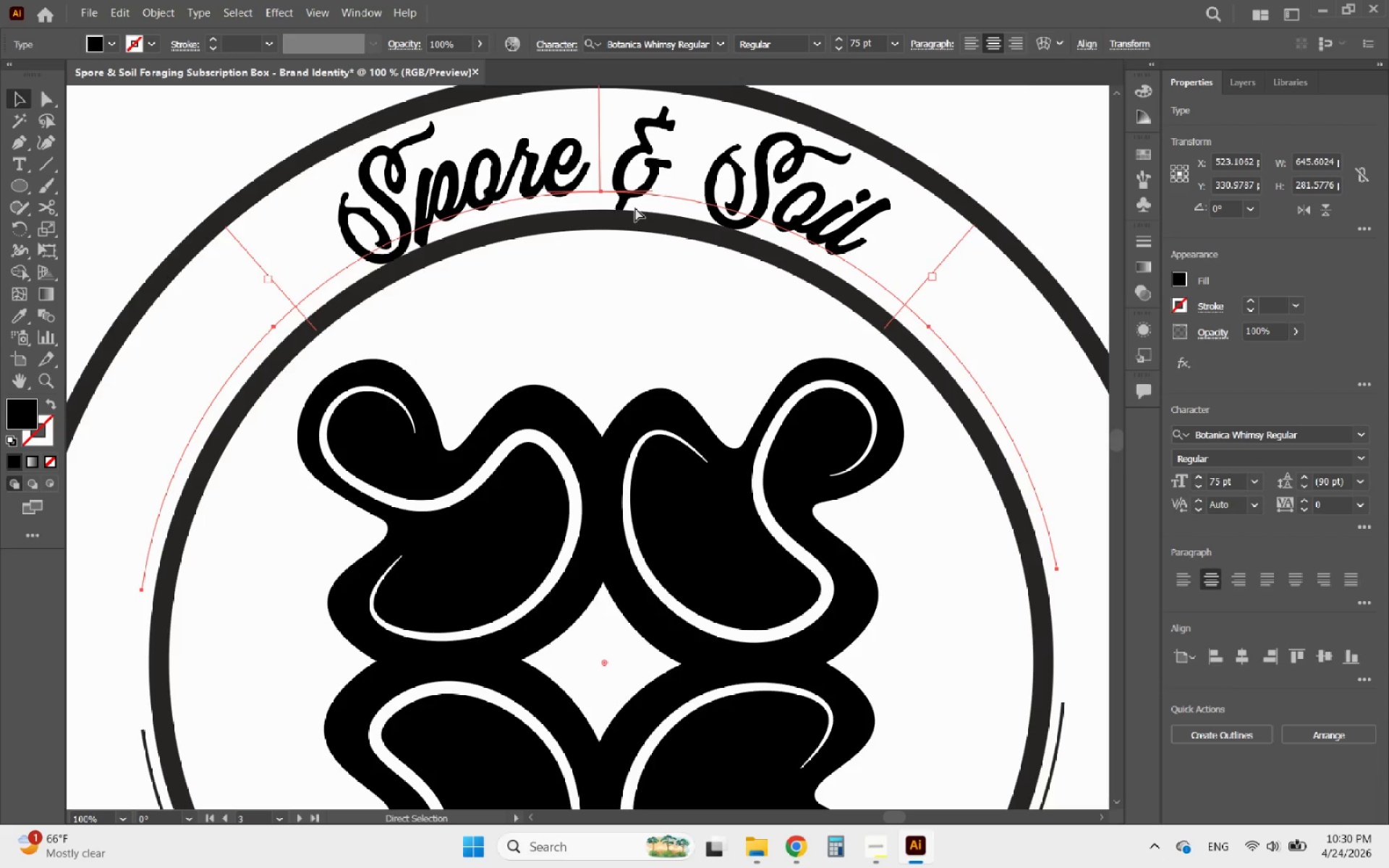 
key(Control+Z)
 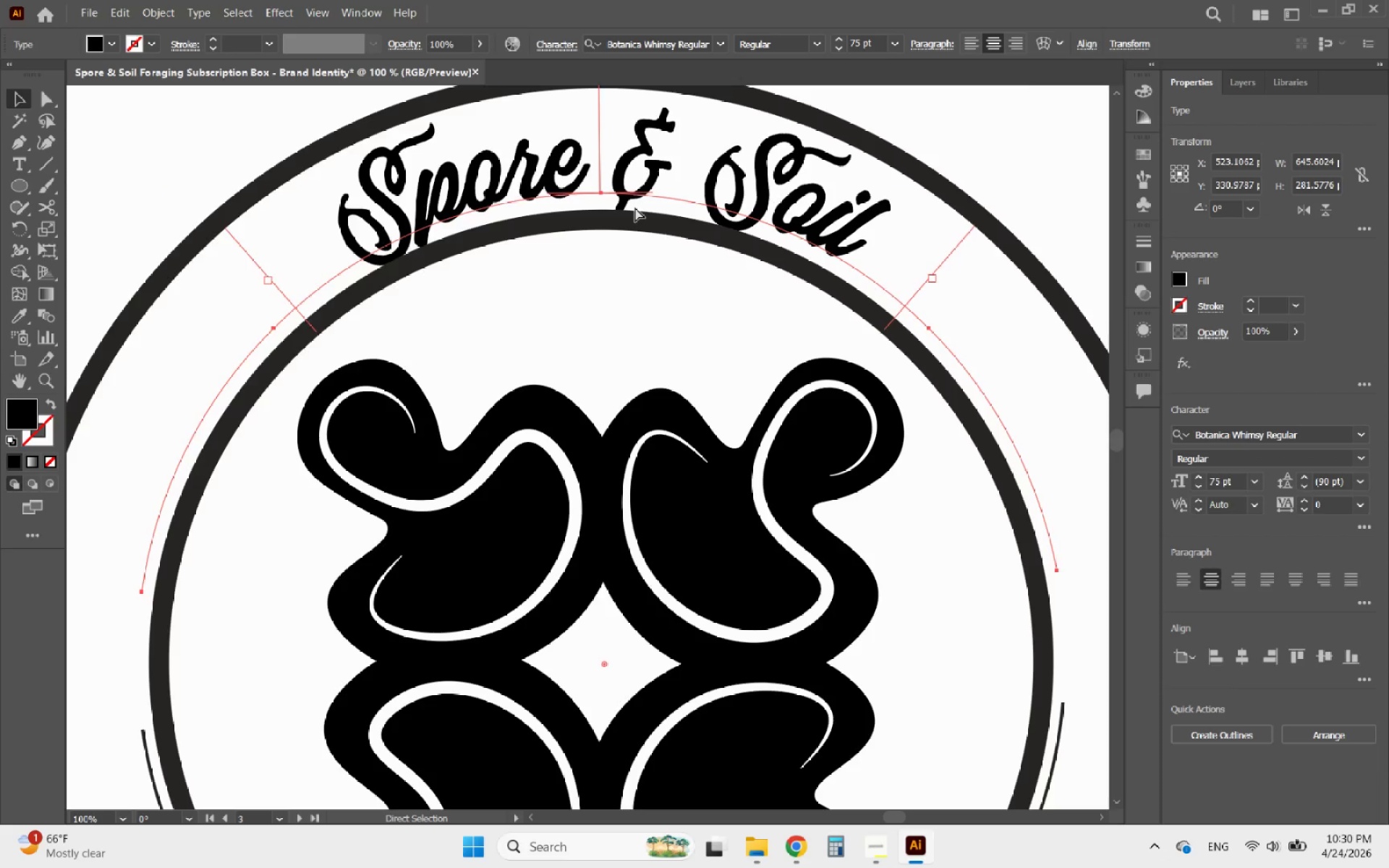 
key(Control+Z)
 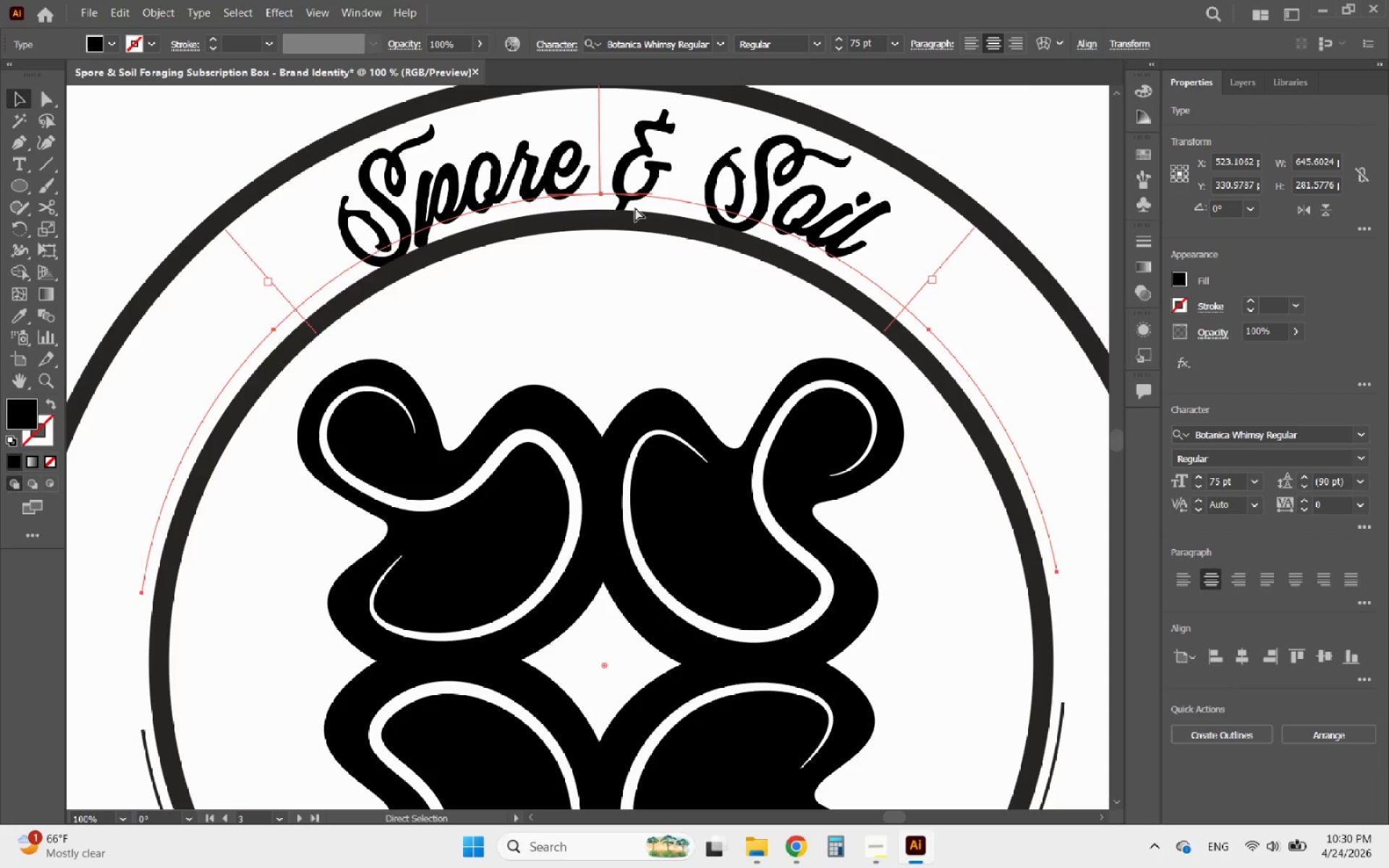 
key(Control+Z)
 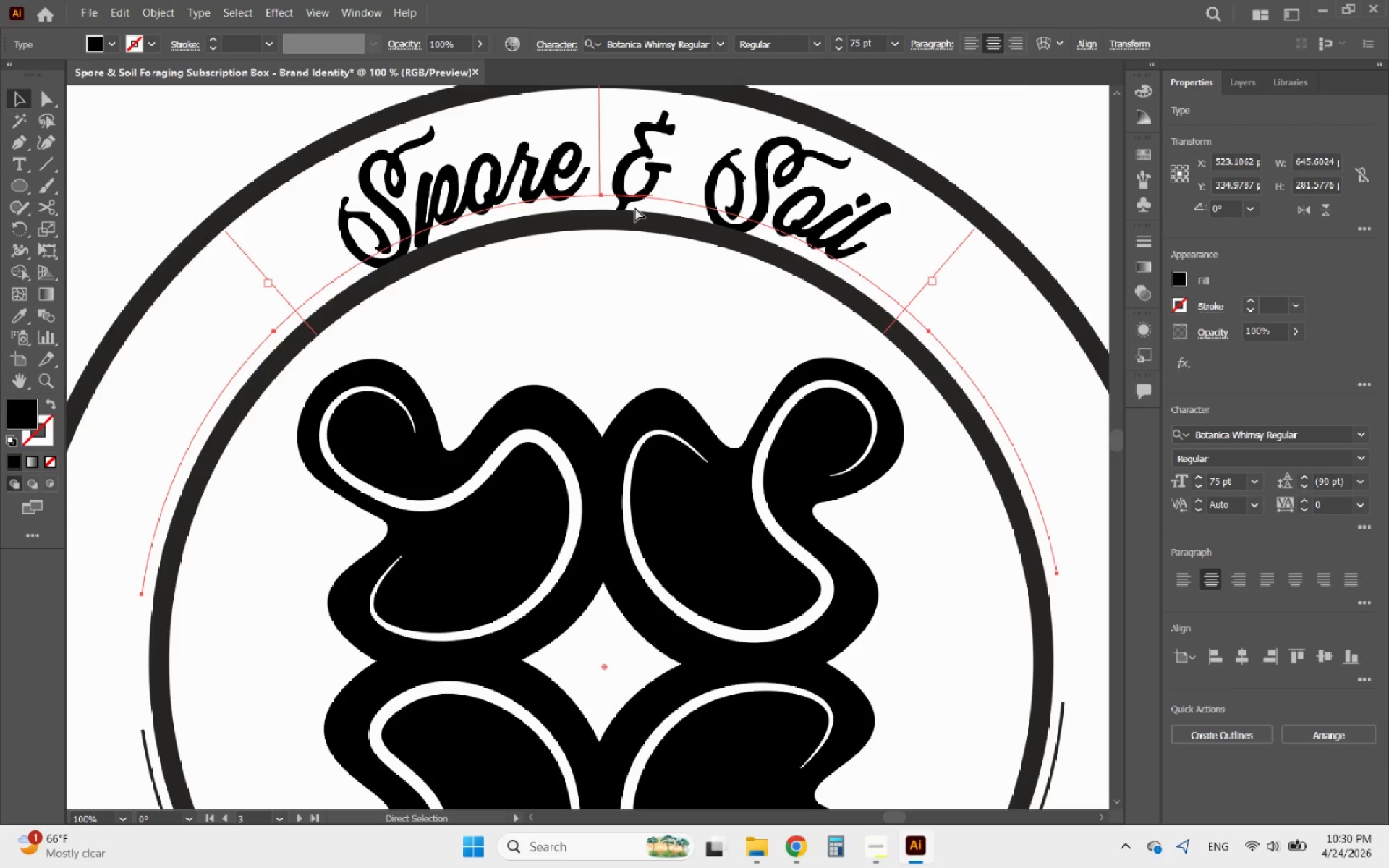 
key(Control+Z)
 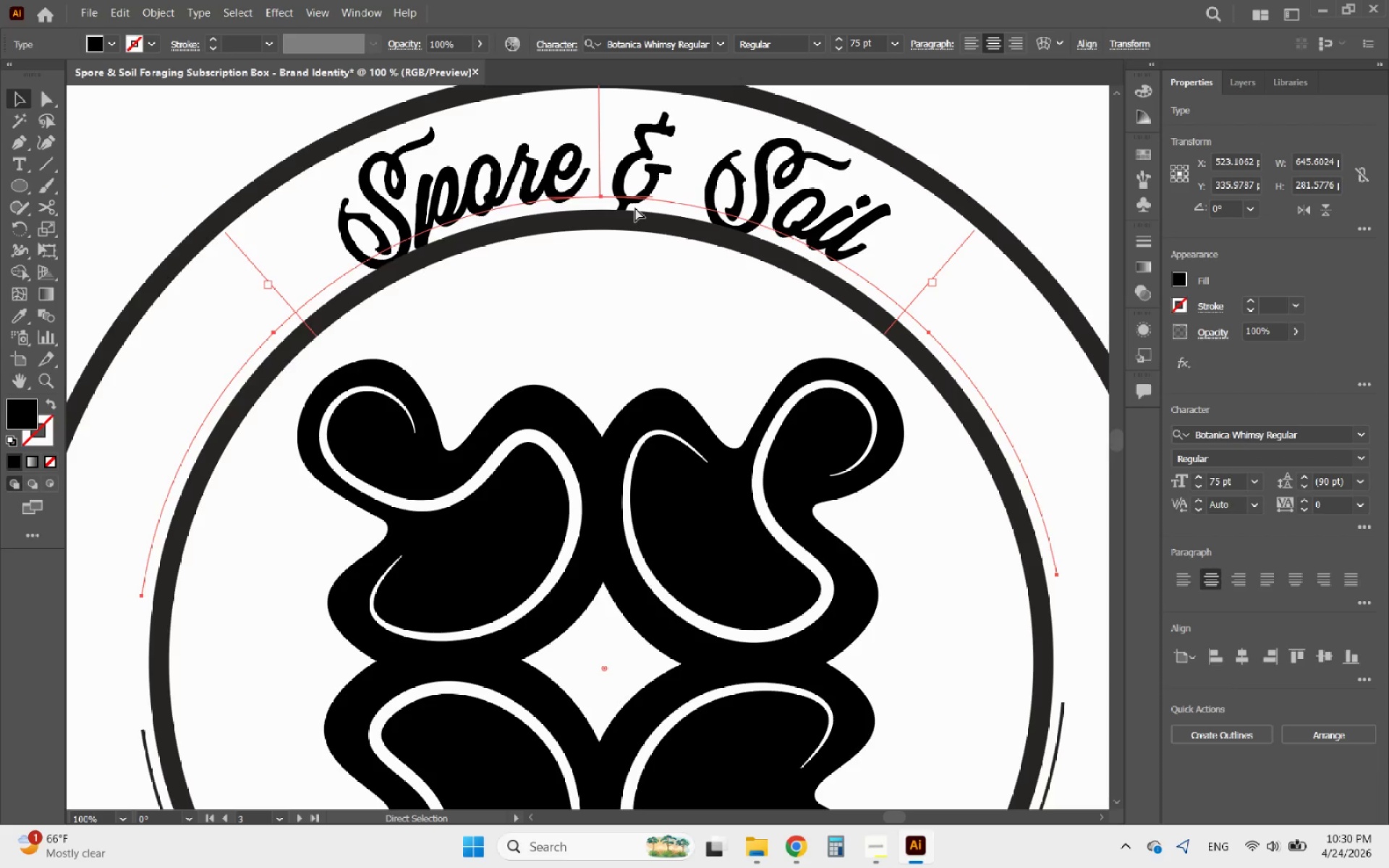 
key(Control+Z)
 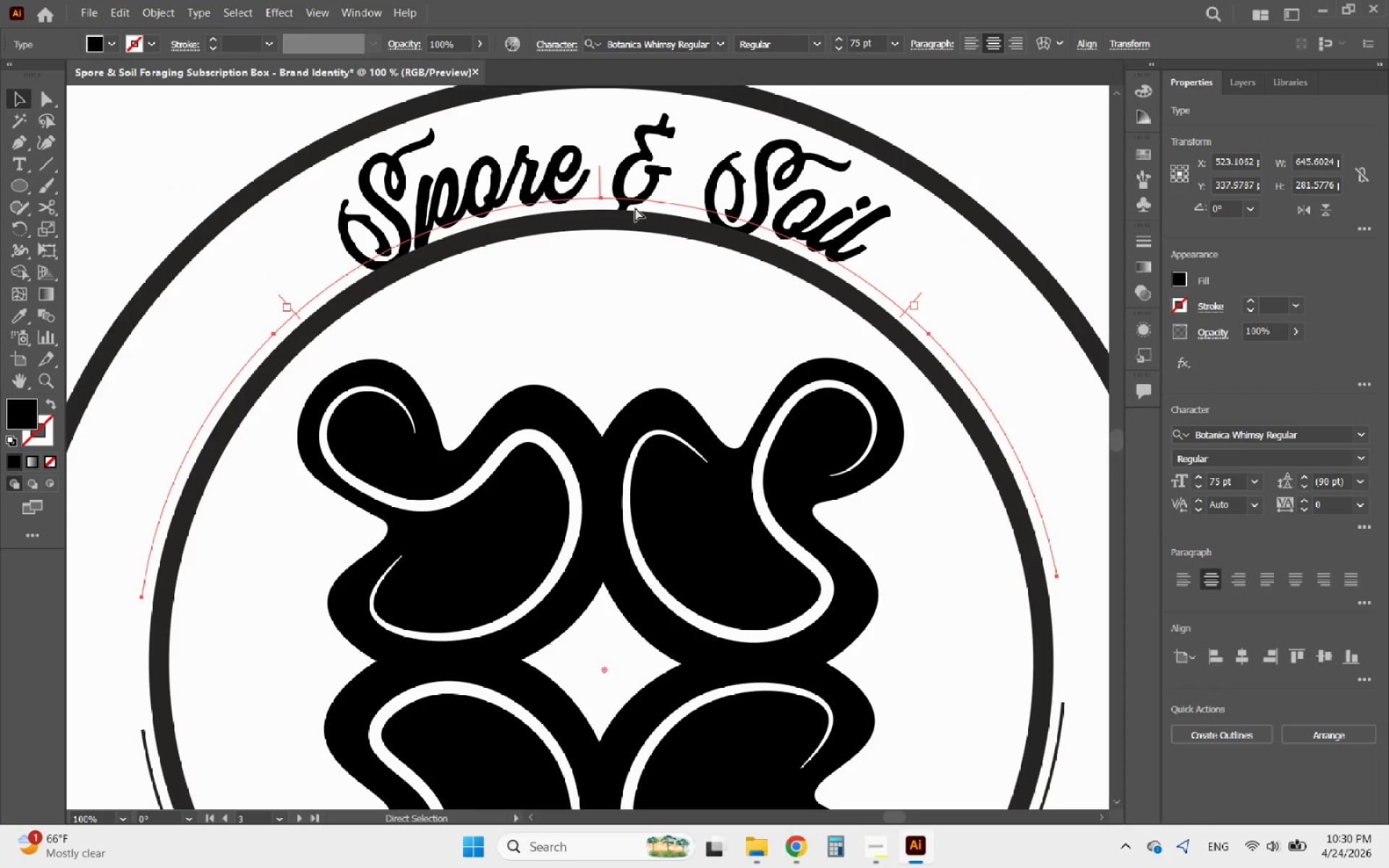 
key(Control+Z)
 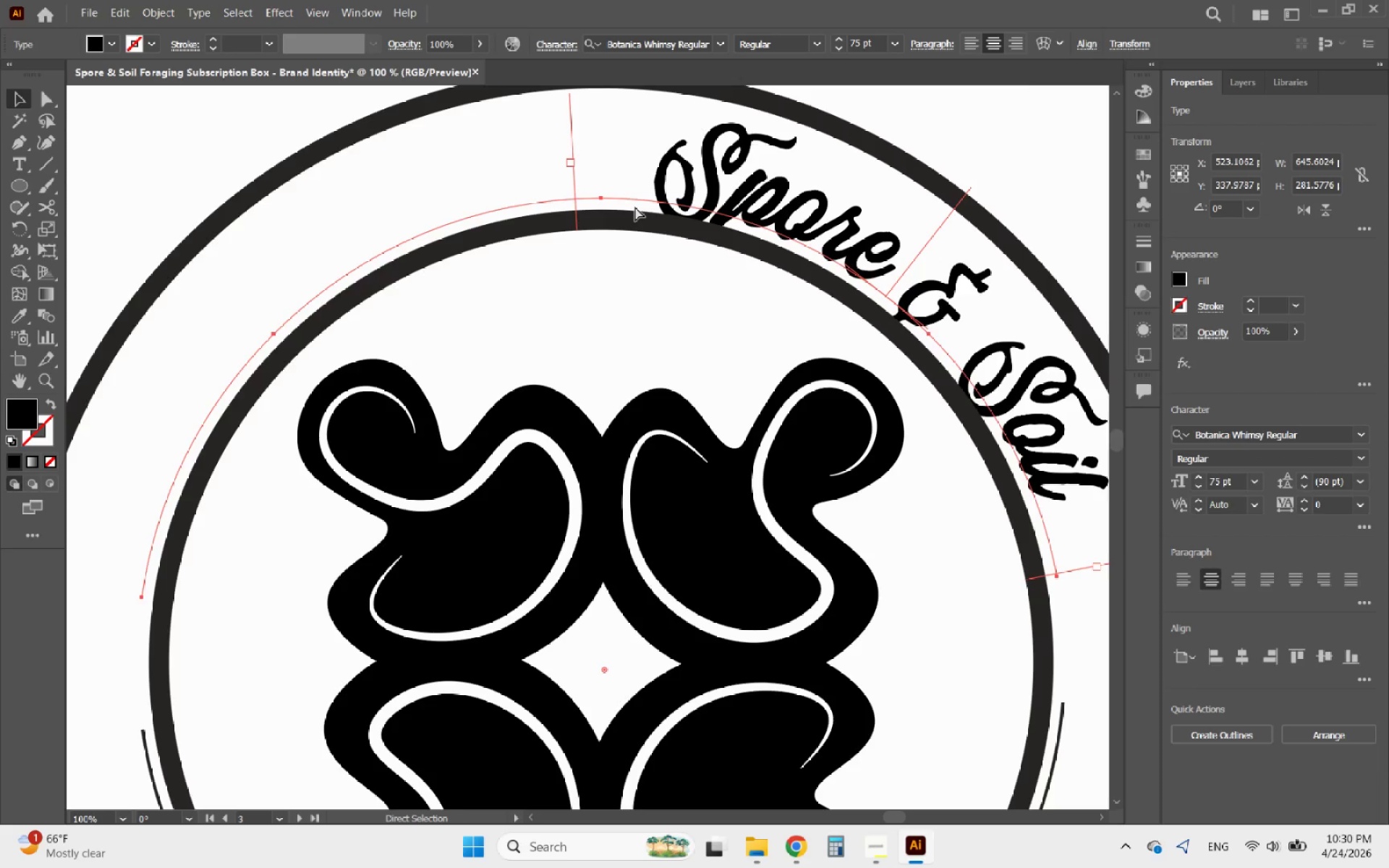 
key(Control+Shift+Z)
 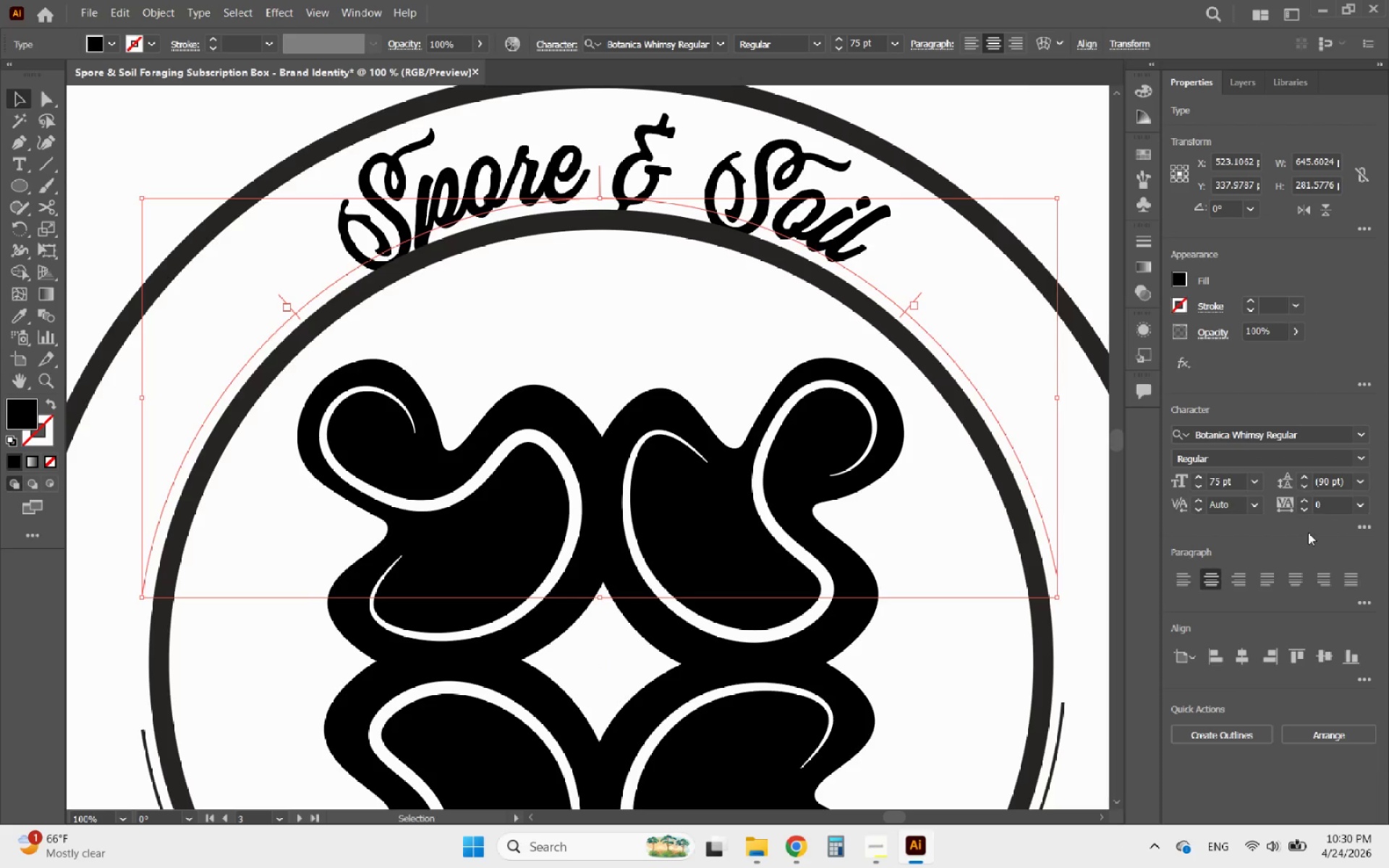 
wait(8.45)
 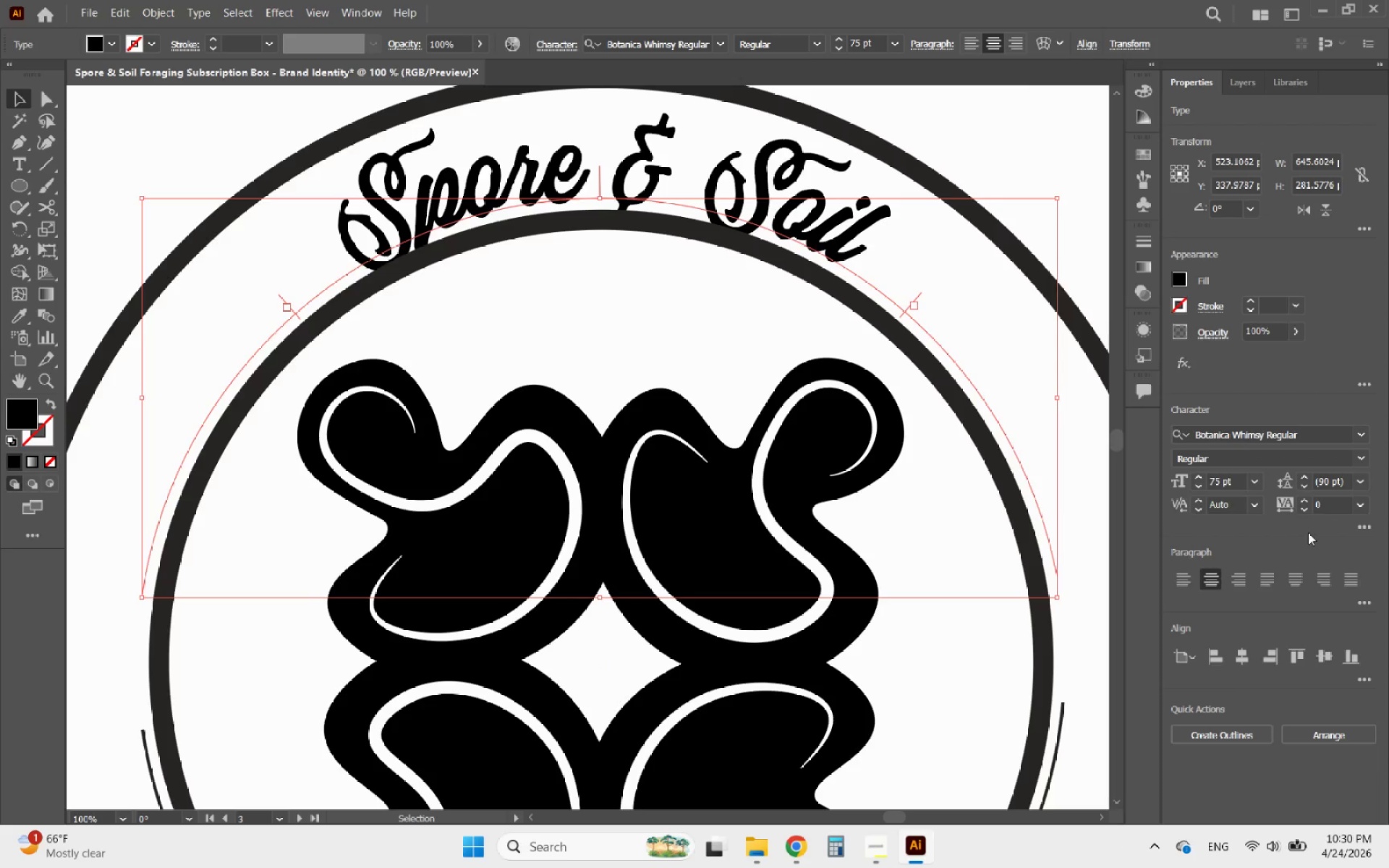 
left_click_drag(start_coordinate=[287, 305], to_coordinate=[275, 282])
 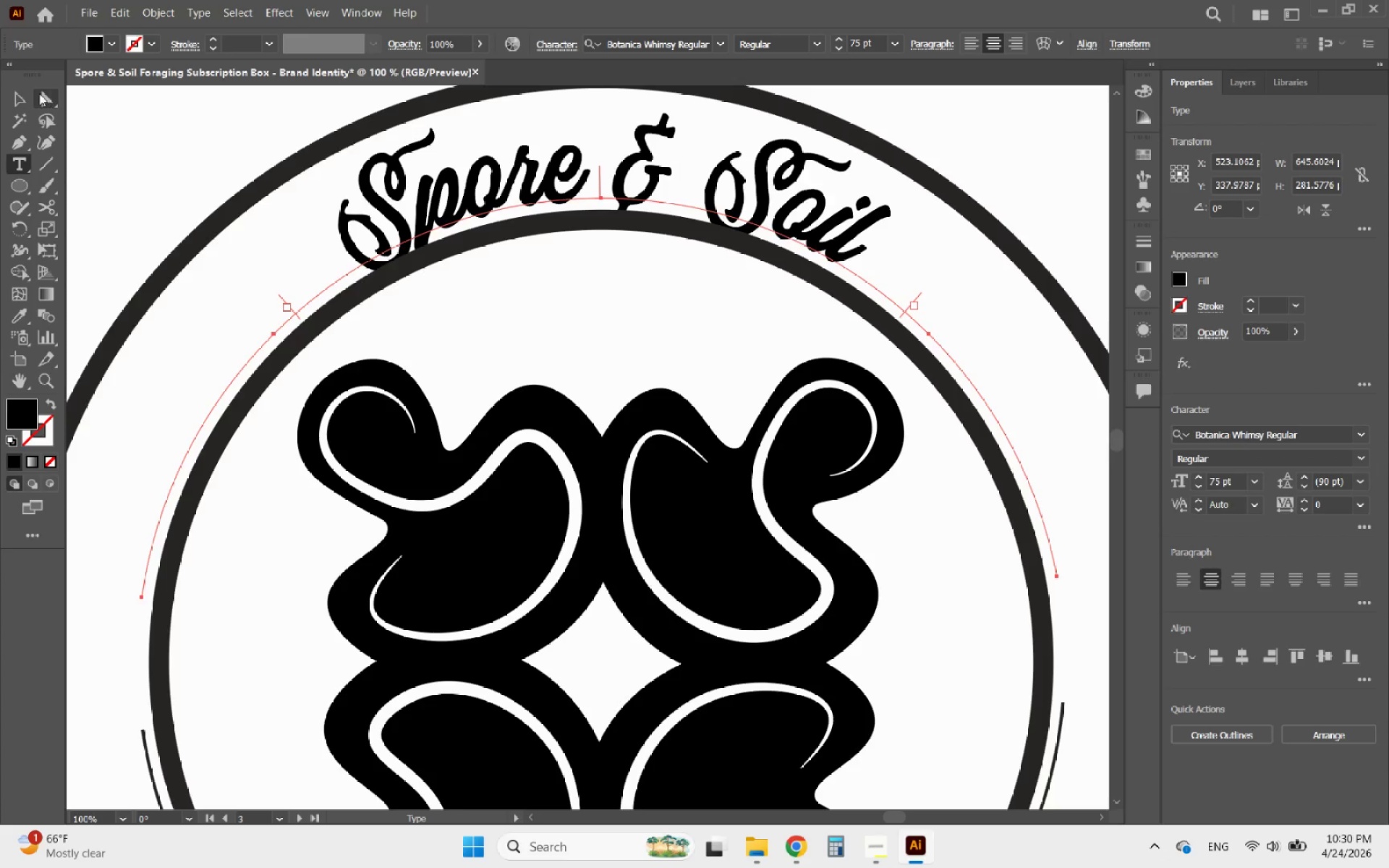 
left_click([16, 95])
 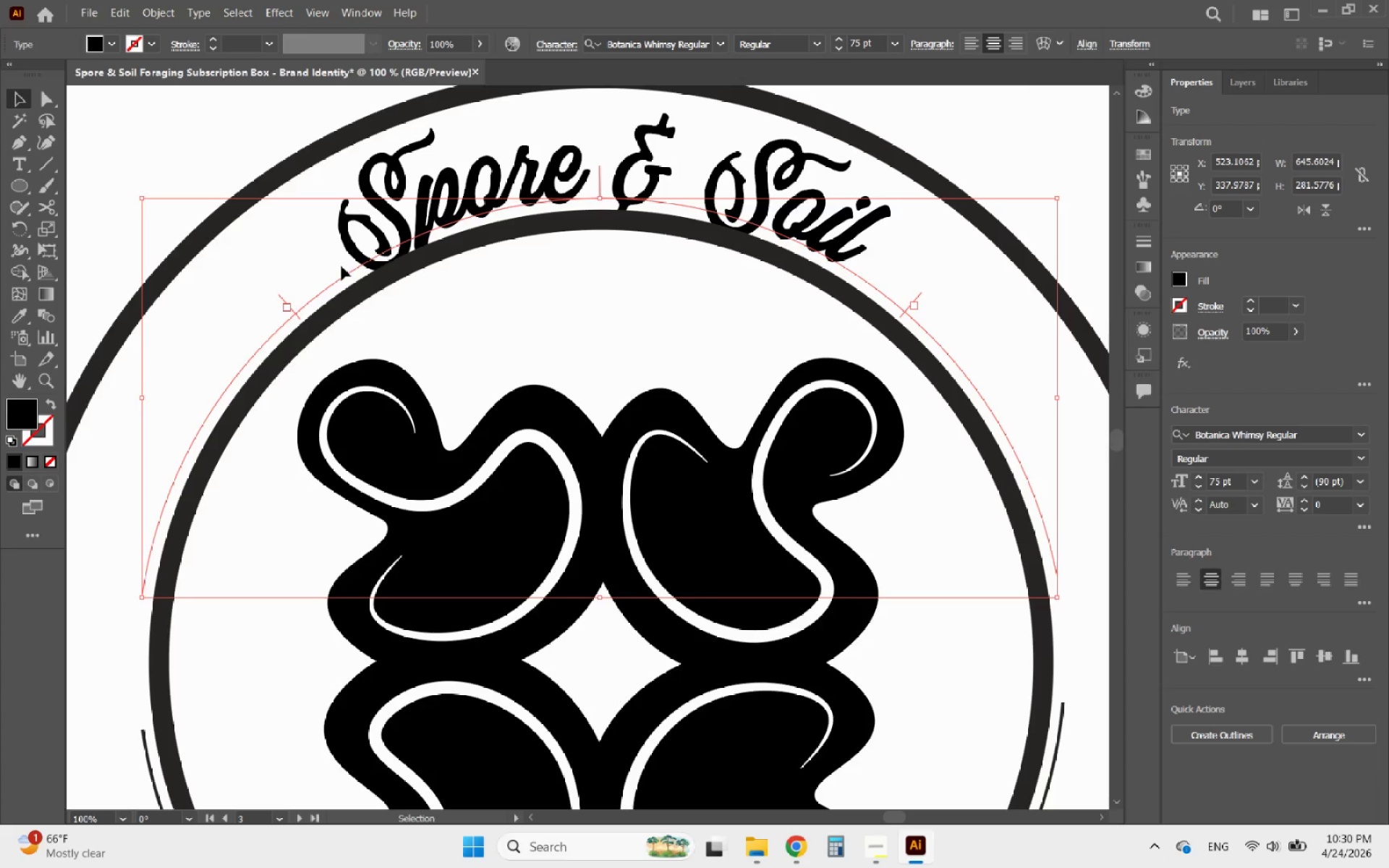 
wait(6.31)
 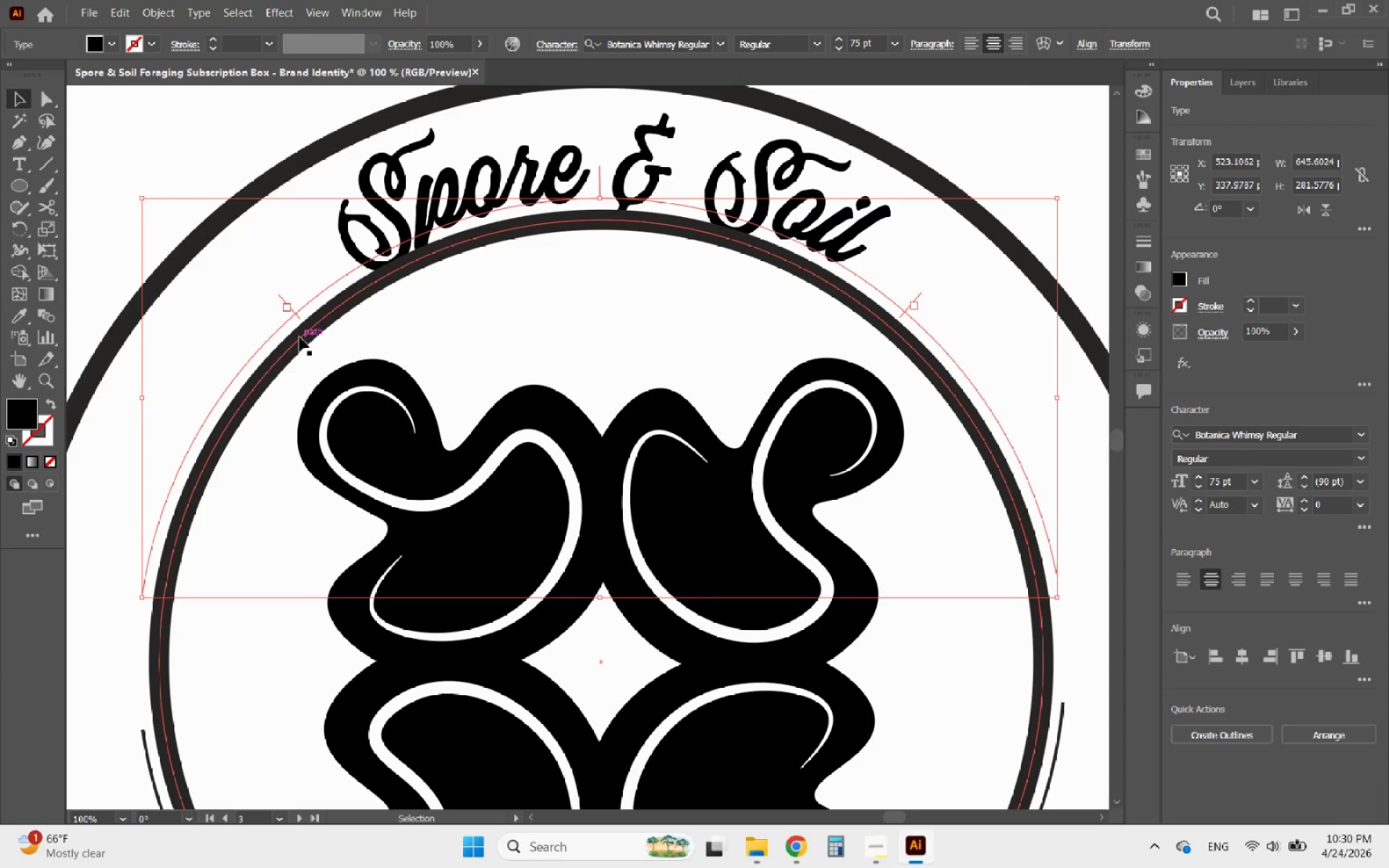 
left_click([1197, 490])
 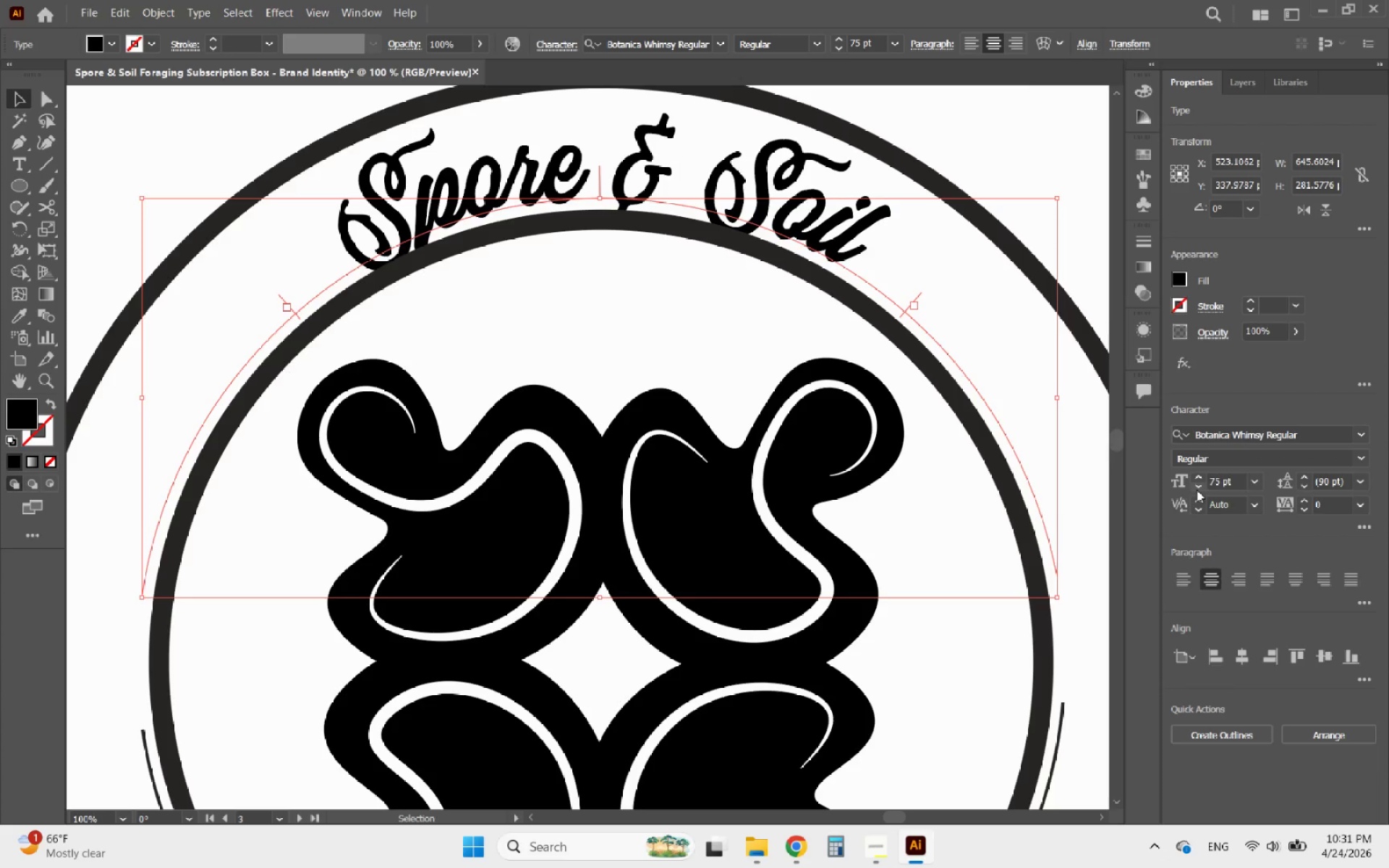 
left_click([1197, 490])
 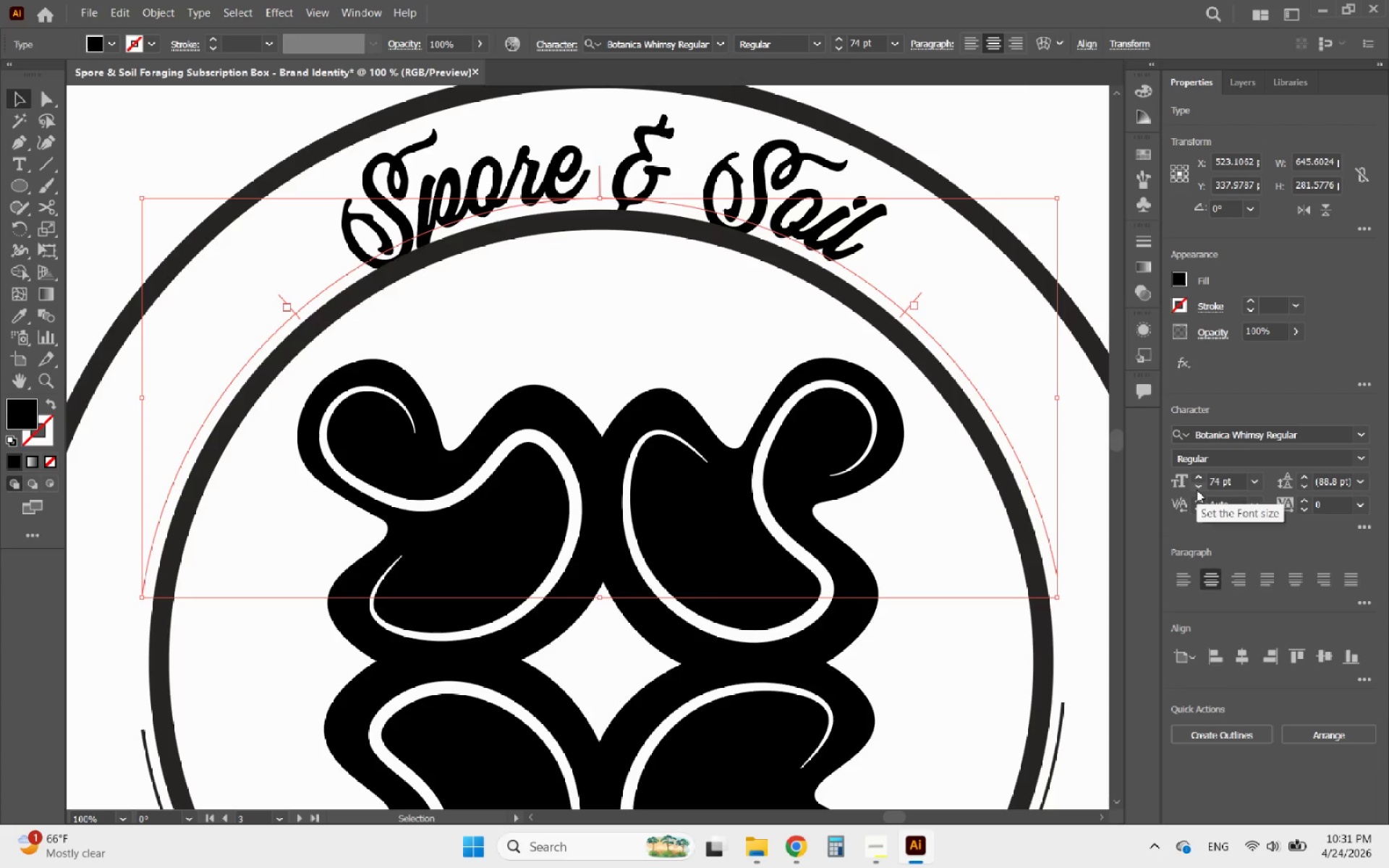 
left_click([1197, 490])
 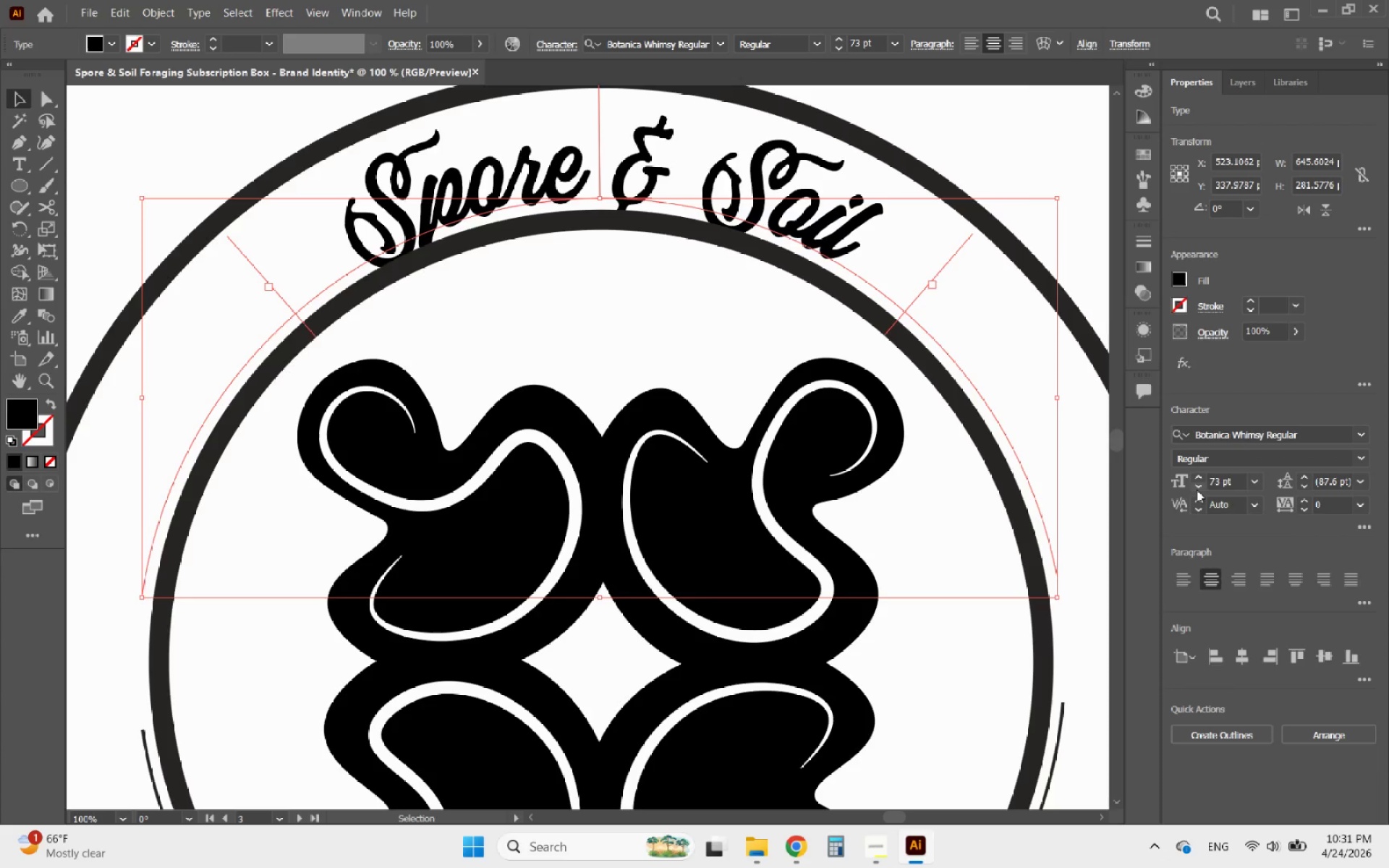 
left_click([1197, 490])
 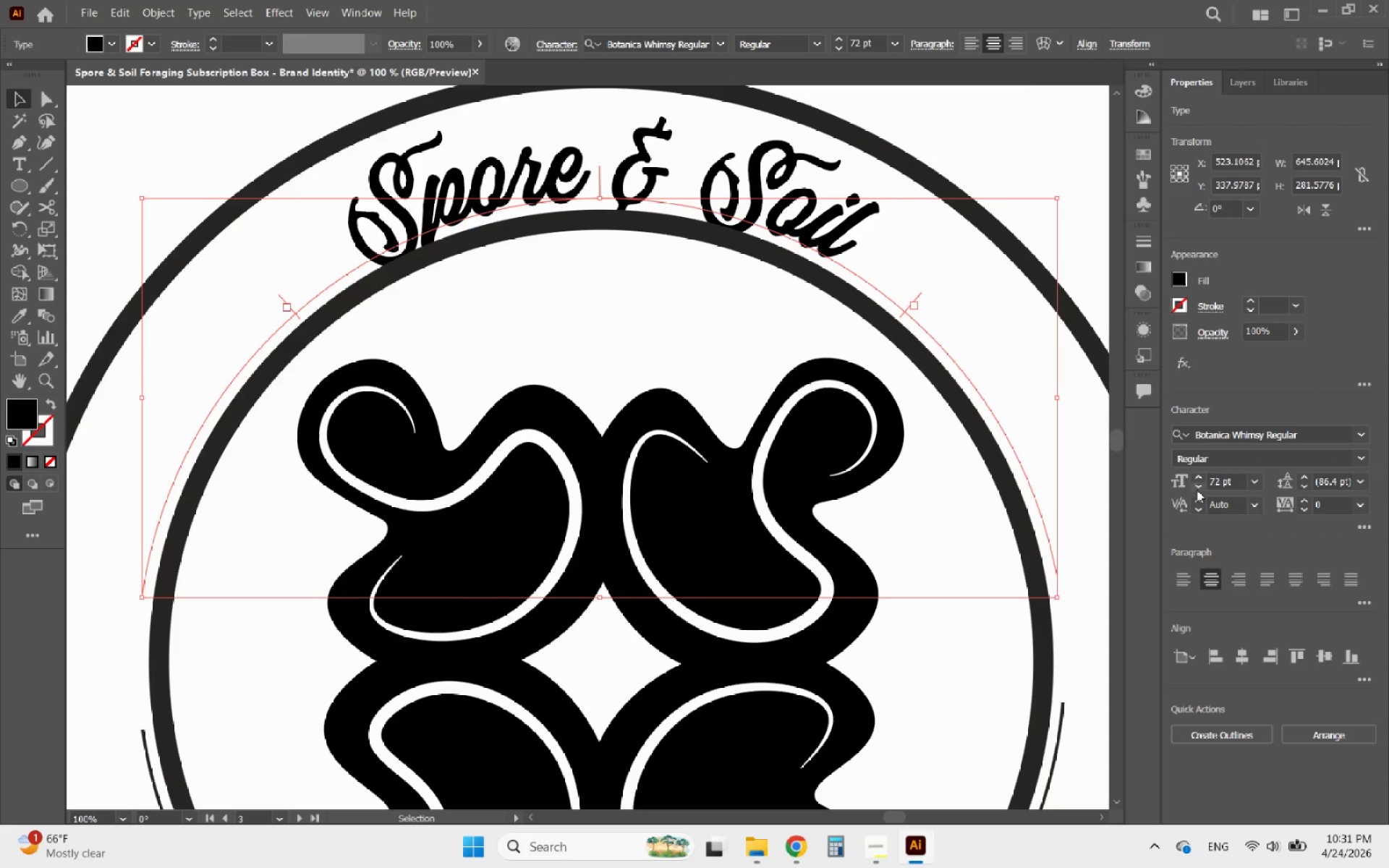 
left_click([1197, 490])
 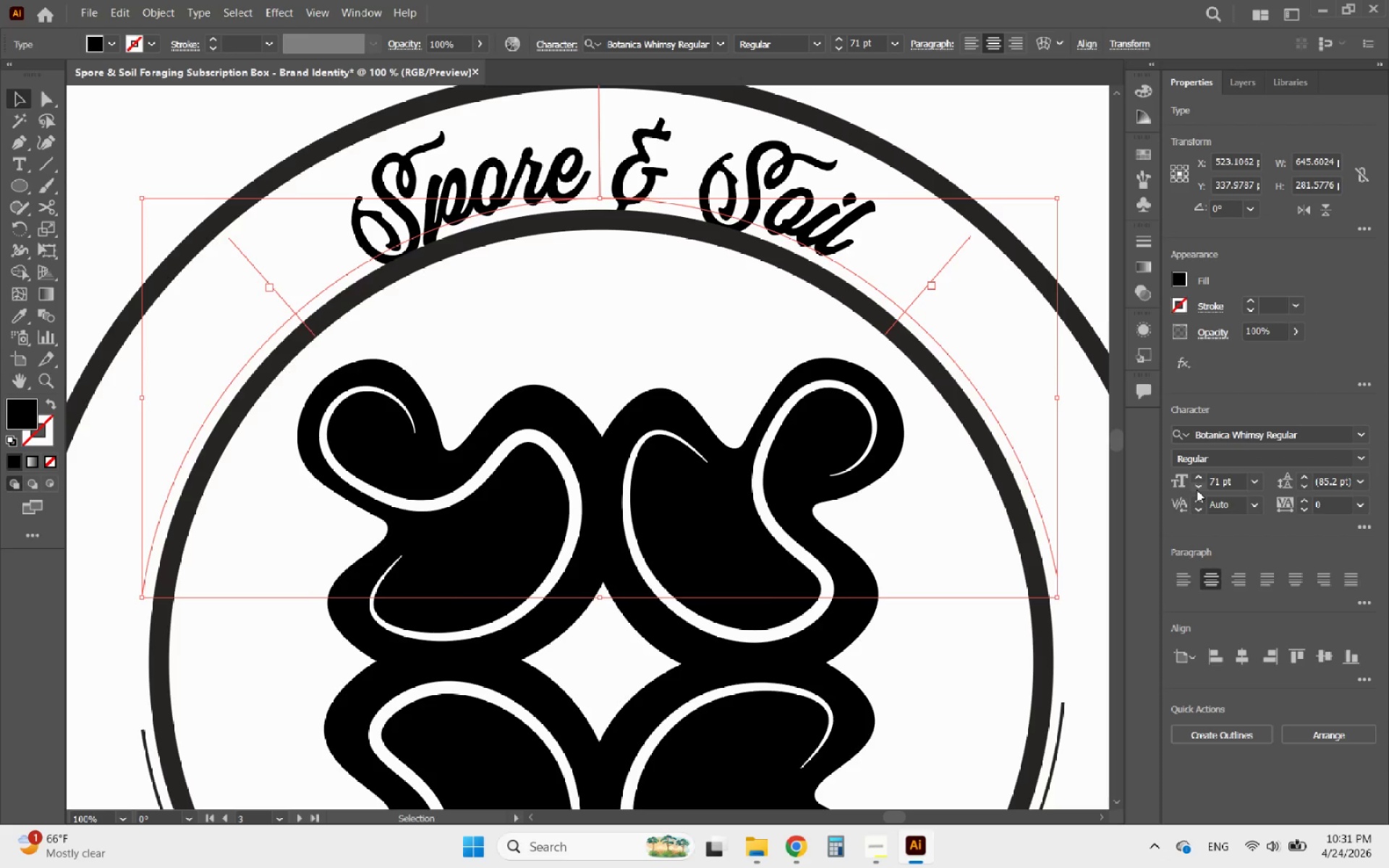 
left_click([1197, 490])
 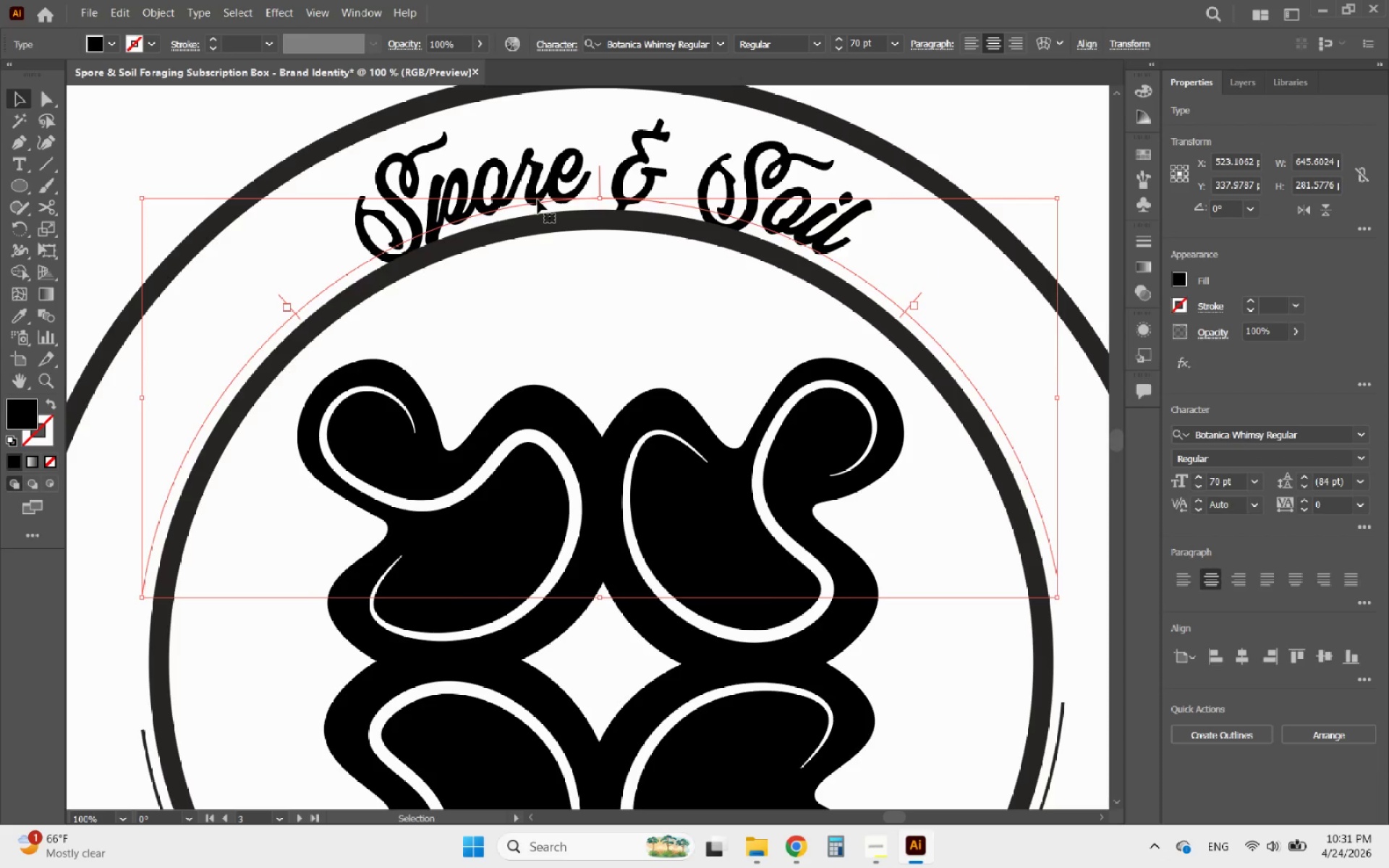 
hold_key(key=ArrowUp, duration=0.92)
 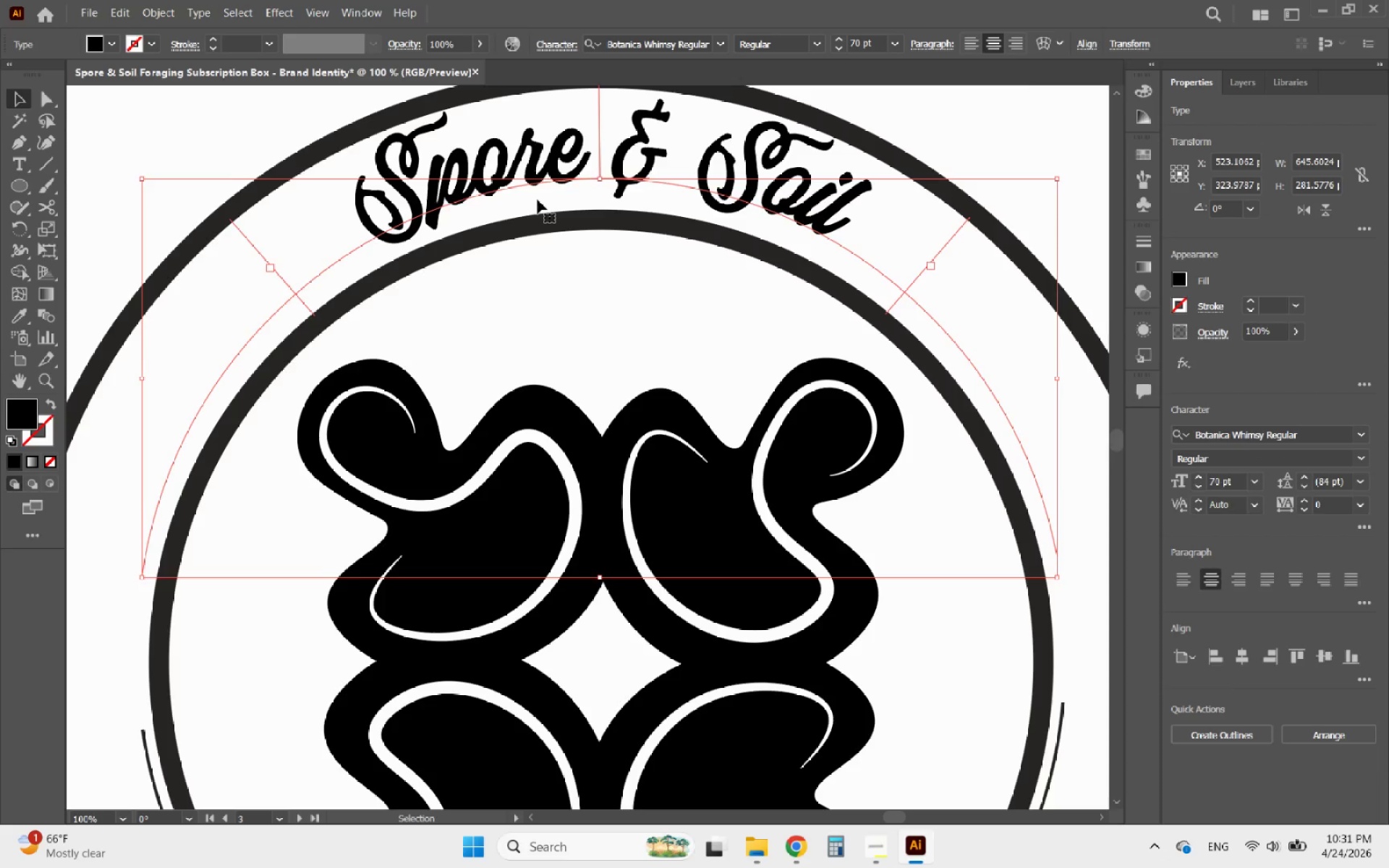 
key(ArrowDown)
 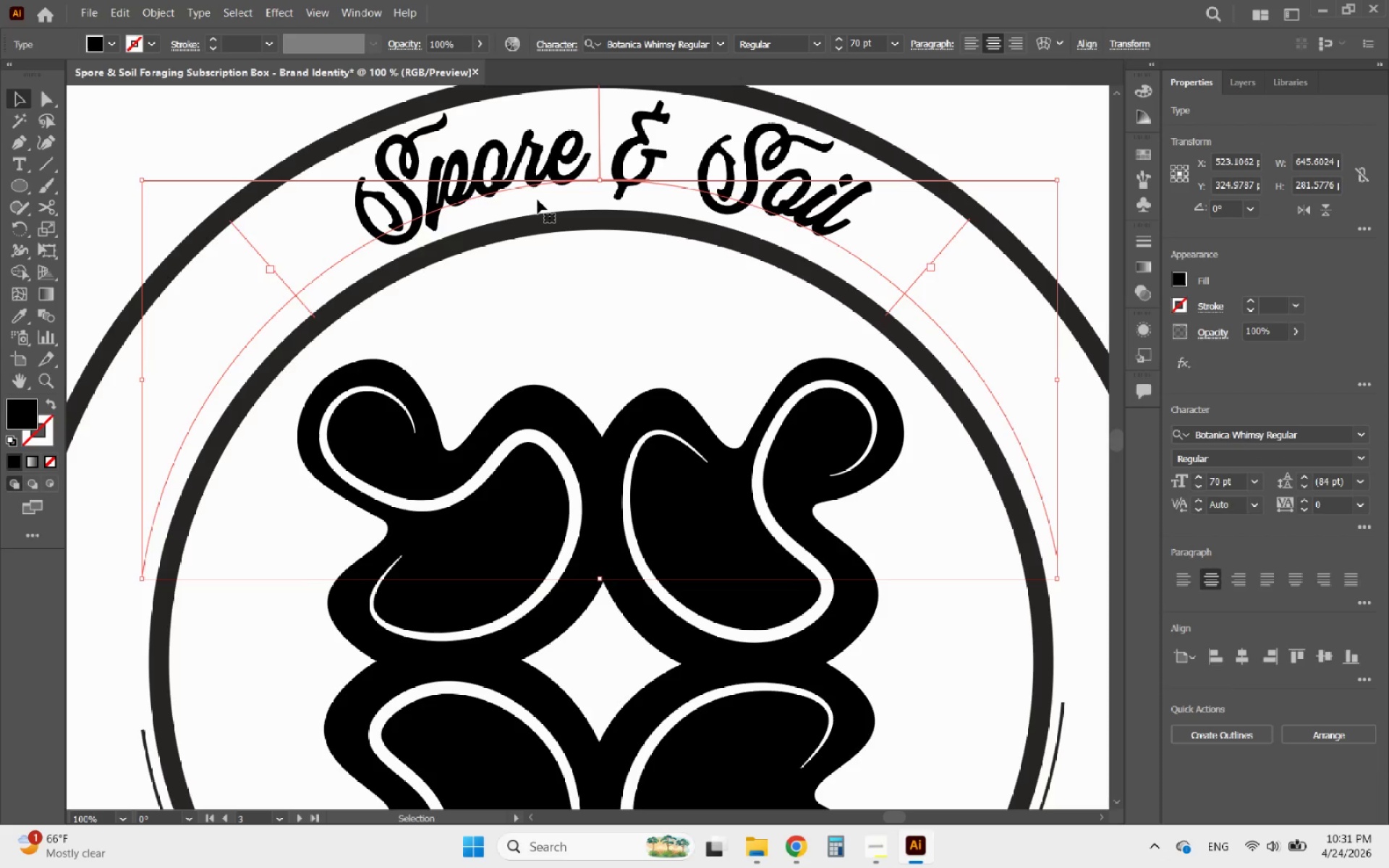 
key(ArrowDown)
 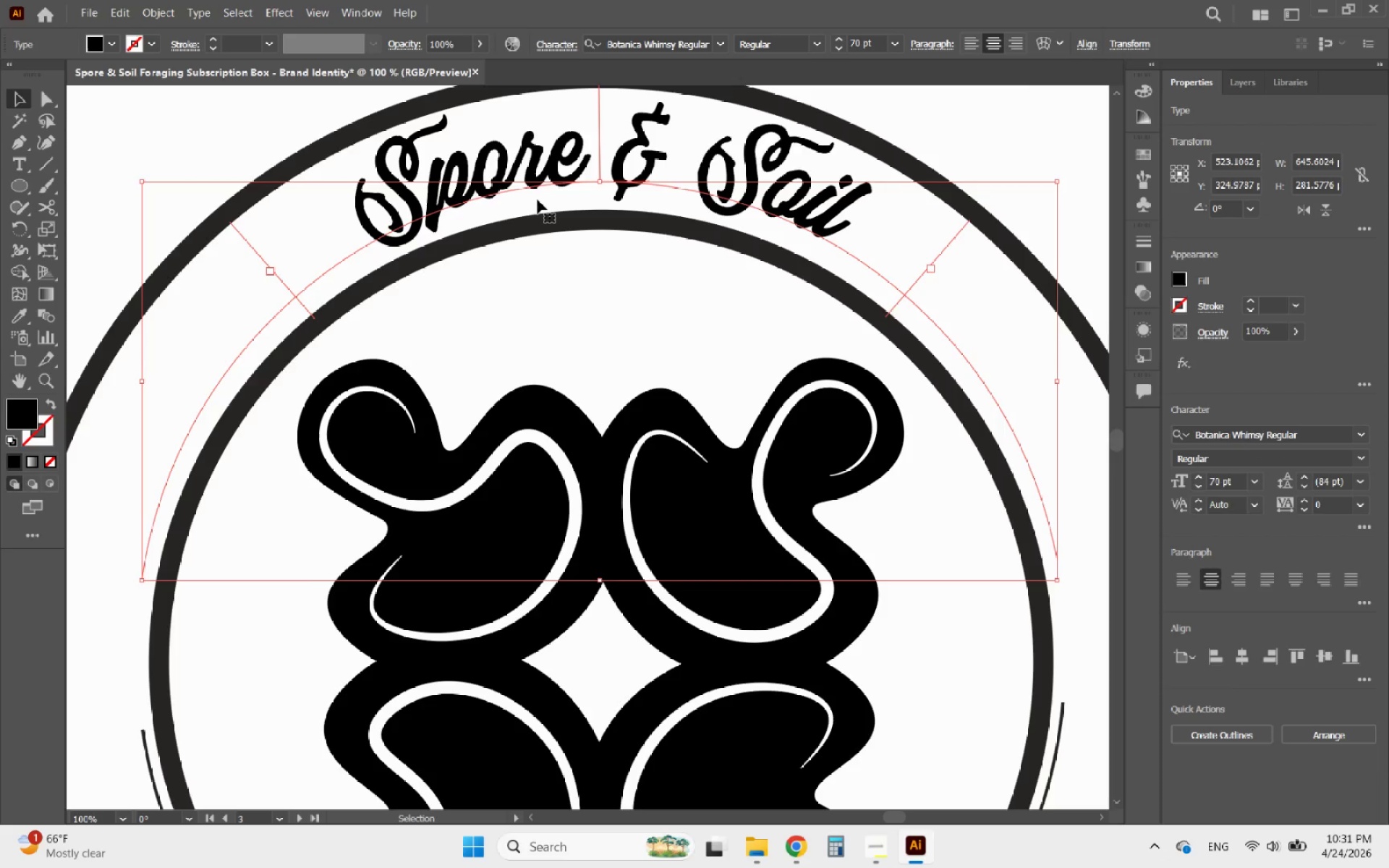 
key(ArrowDown)
 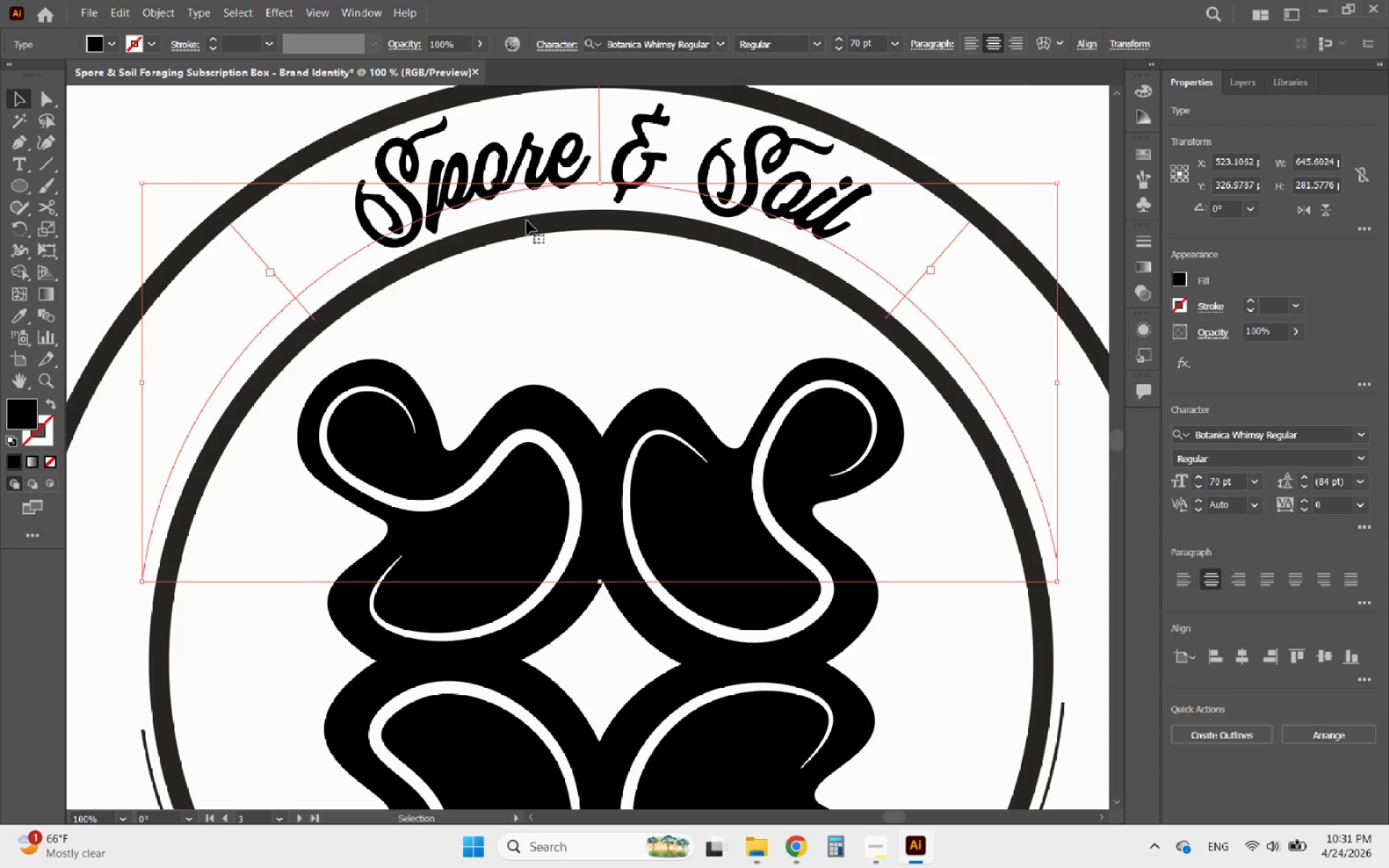 
hold_key(key=AltLeft, duration=1.0)
scroll: coordinate [648, 329], scroll_direction: down, amount: 3.0
 